 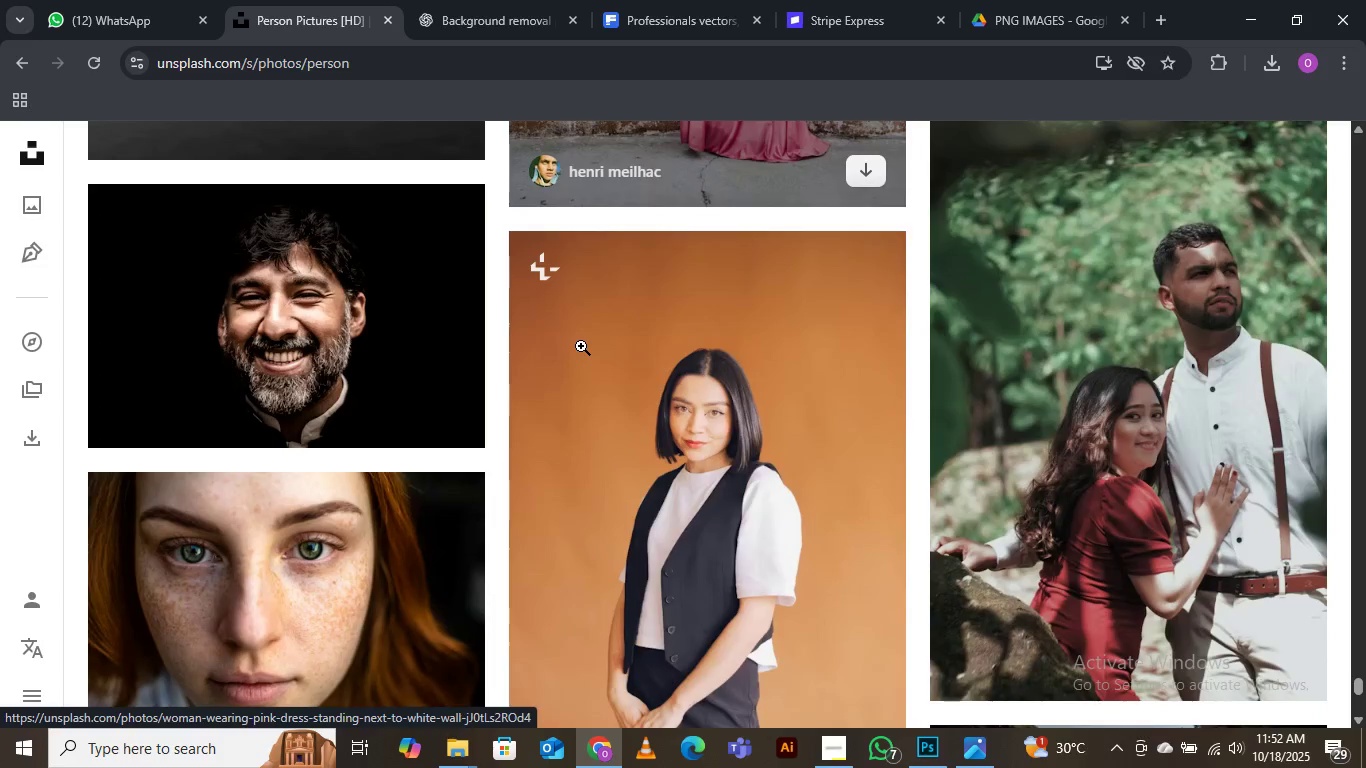 
scroll: coordinate [592, 345], scroll_direction: down, amount: 25.0
 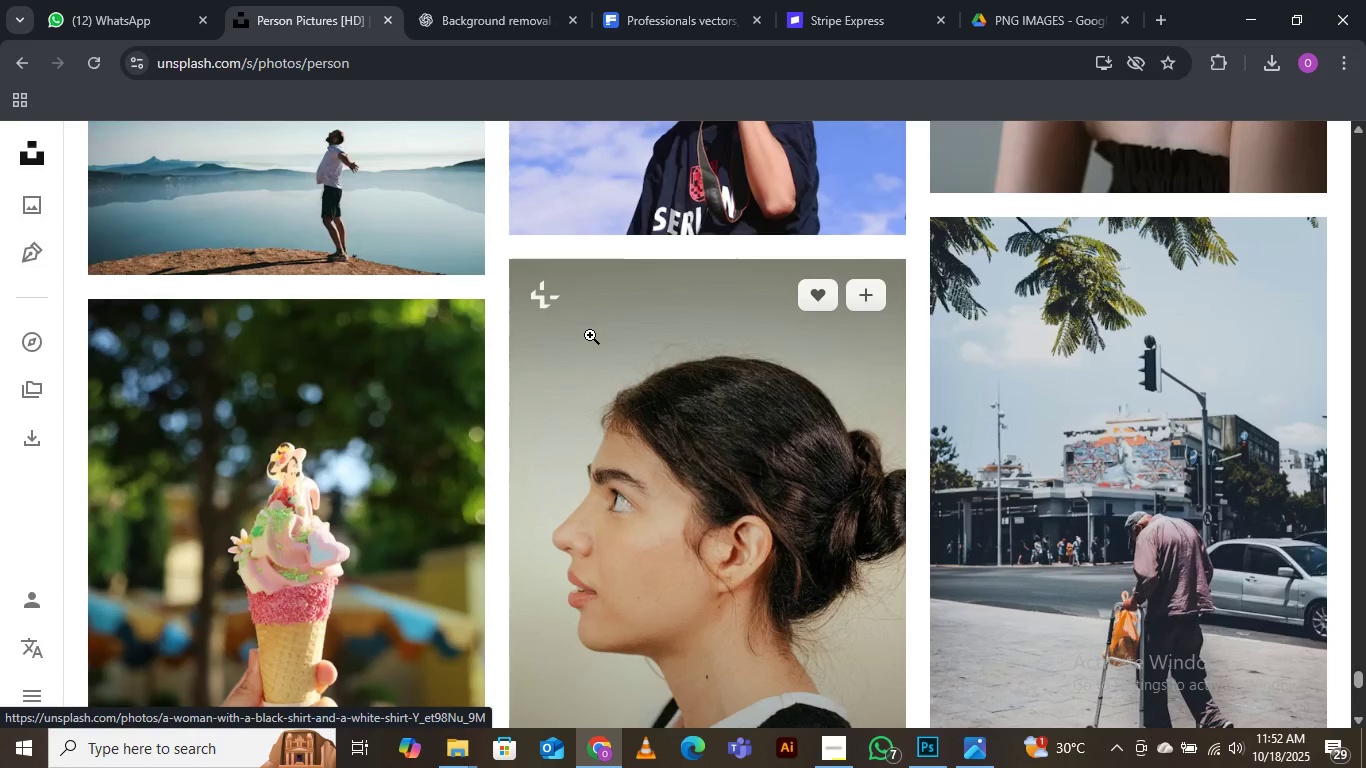 
scroll: coordinate [595, 331], scroll_direction: down, amount: 18.0
 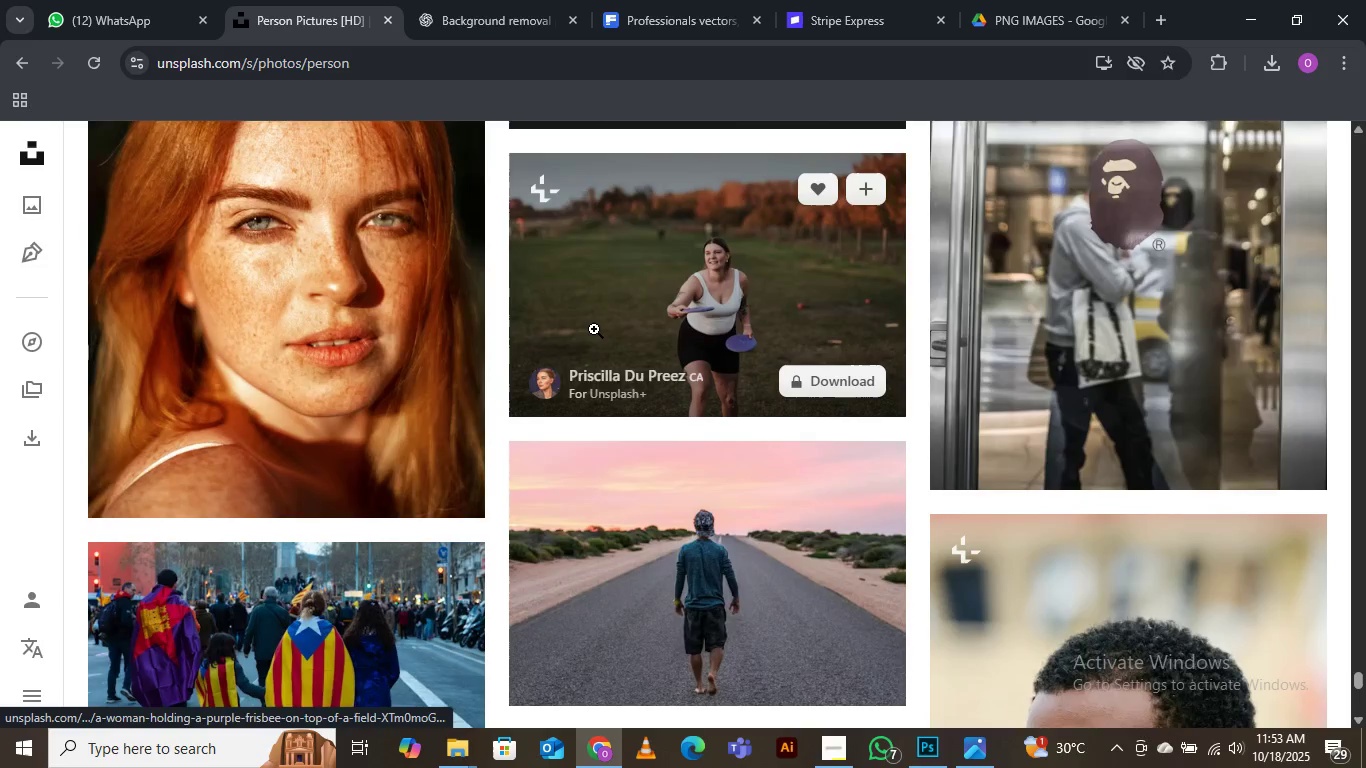 
scroll: coordinate [594, 329], scroll_direction: down, amount: 4.0
 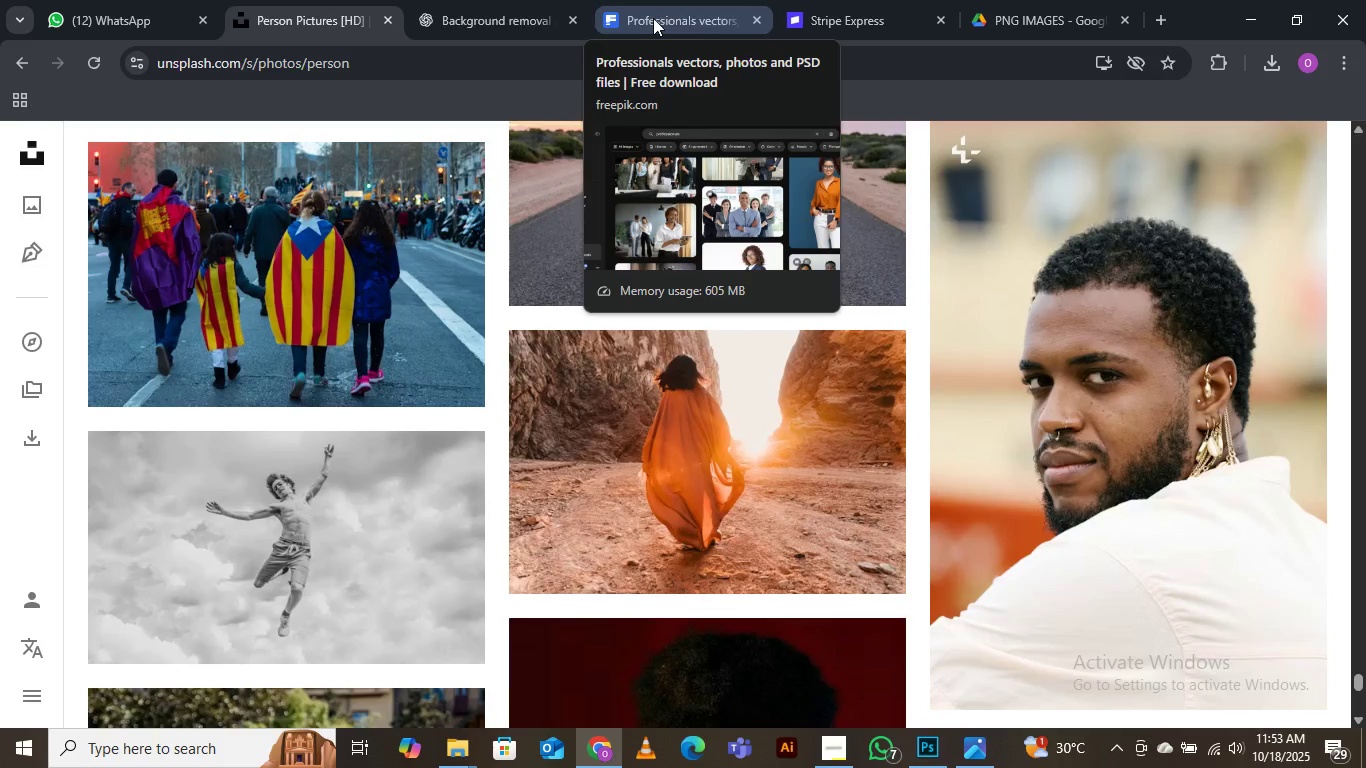 
left_click([653, 17])
 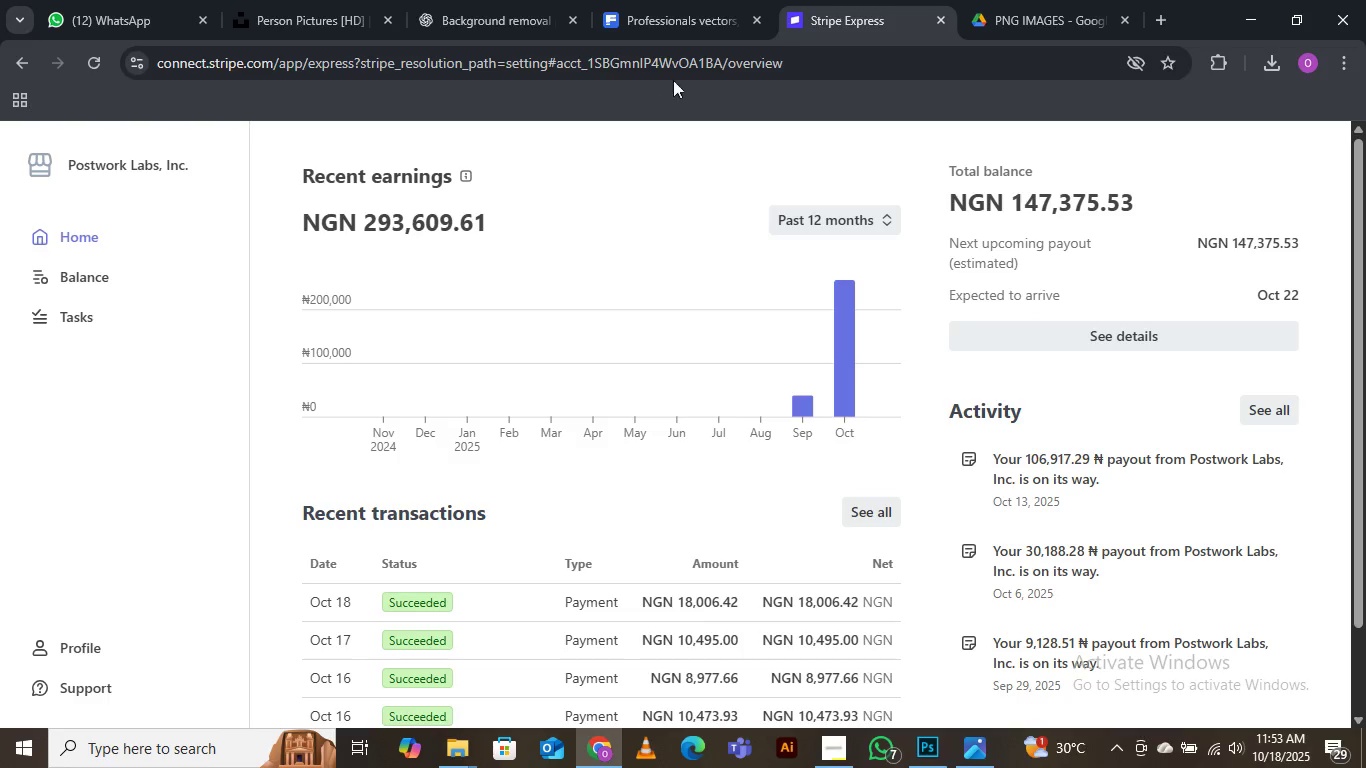 
left_click([653, 16])
 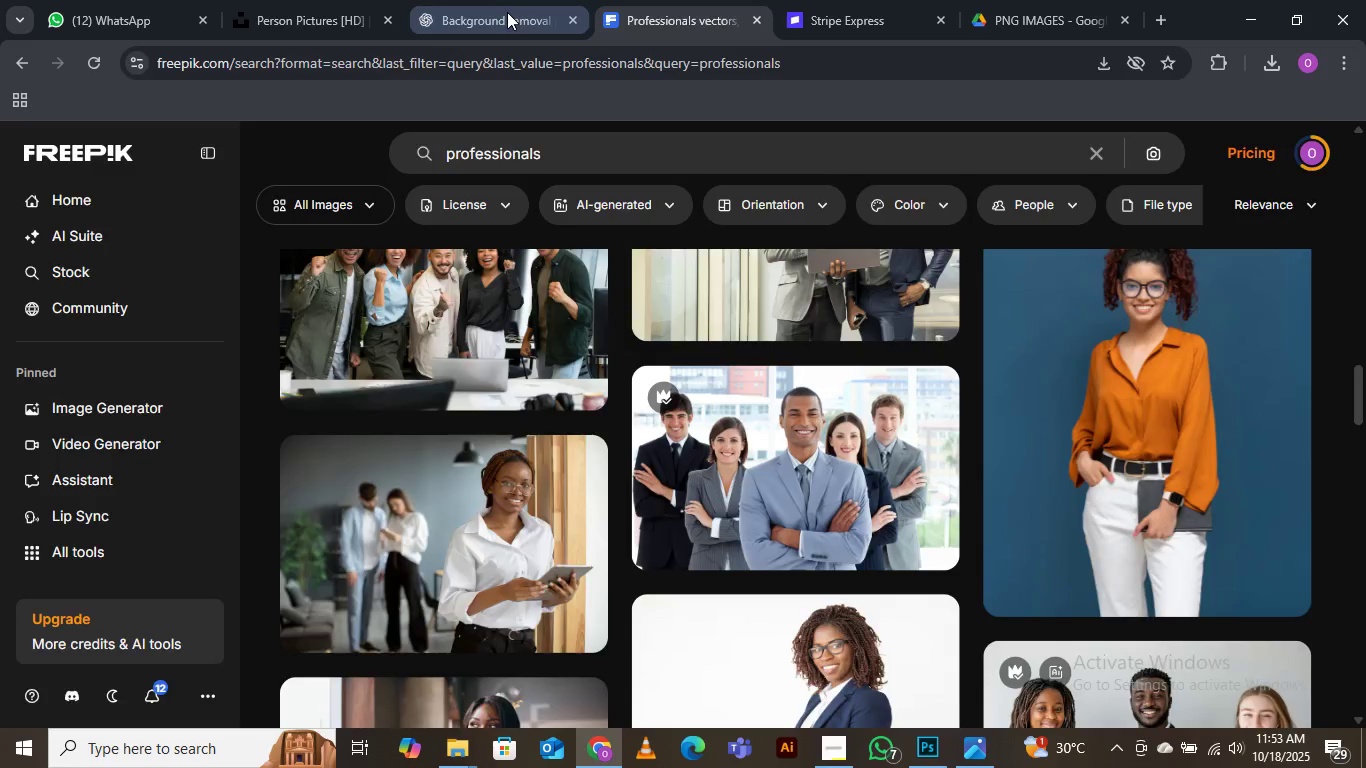 
left_click([507, 12])
 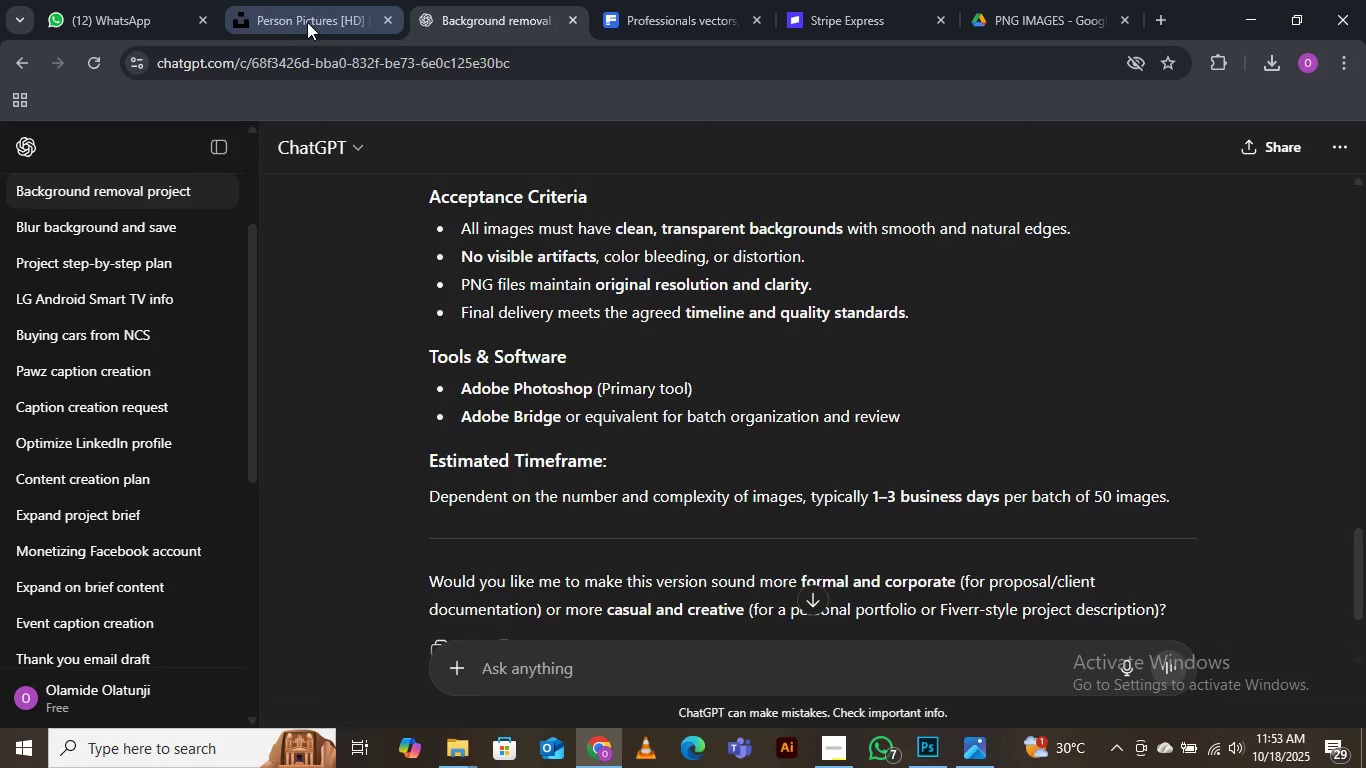 
left_click([307, 22])
 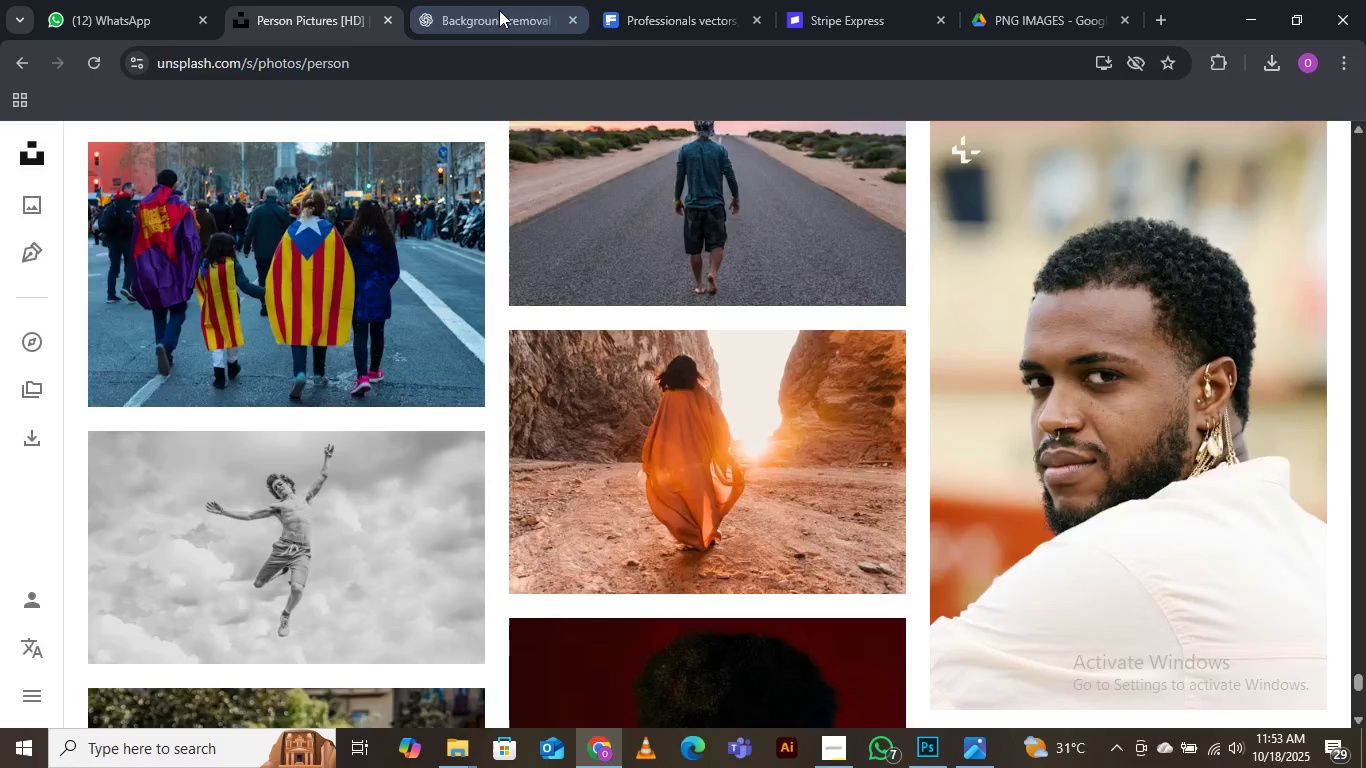 
left_click([499, 10])
 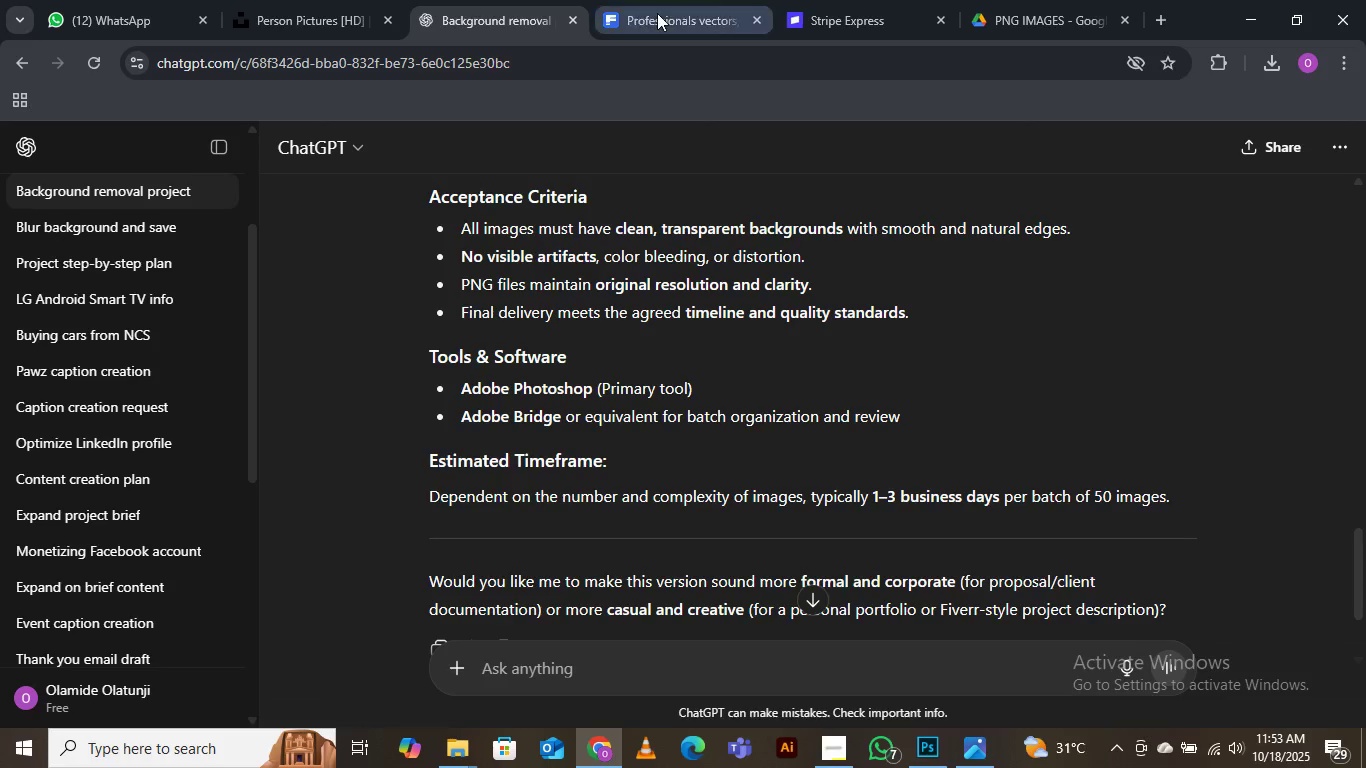 
left_click([657, 13])
 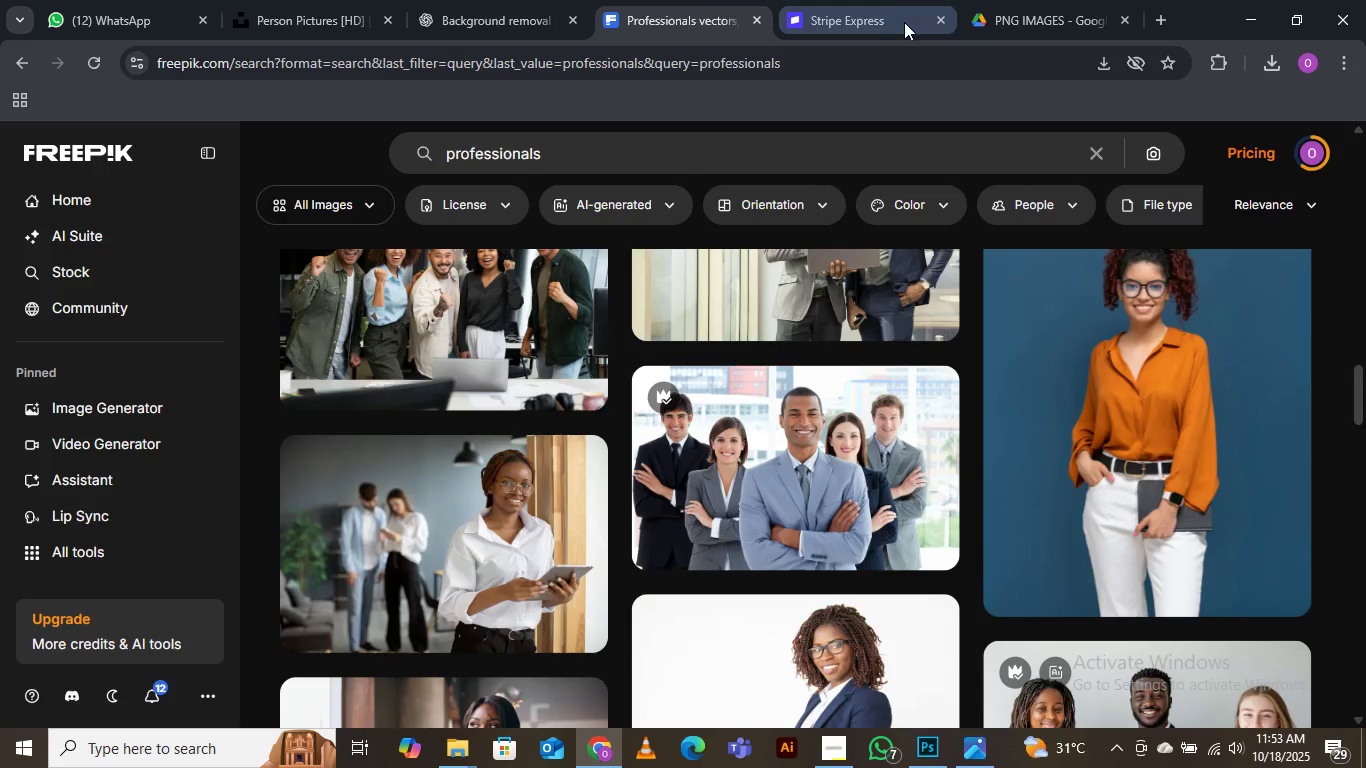 
left_click([904, 22])
 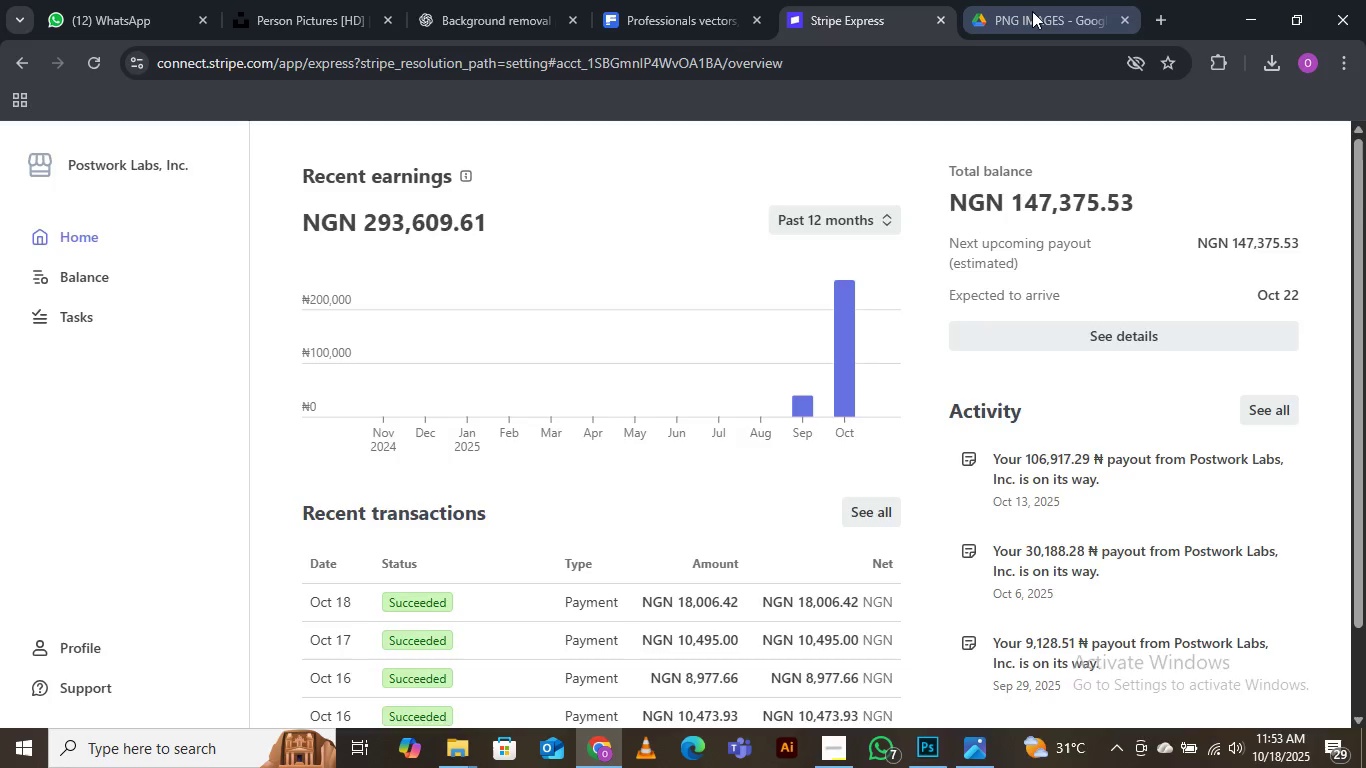 
left_click([1032, 11])
 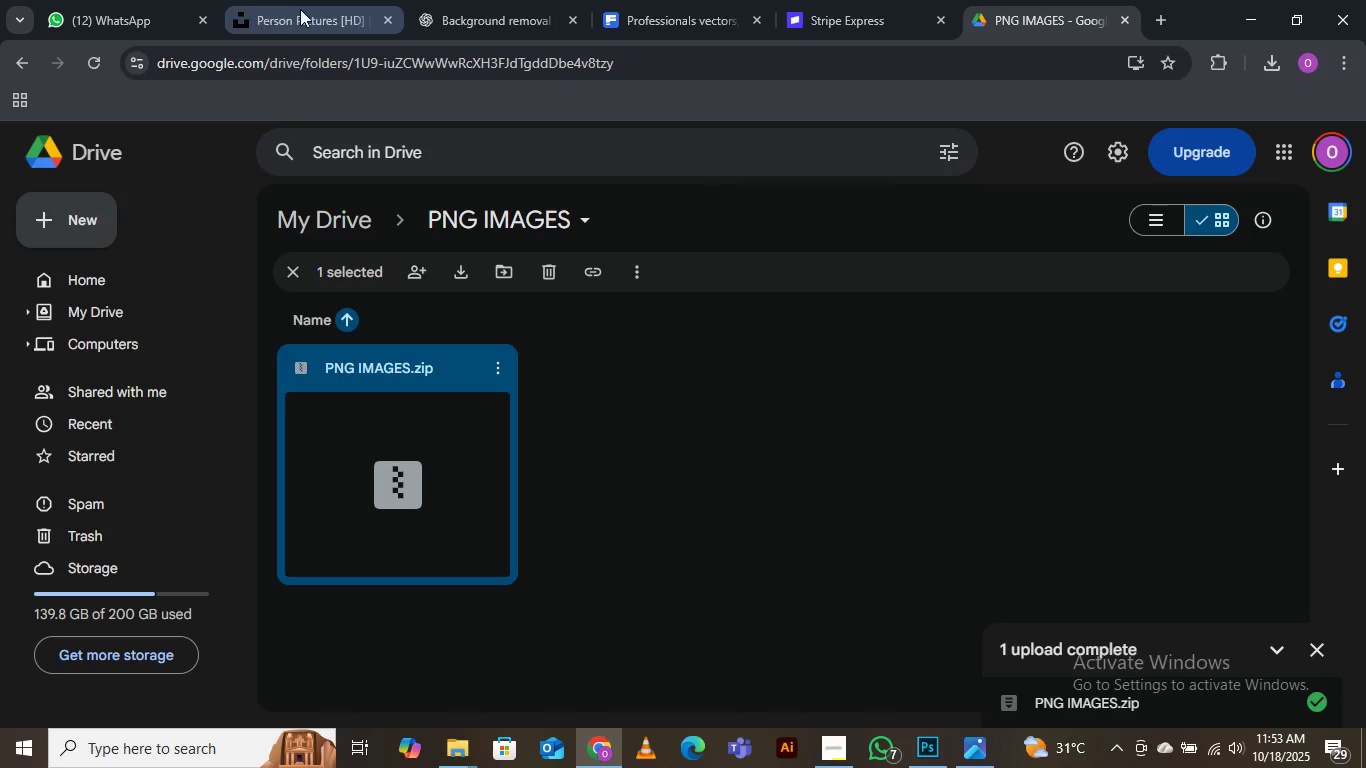 
left_click([302, 9])
 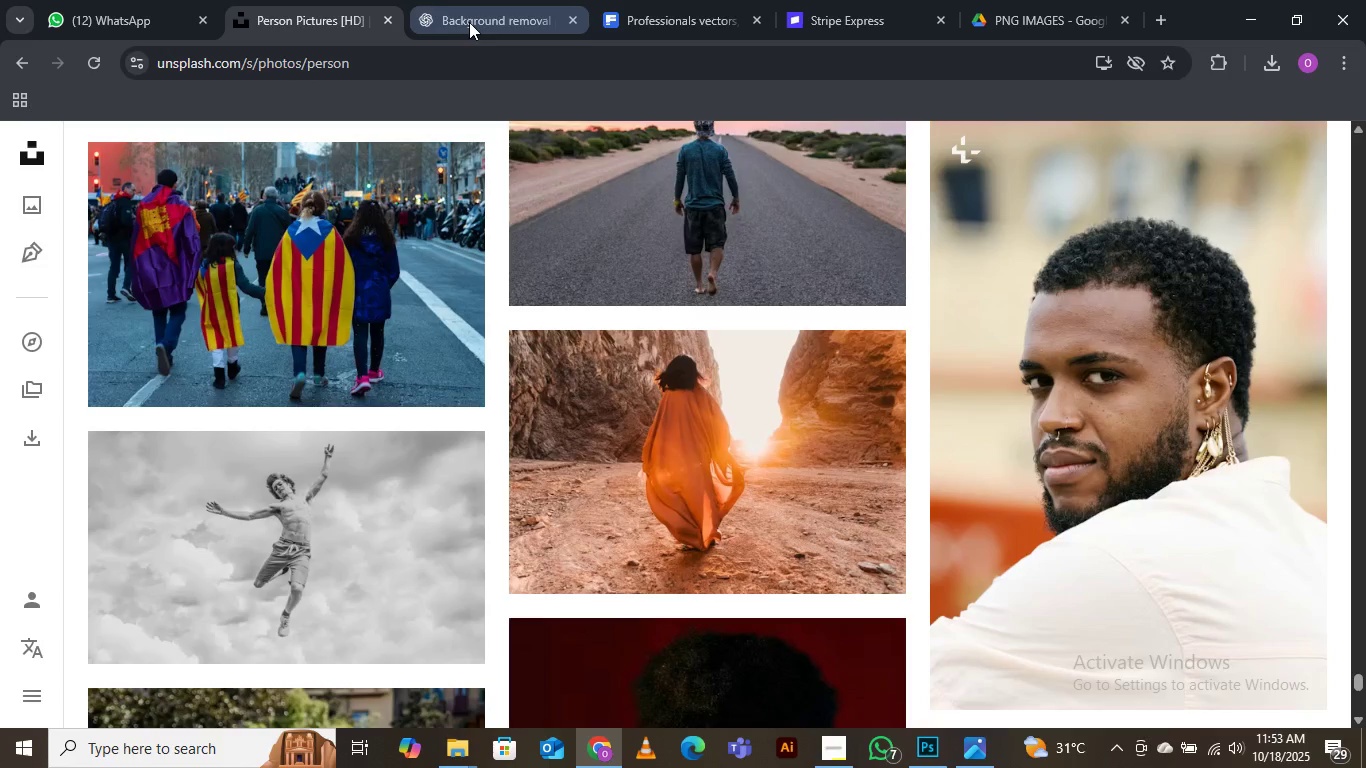 
left_click([467, 19])
 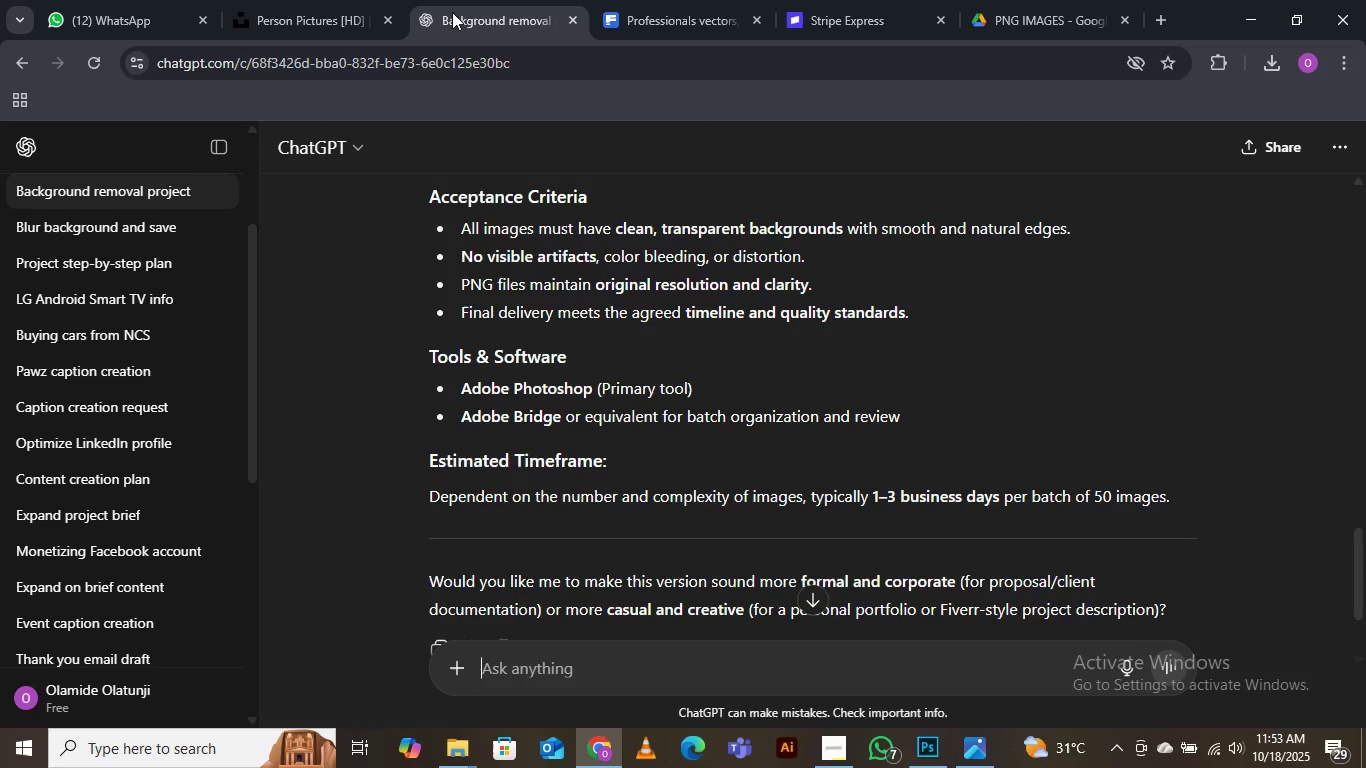 
wait(17.94)
 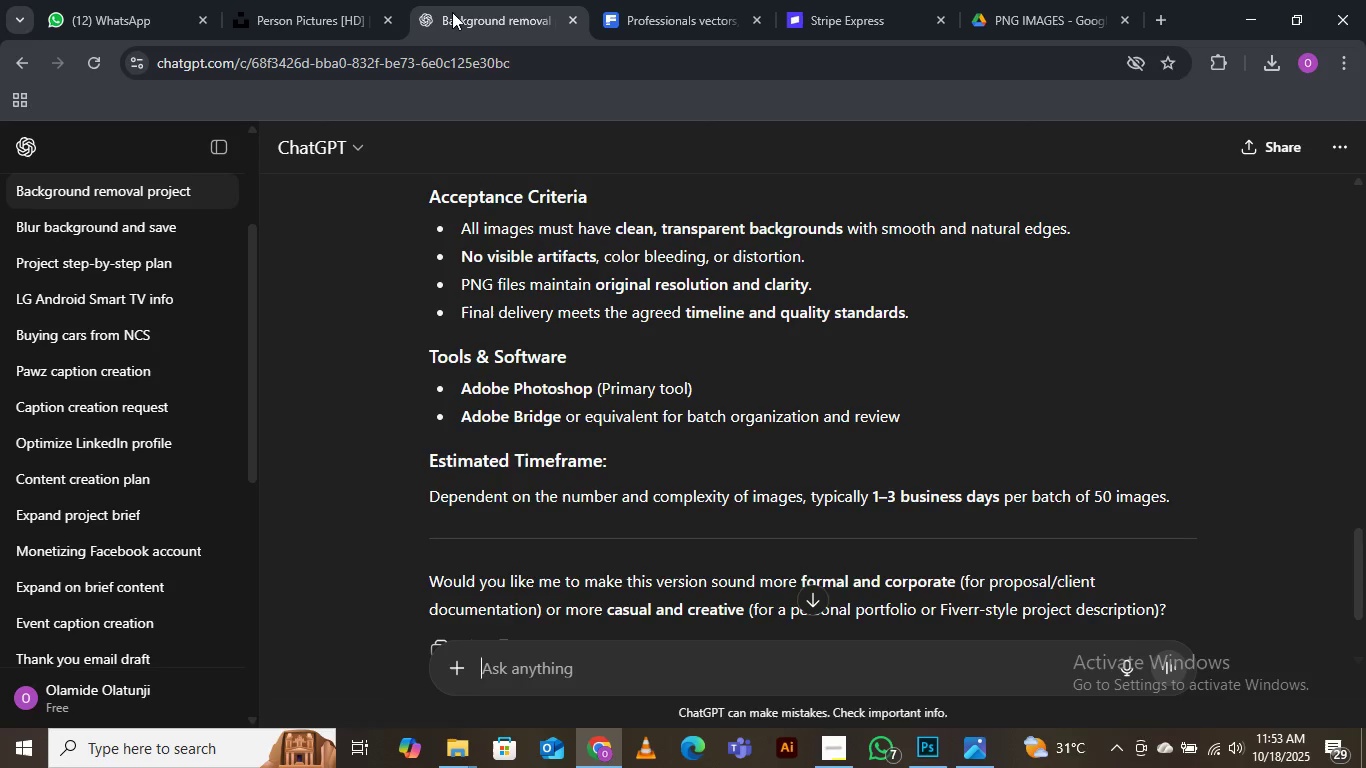 
left_click([656, 15])
 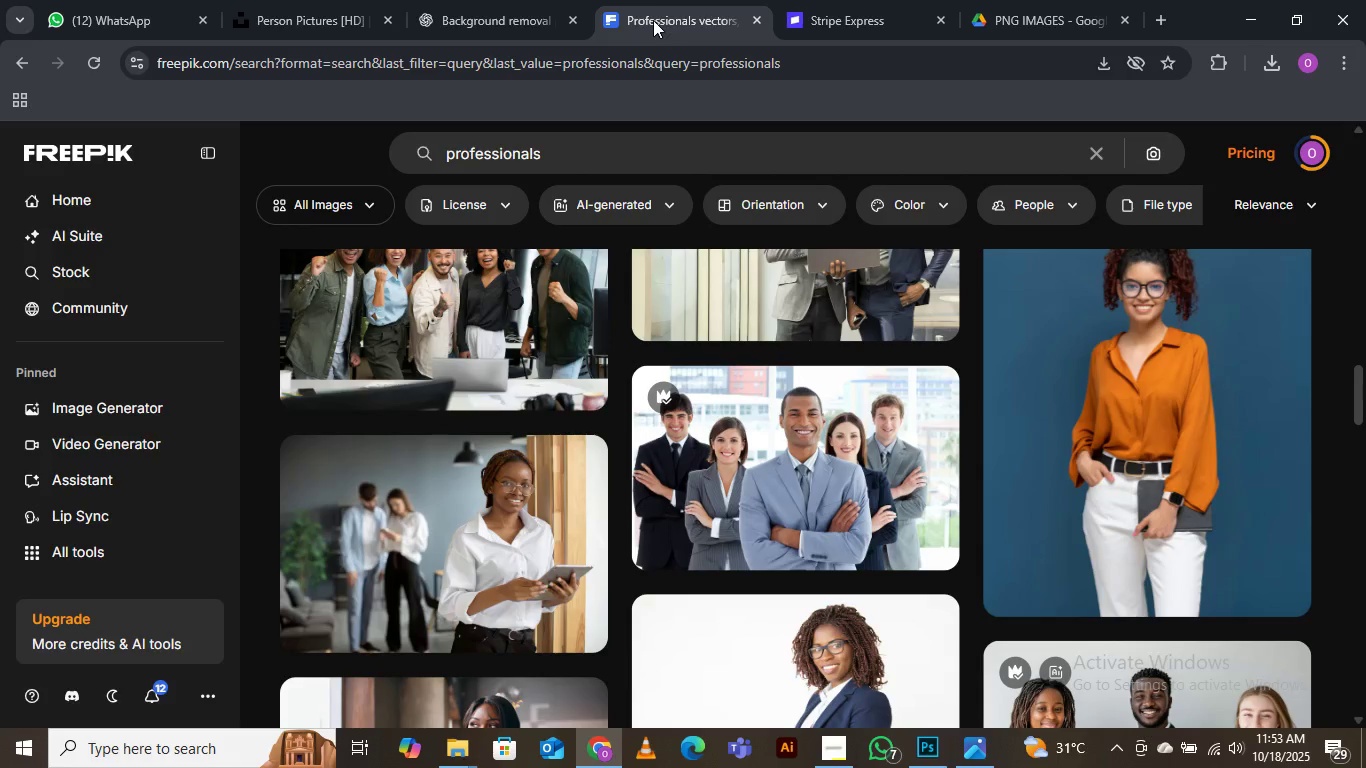 
wait(6.57)
 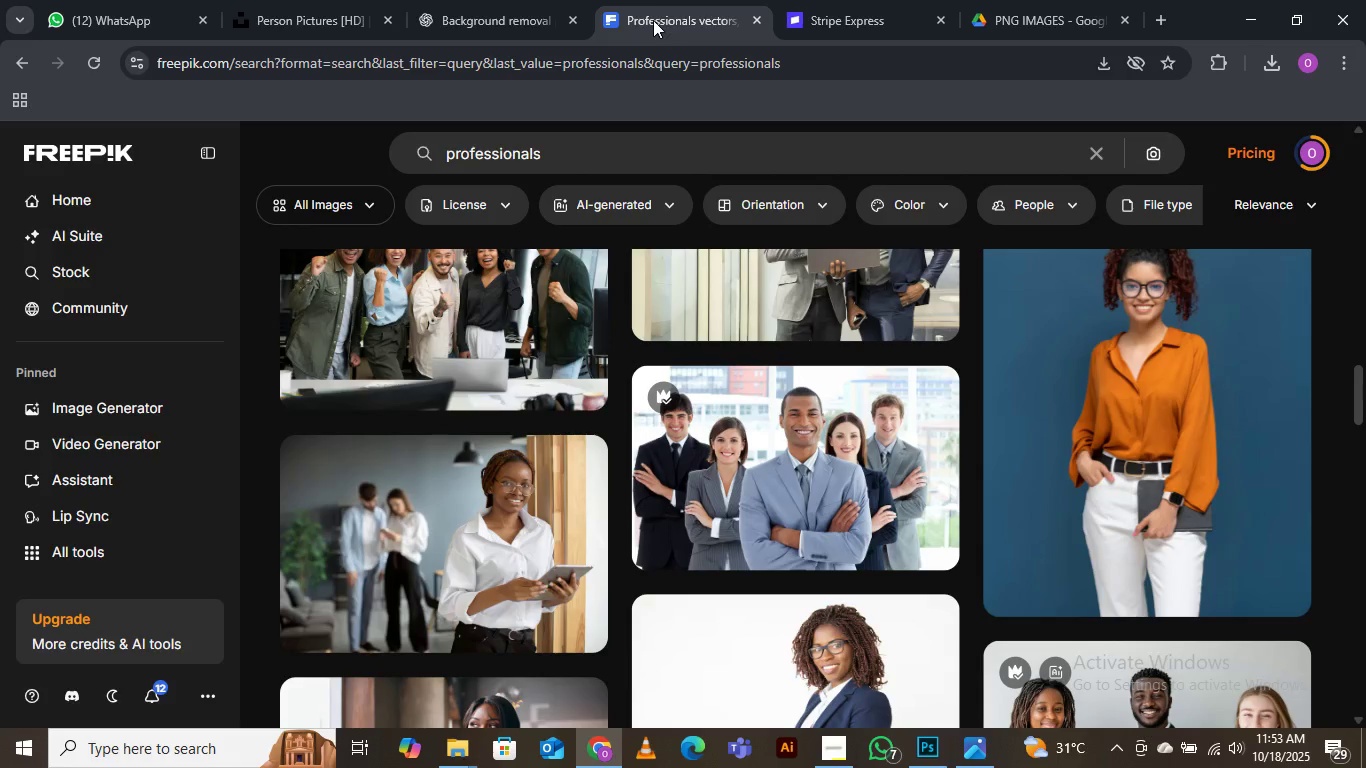 
left_click([294, 15])
 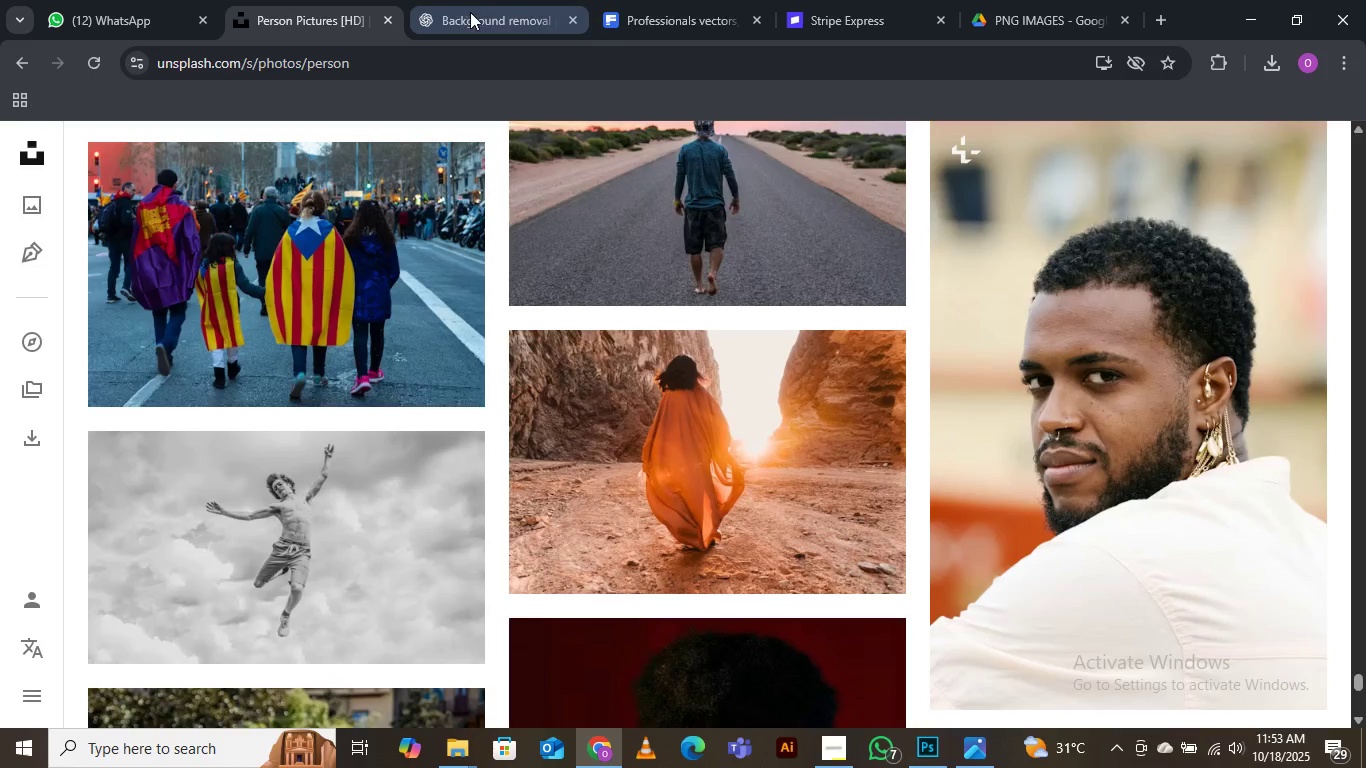 
left_click([478, 13])
 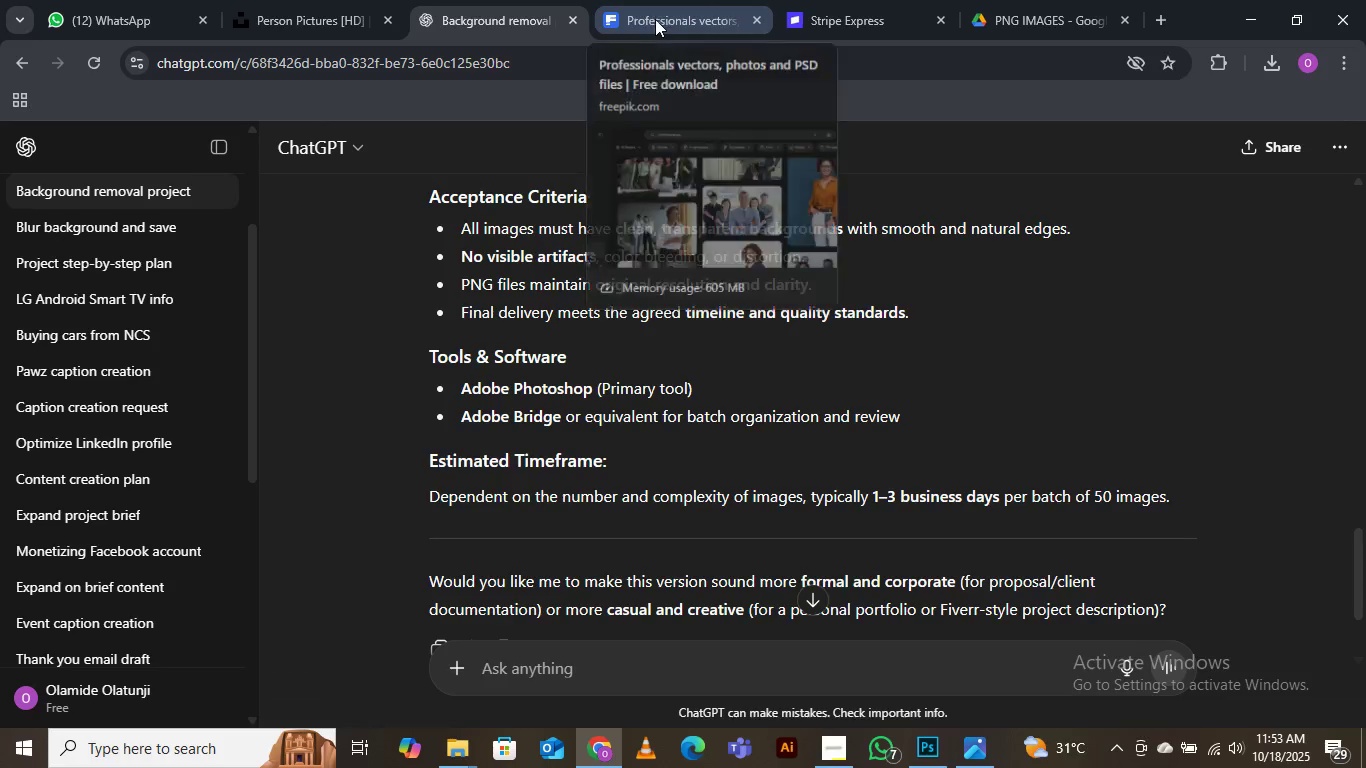 
left_click([662, 18])
 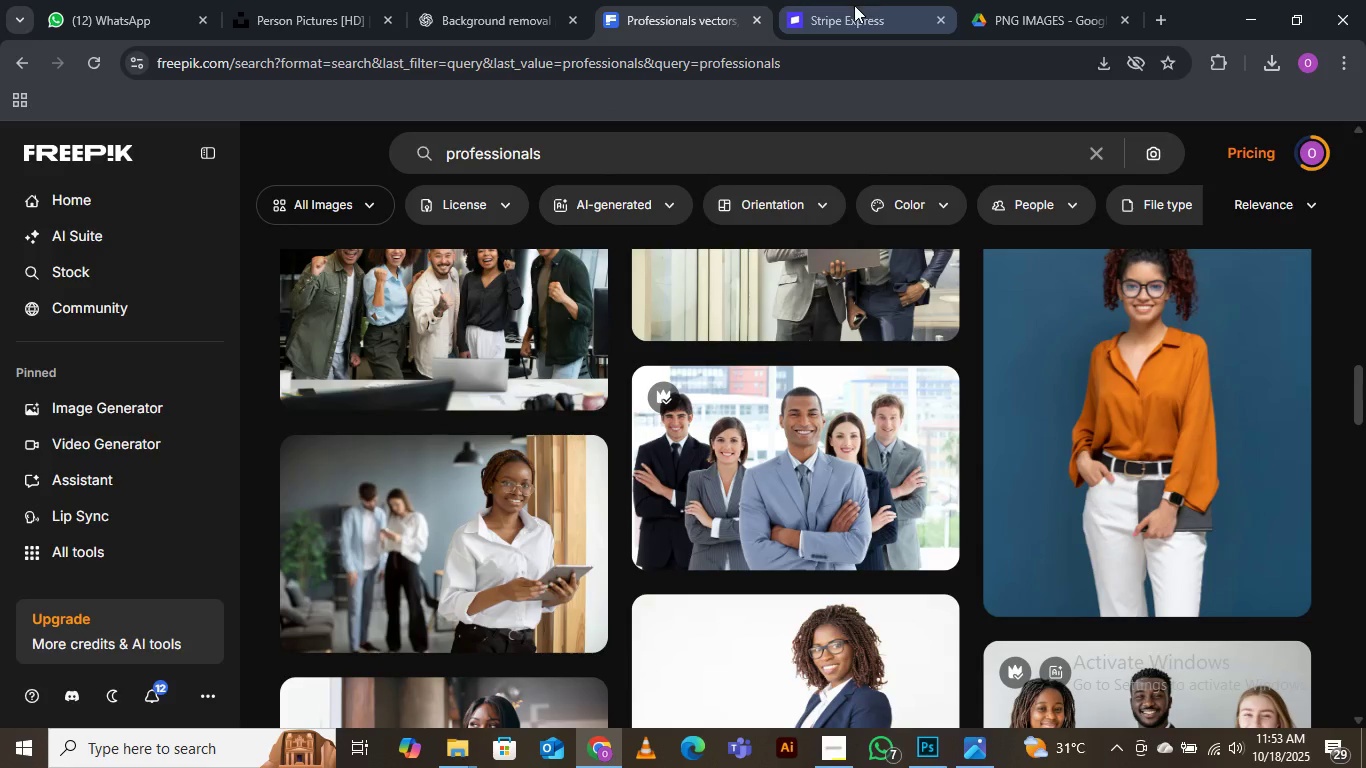 
left_click([851, 12])
 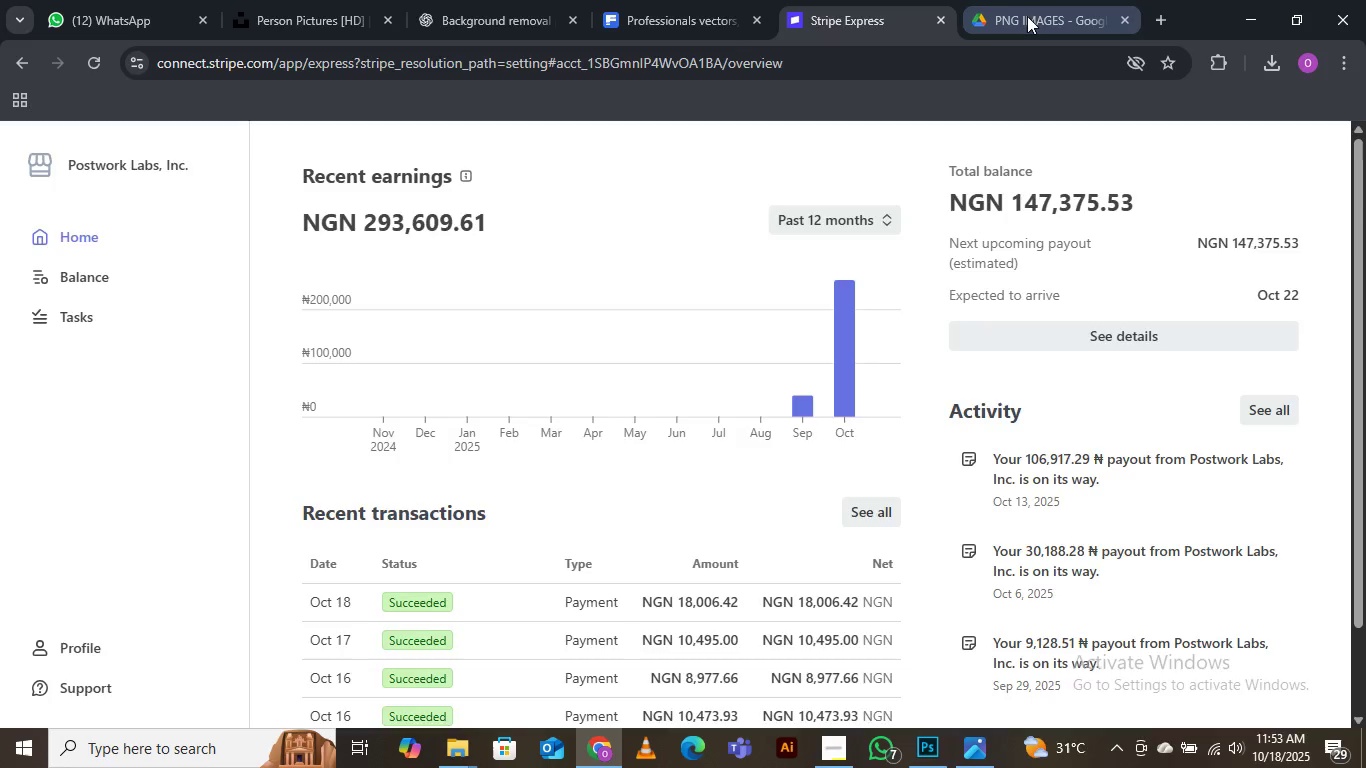 
left_click([1027, 16])
 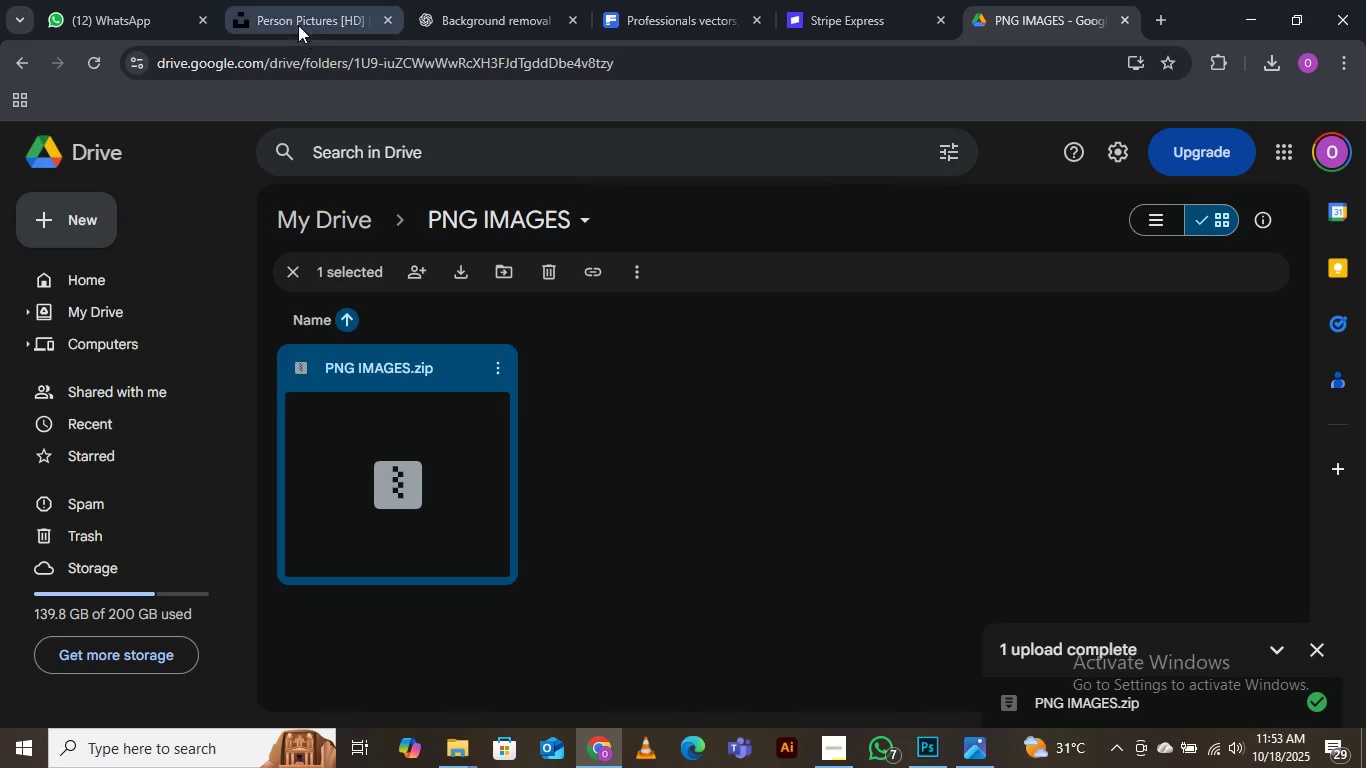 
left_click([294, 14])
 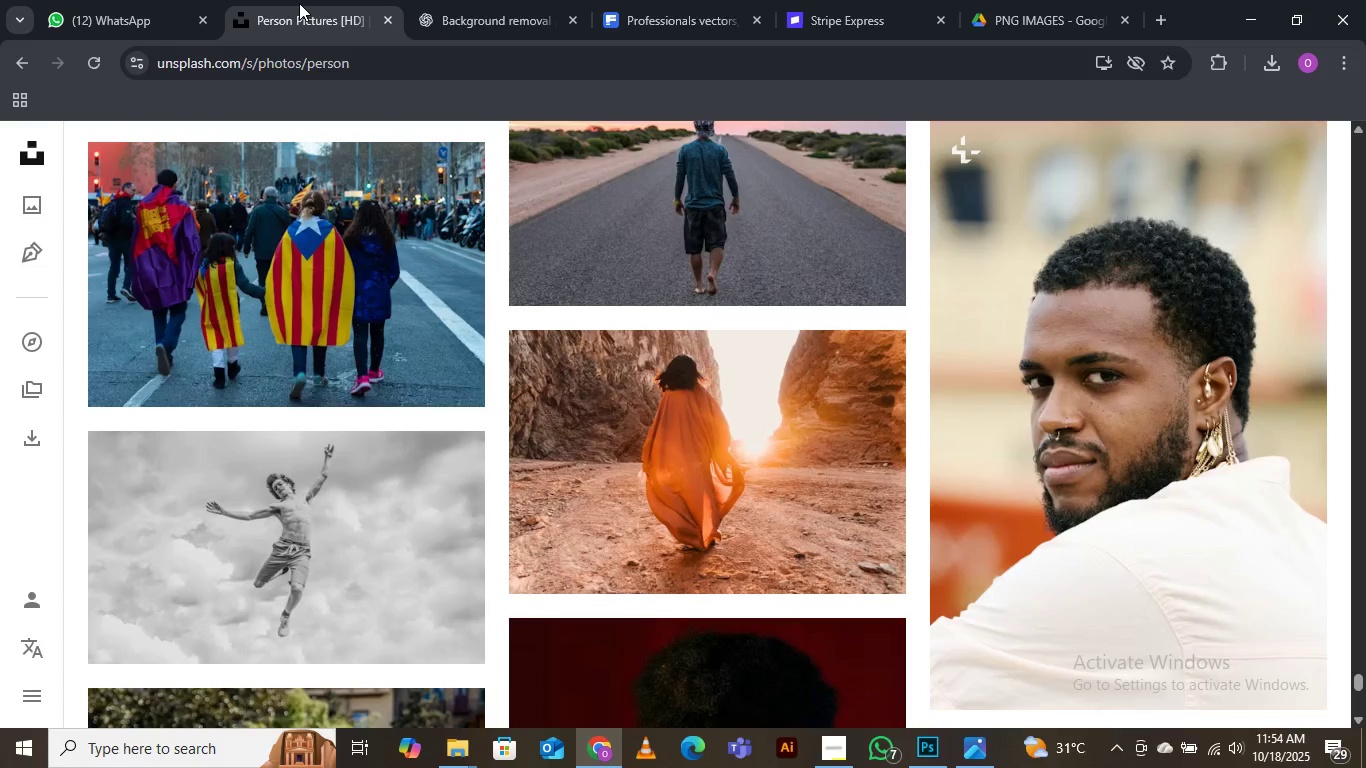 
wait(5.48)
 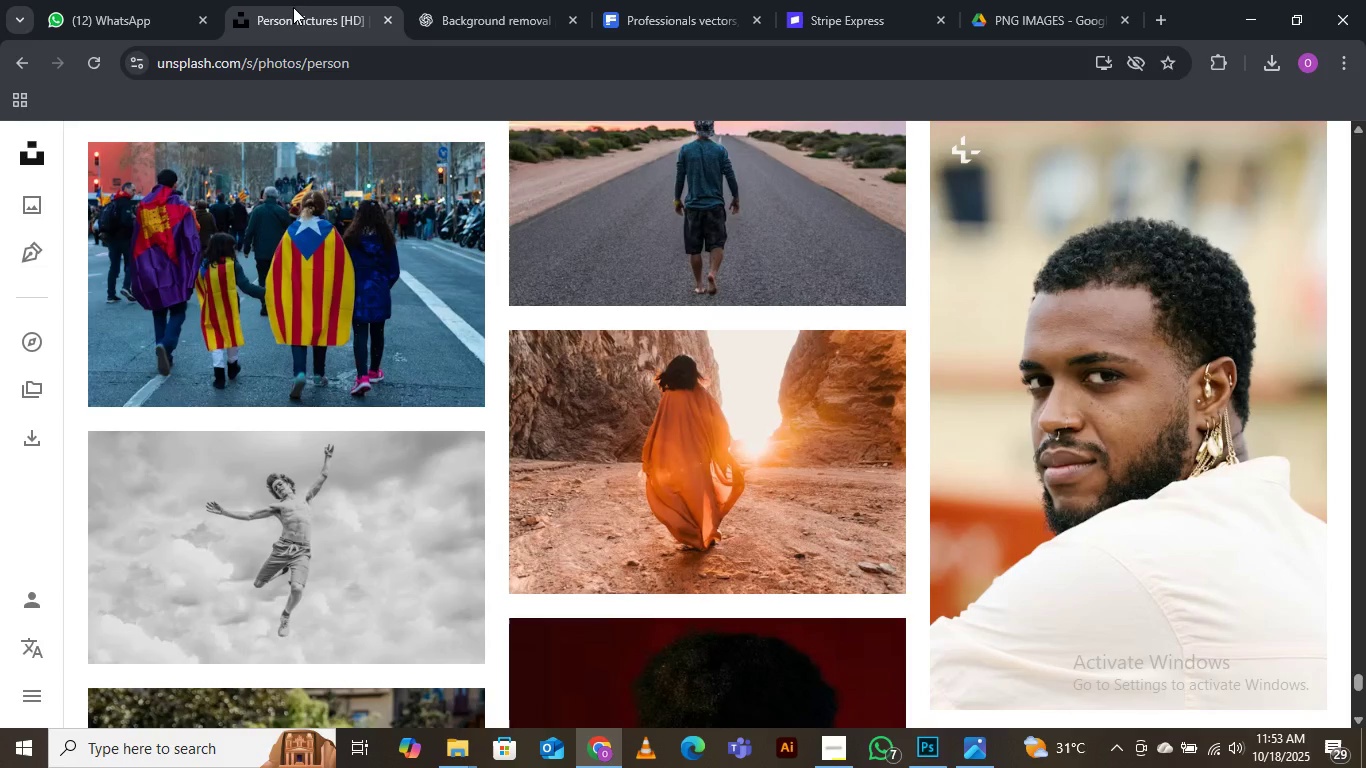 
left_click([517, 10])
 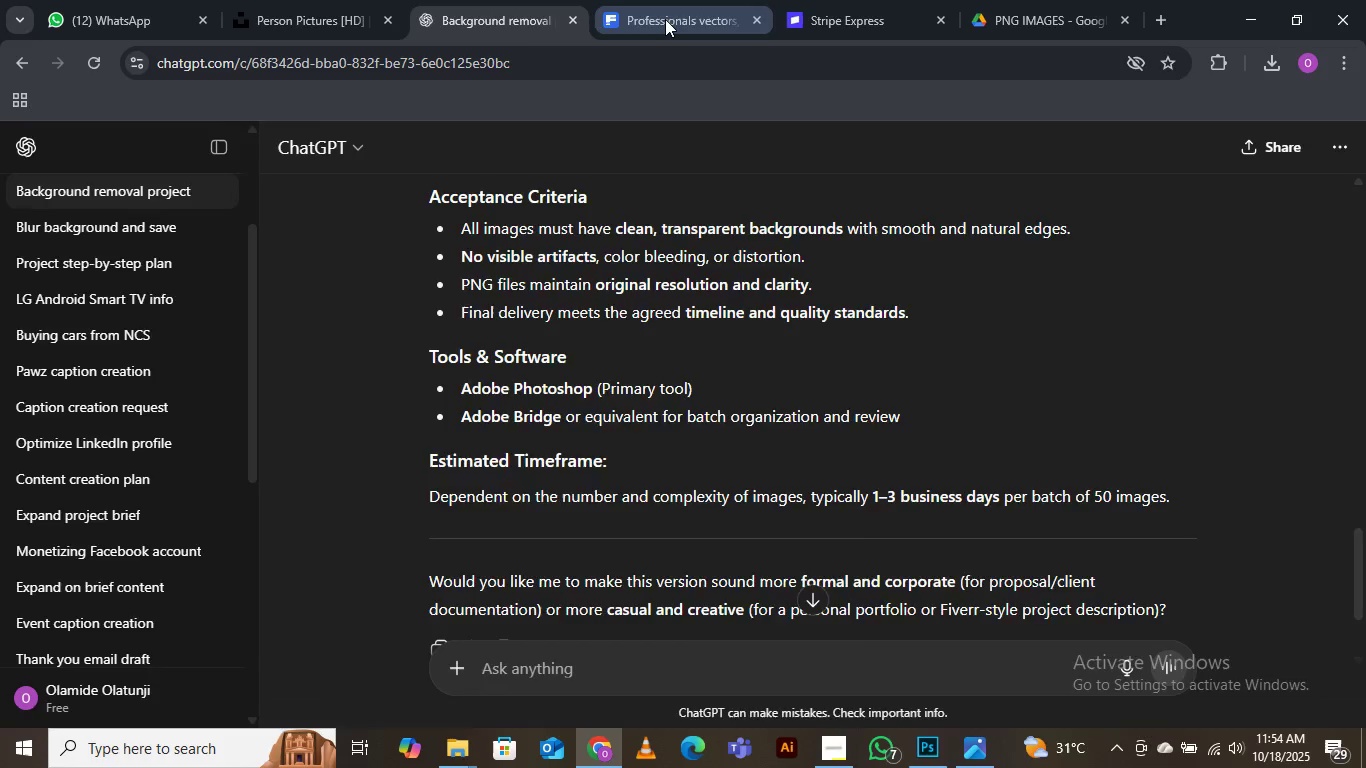 
left_click([665, 19])
 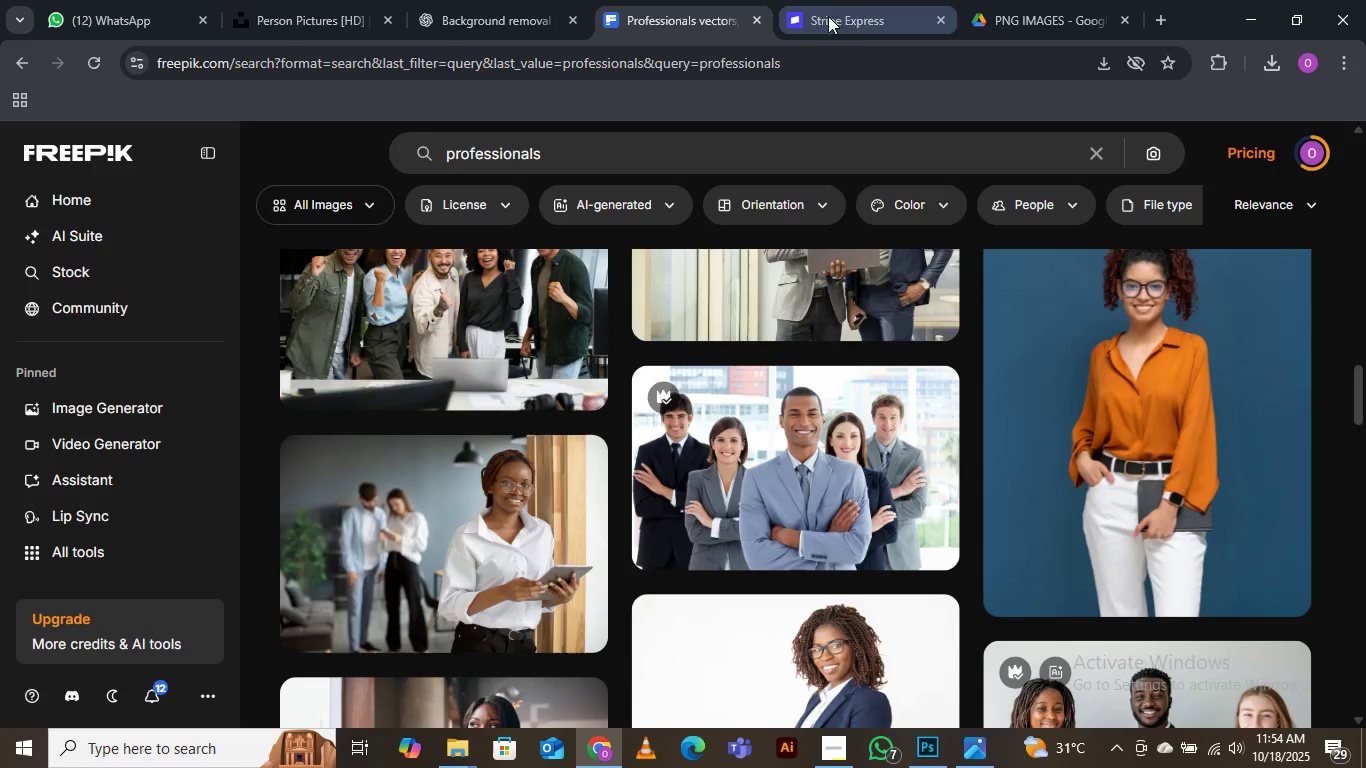 
left_click([858, 14])
 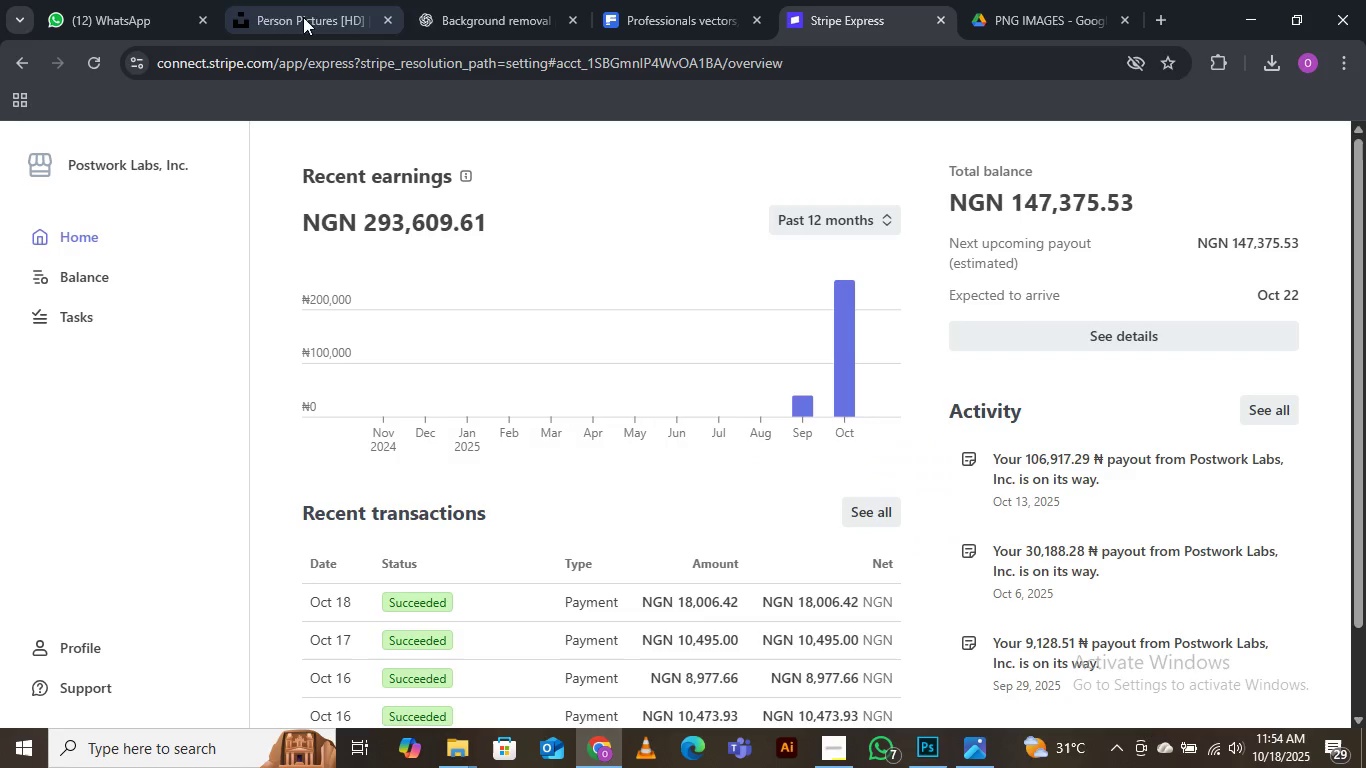 
left_click([307, 5])
 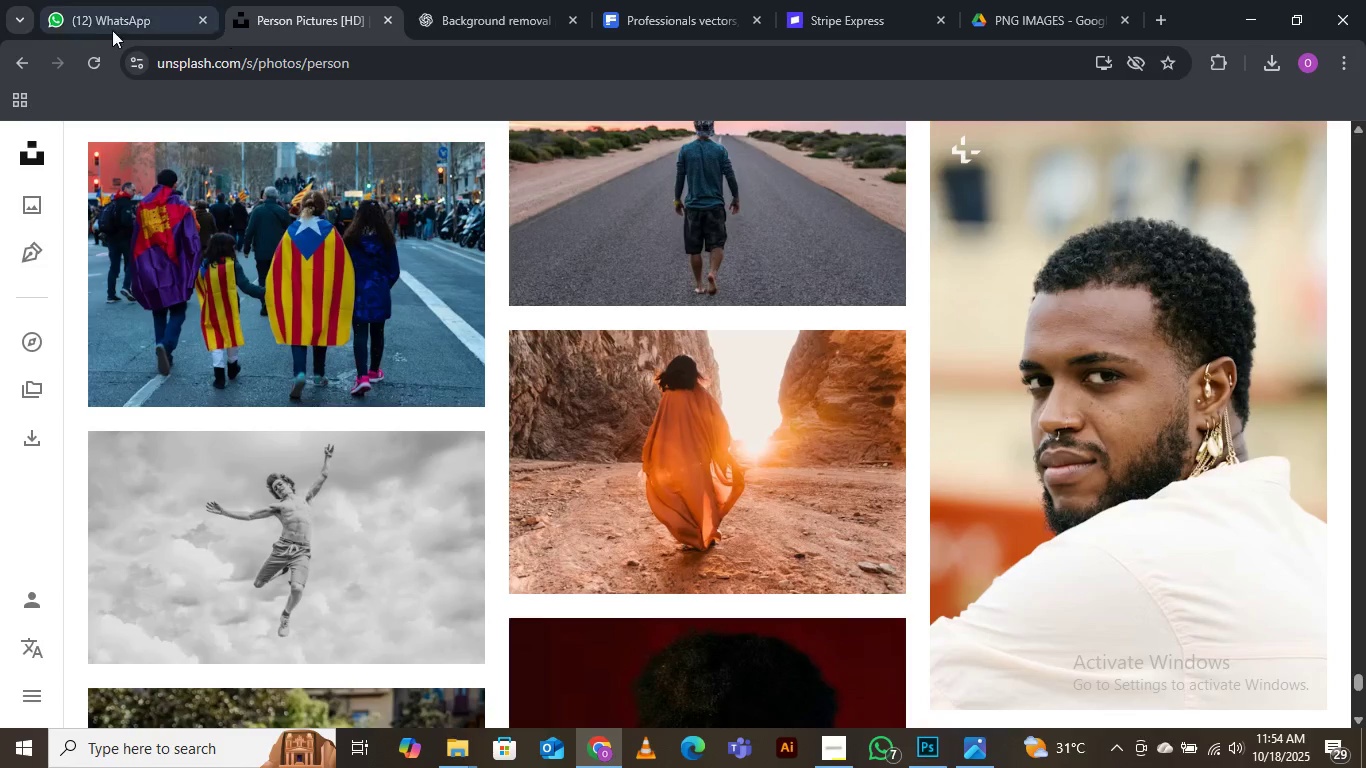 
left_click([107, 13])
 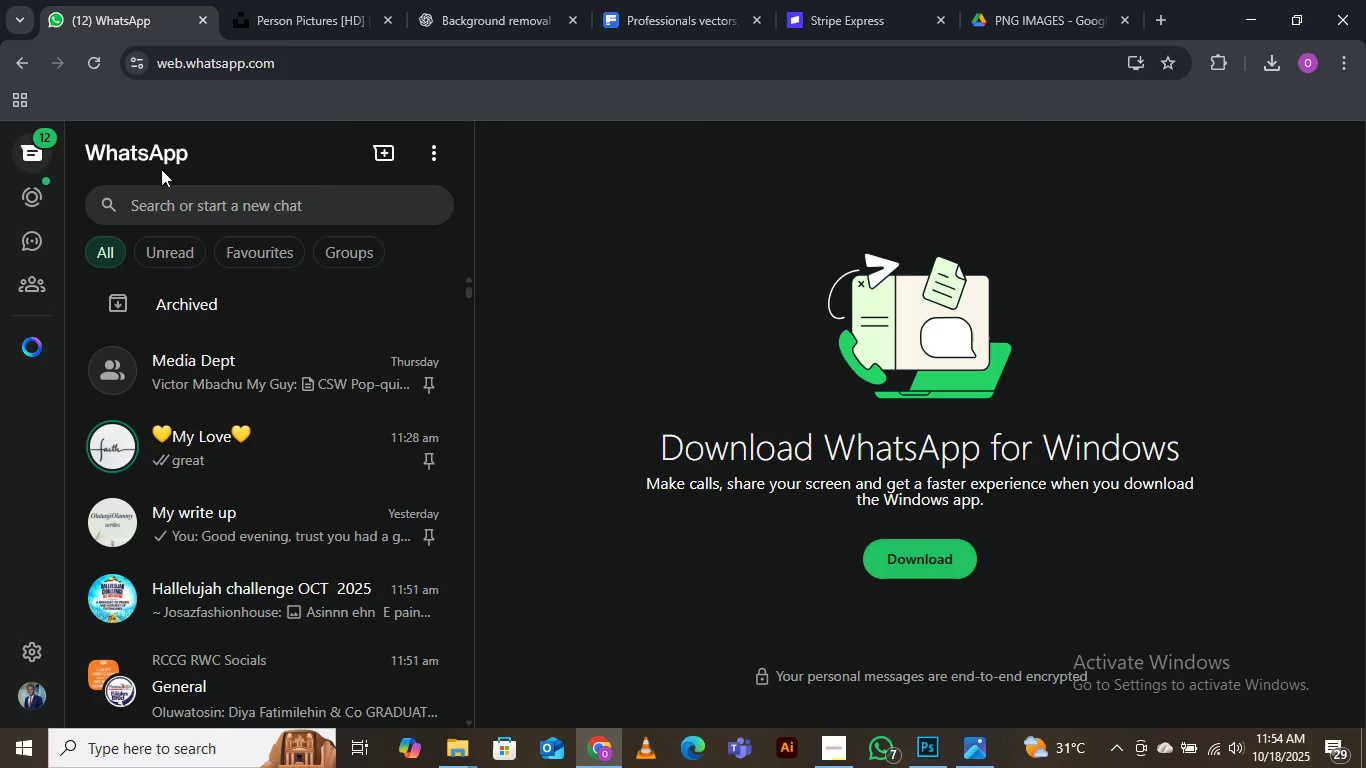 
scroll: coordinate [347, 508], scroll_direction: down, amount: 8.0
 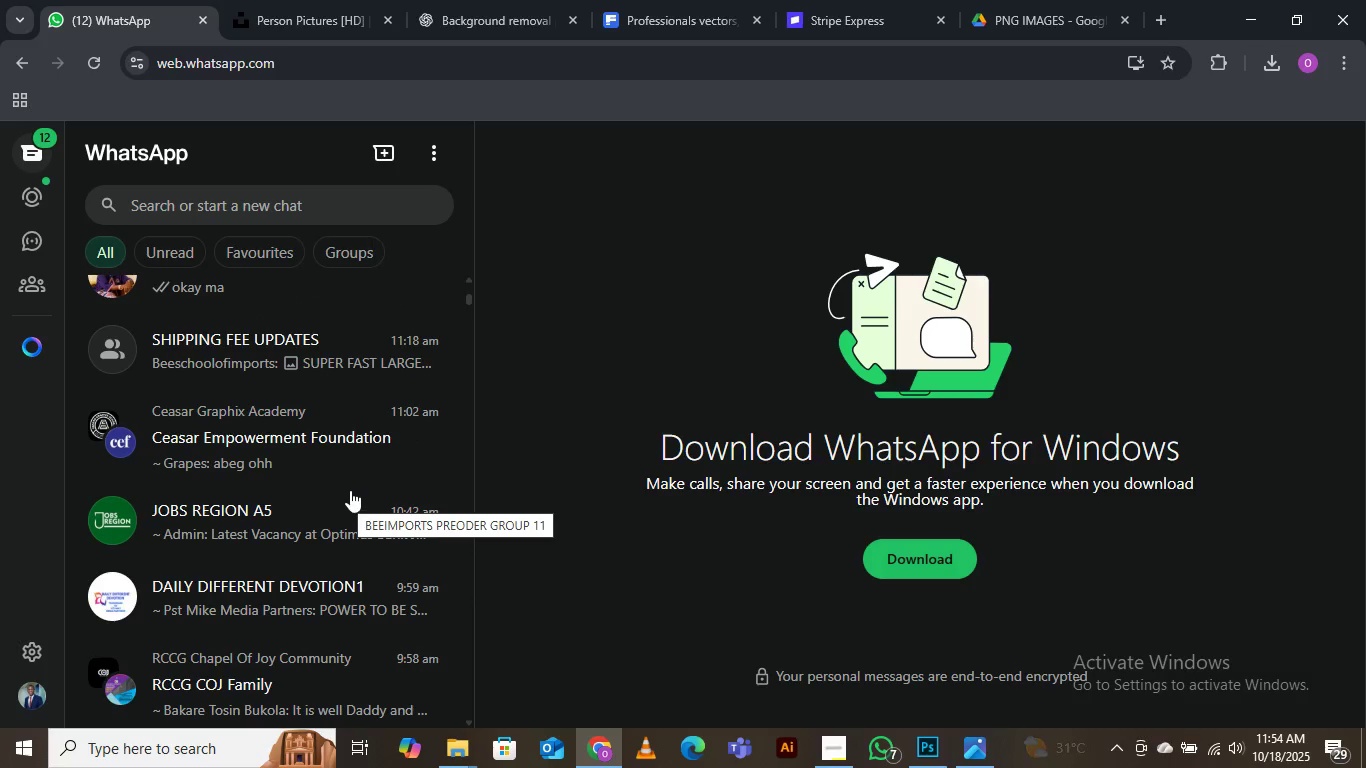 
scroll: coordinate [350, 485], scroll_direction: up, amount: 4.0
 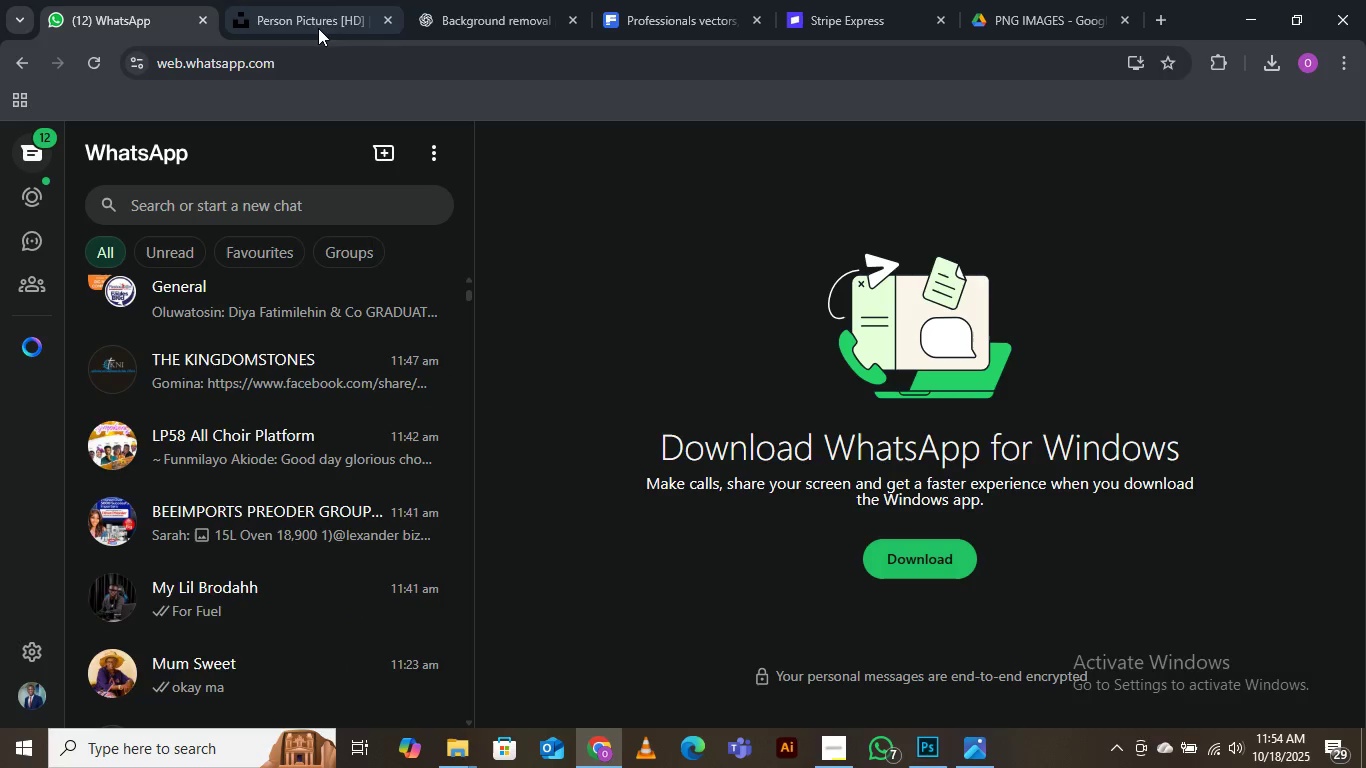 
left_click([320, 17])
 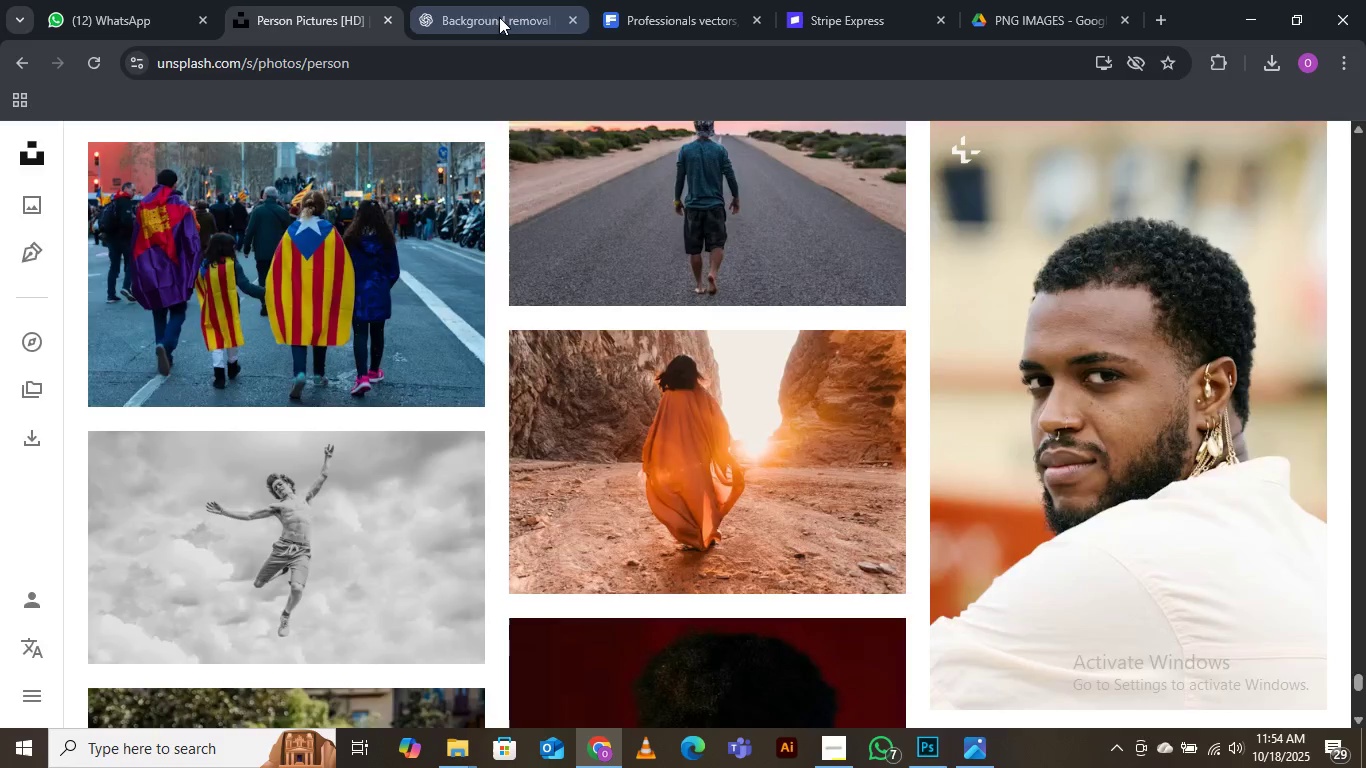 
left_click([499, 17])
 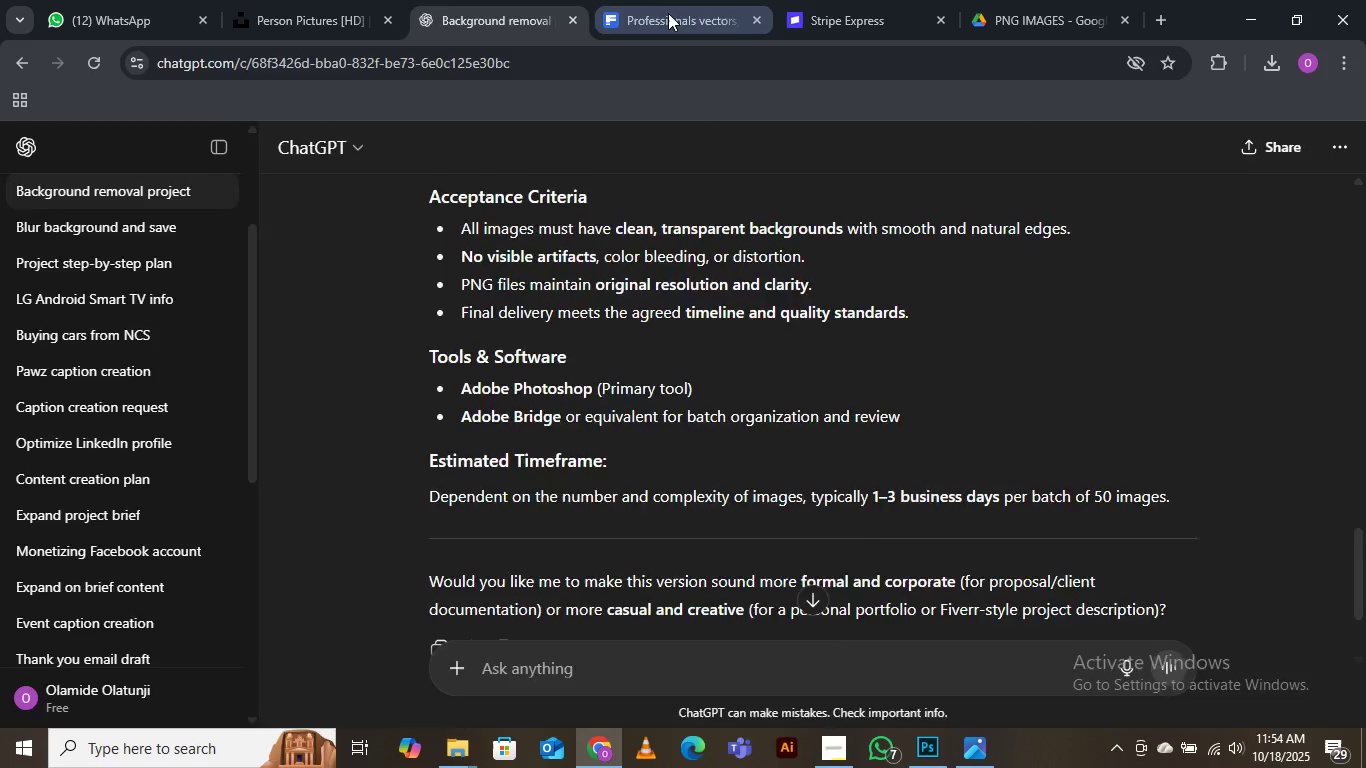 
left_click([668, 13])
 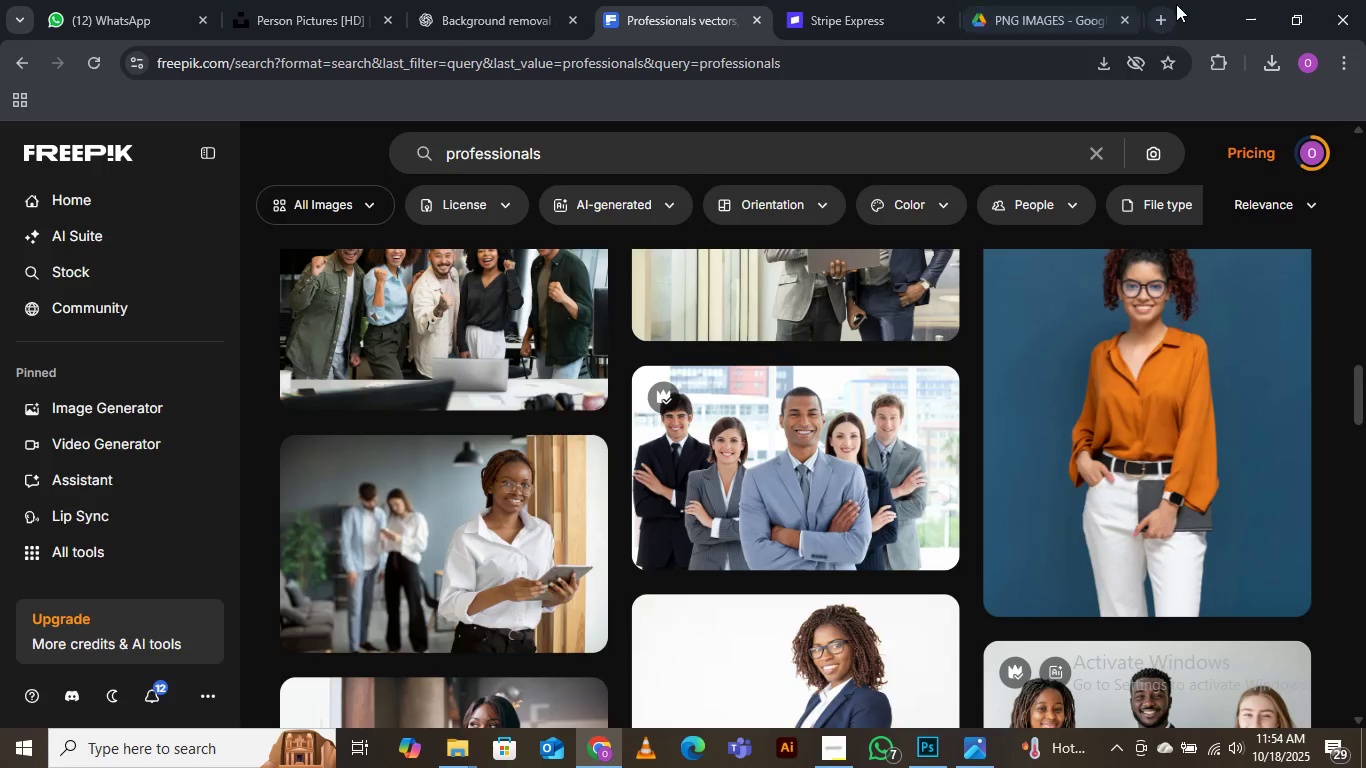 
left_click([1156, 12])
 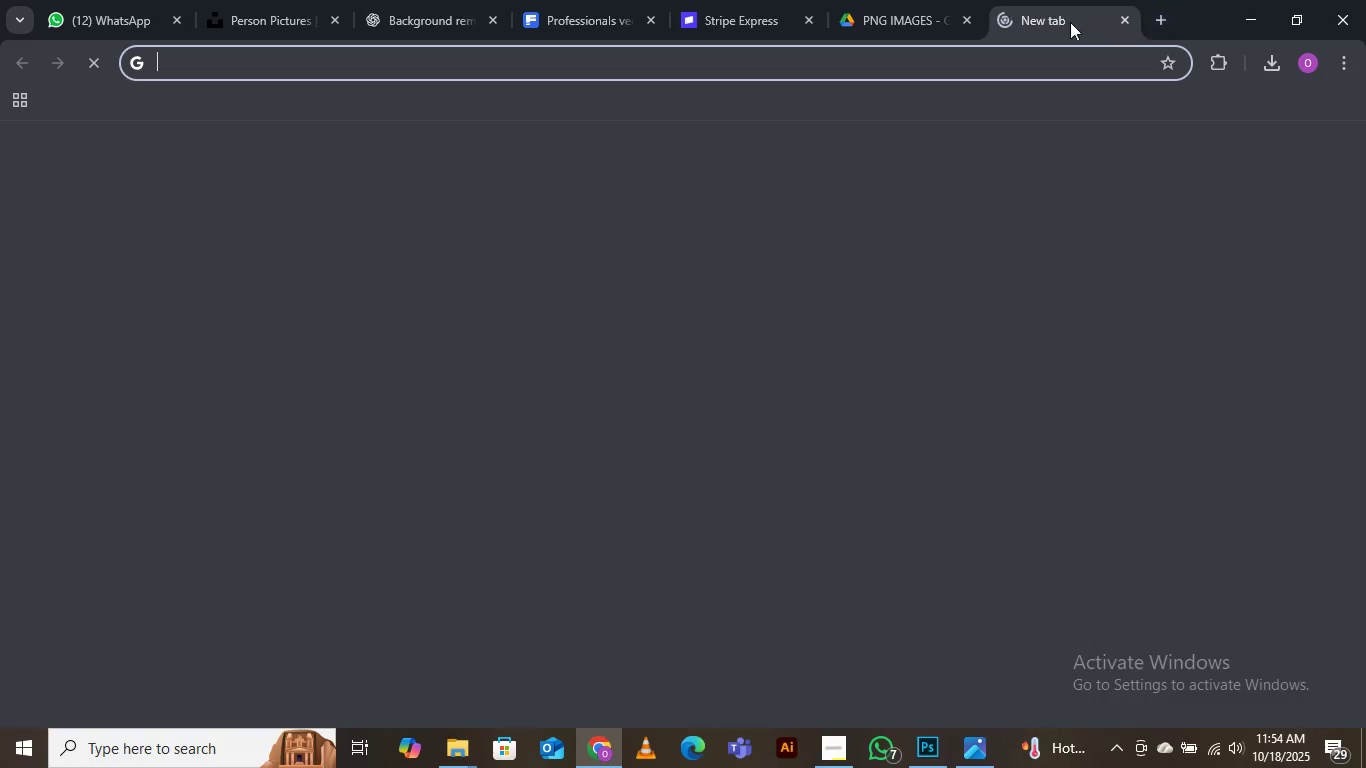 
mouse_move([915, 62])
 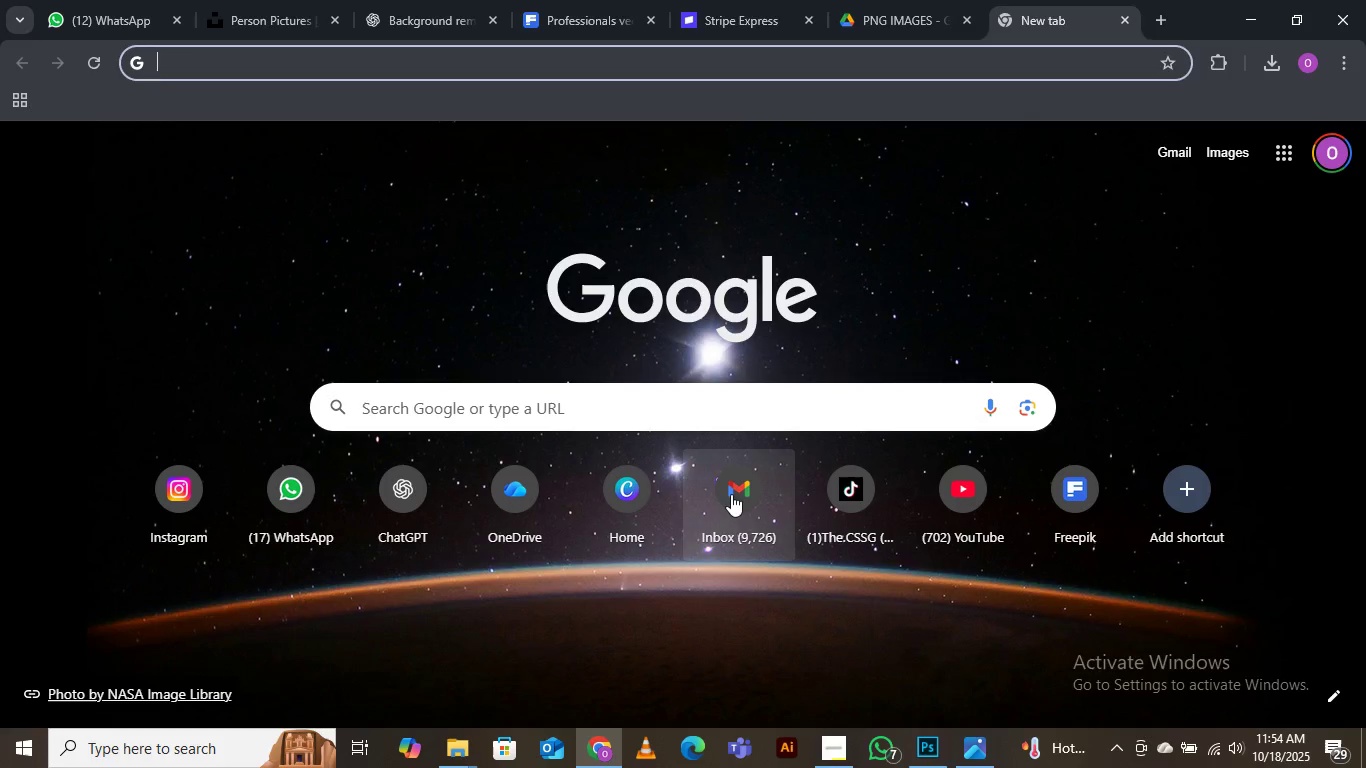 
left_click([731, 496])
 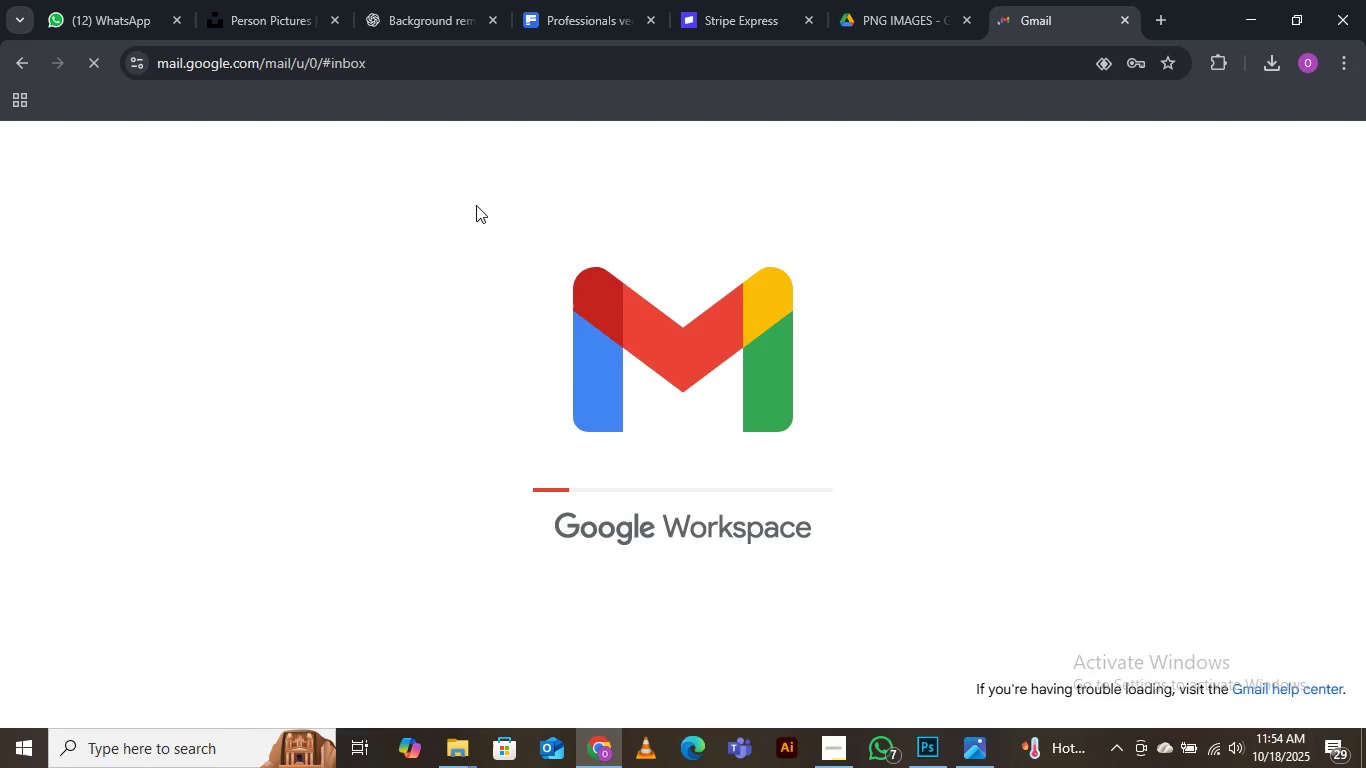 
wait(8.98)
 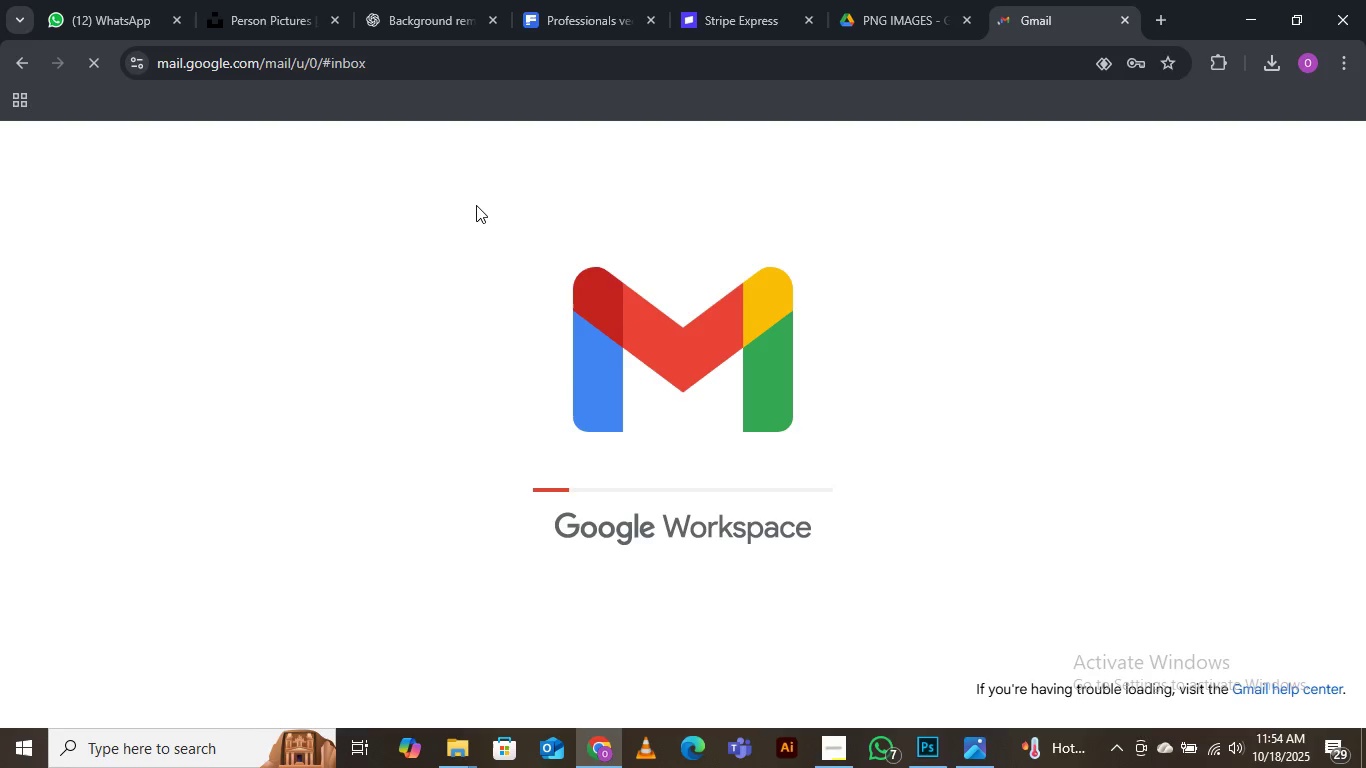 
left_click([594, 387])
 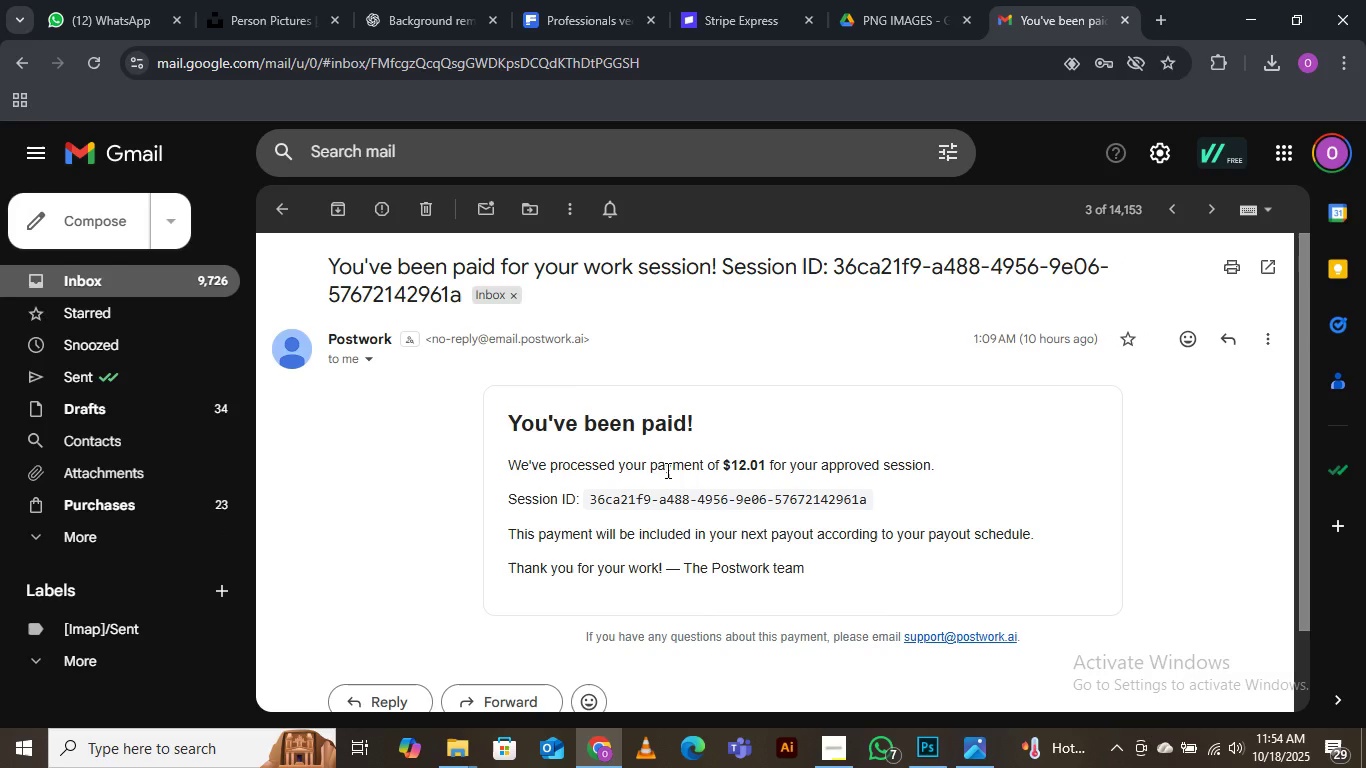 
scroll: coordinate [658, 459], scroll_direction: down, amount: 1.0
 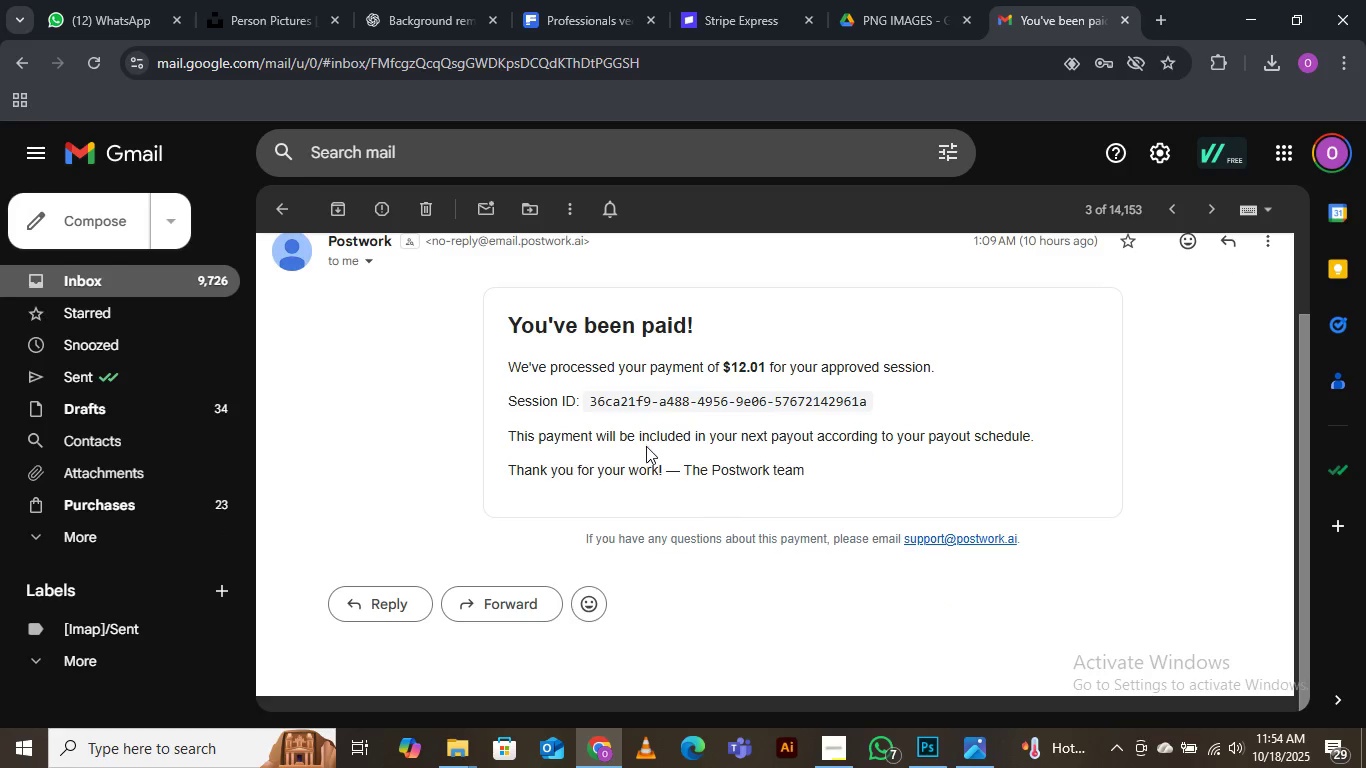 
wait(7.69)
 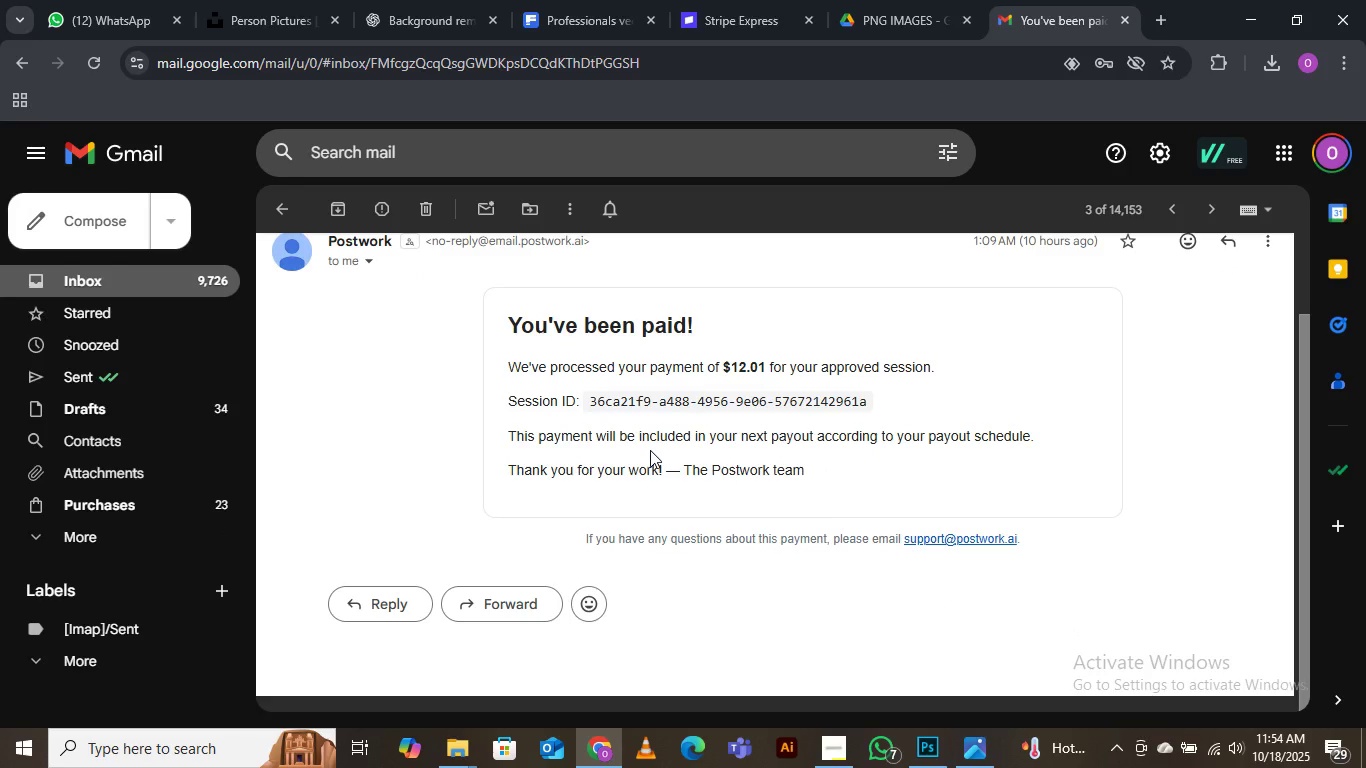 
left_click([281, 210])
 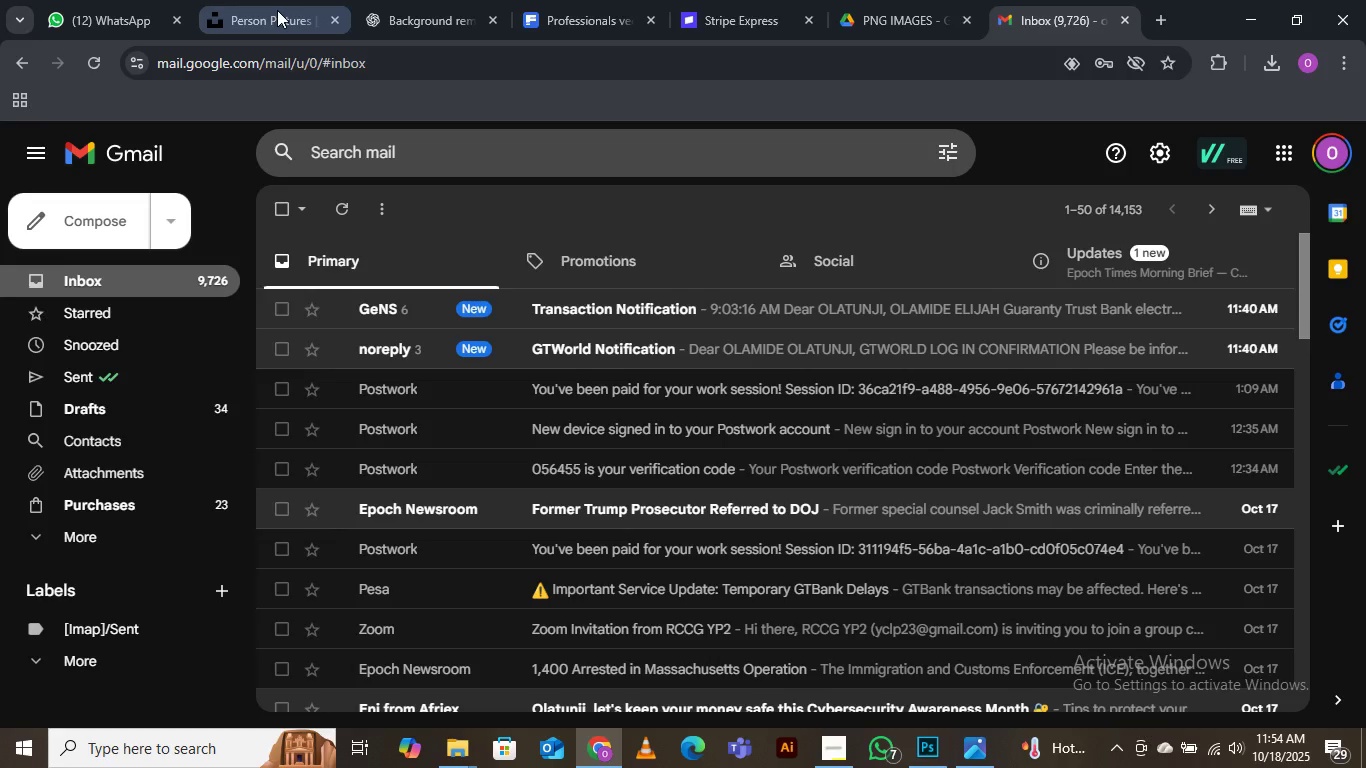 
left_click([277, 10])
 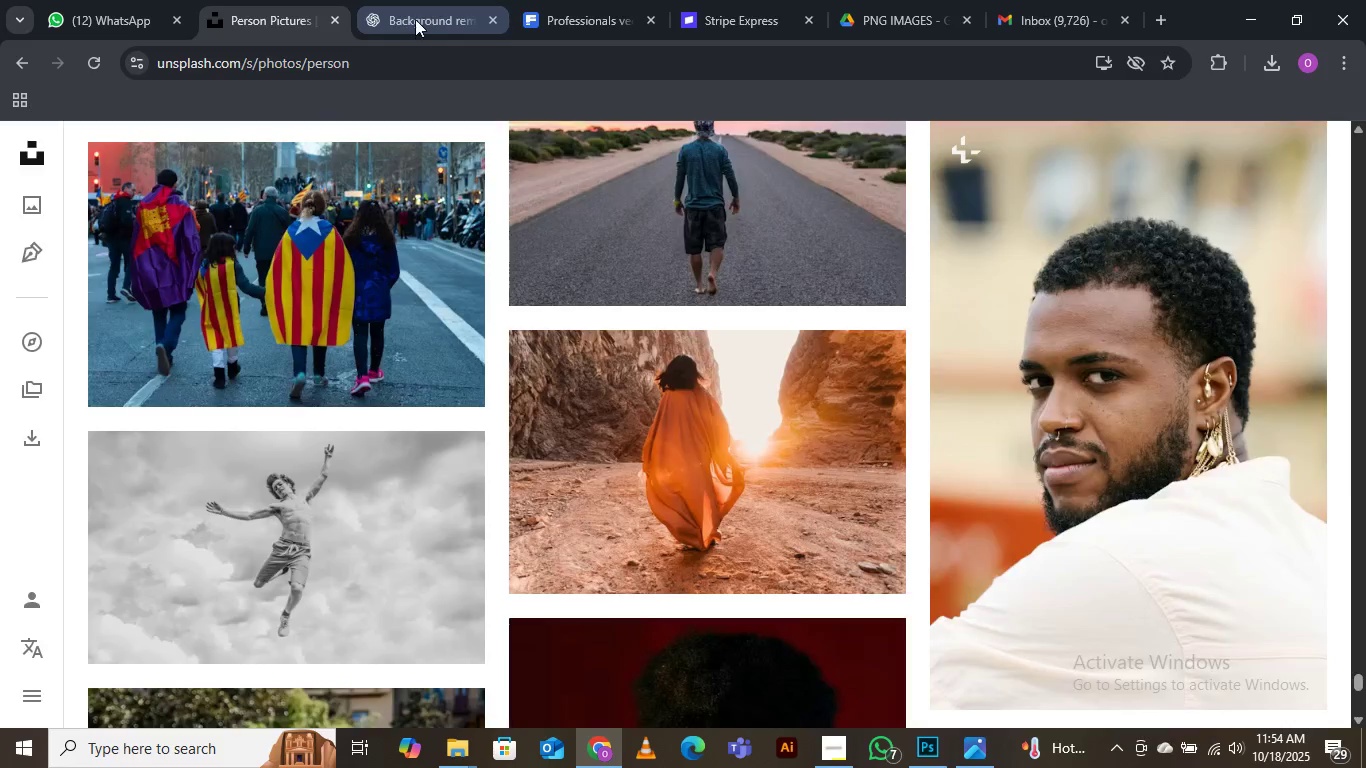 
left_click([416, 16])
 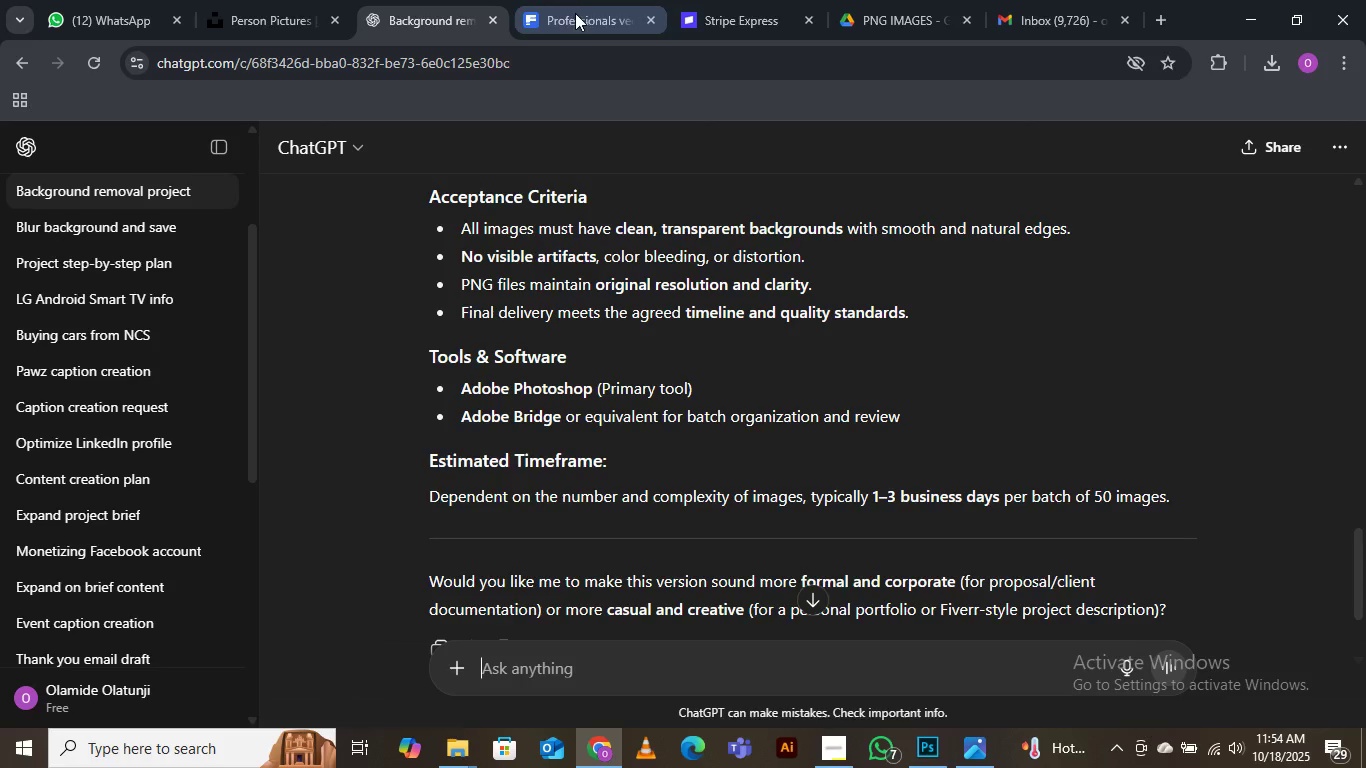 
left_click([606, 13])
 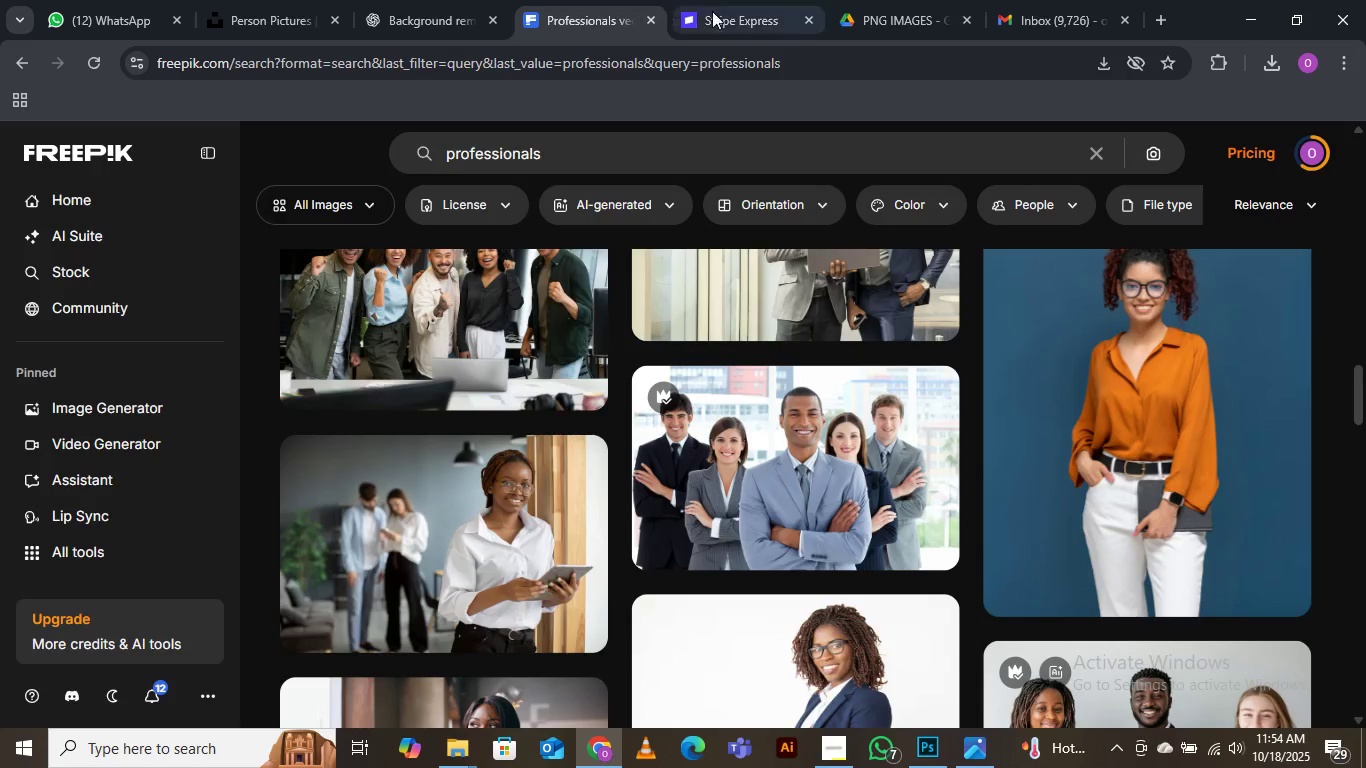 
mouse_move([755, 19])
 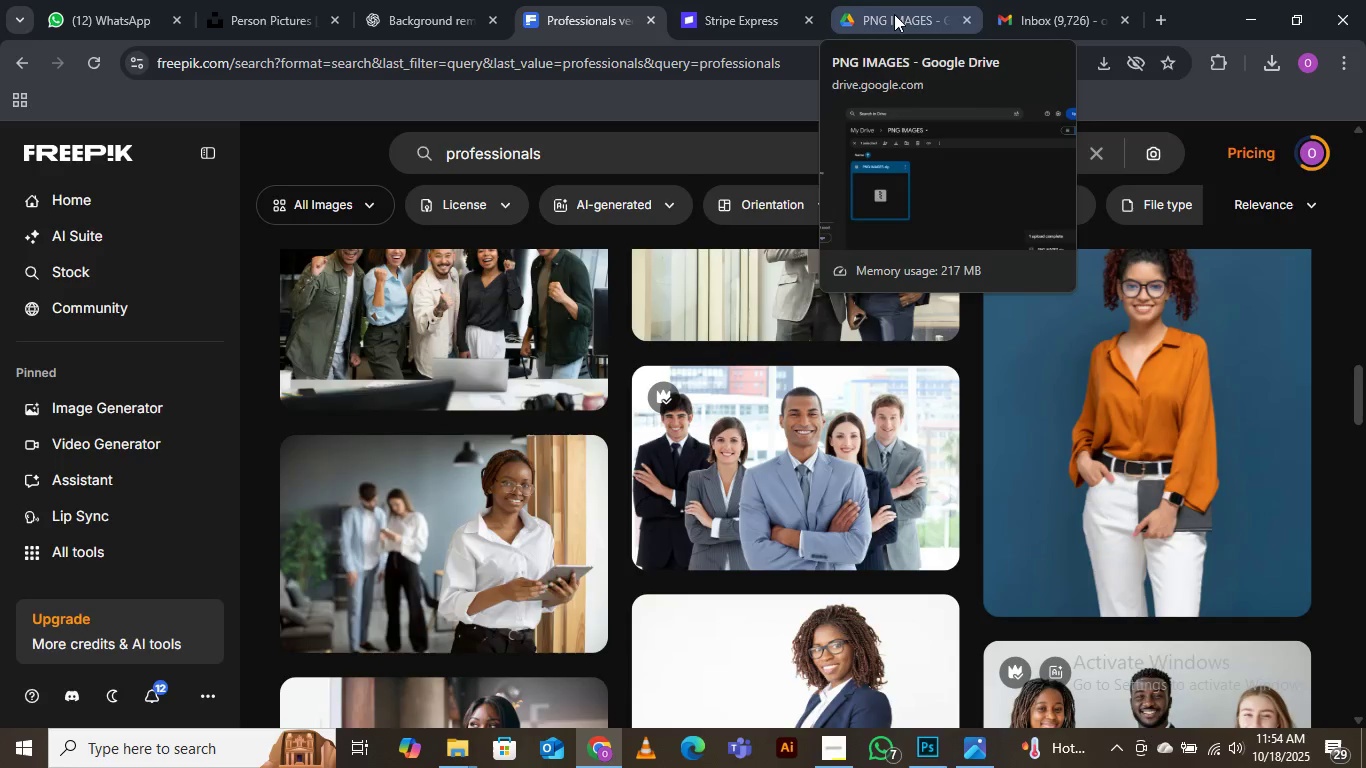 
left_click([894, 14])
 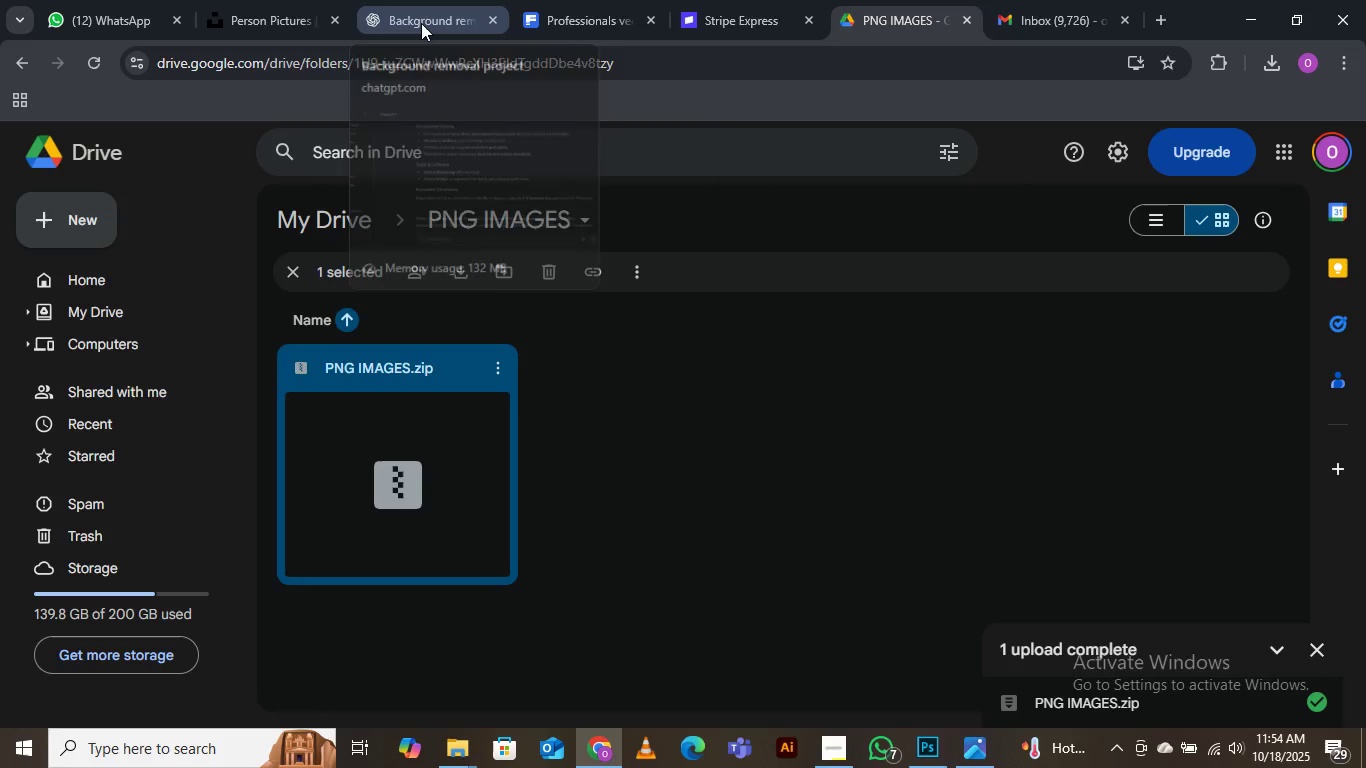 
left_click([421, 23])
 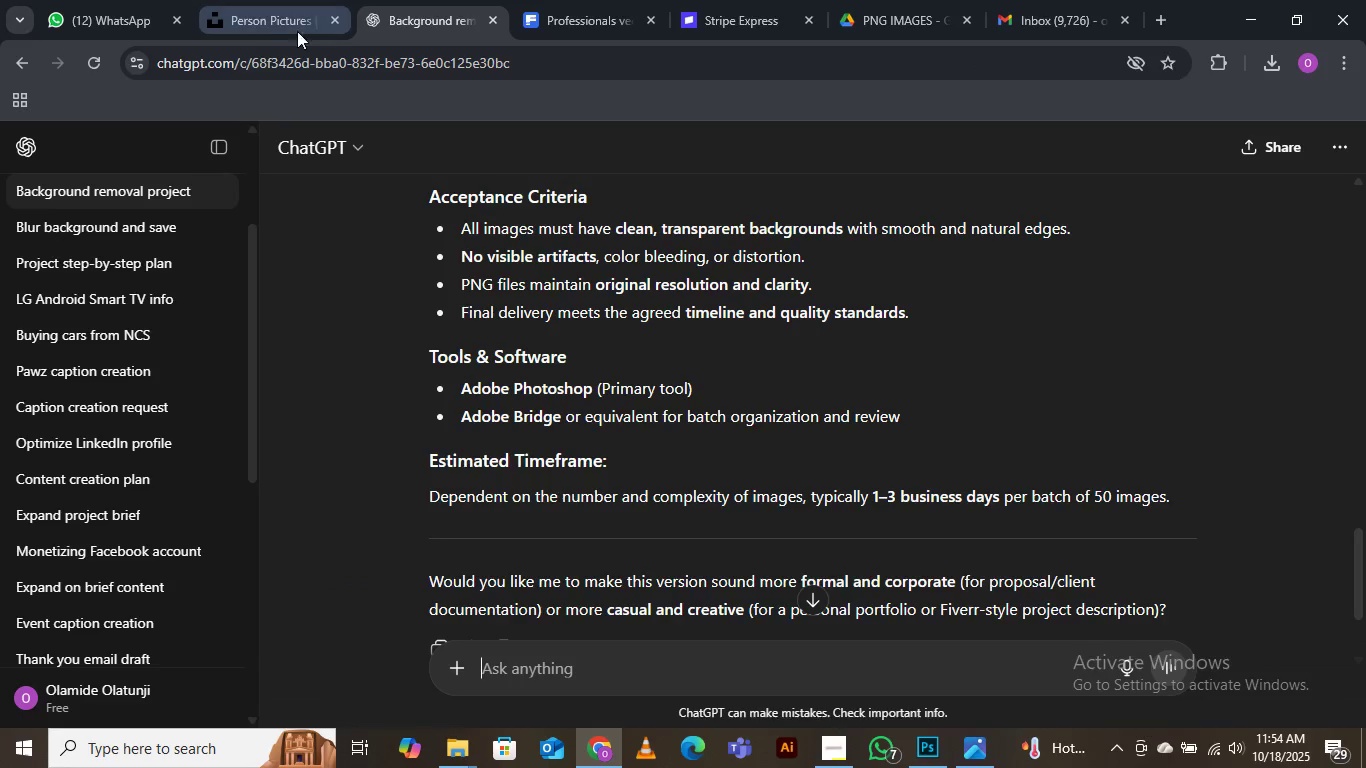 
left_click([260, 20])
 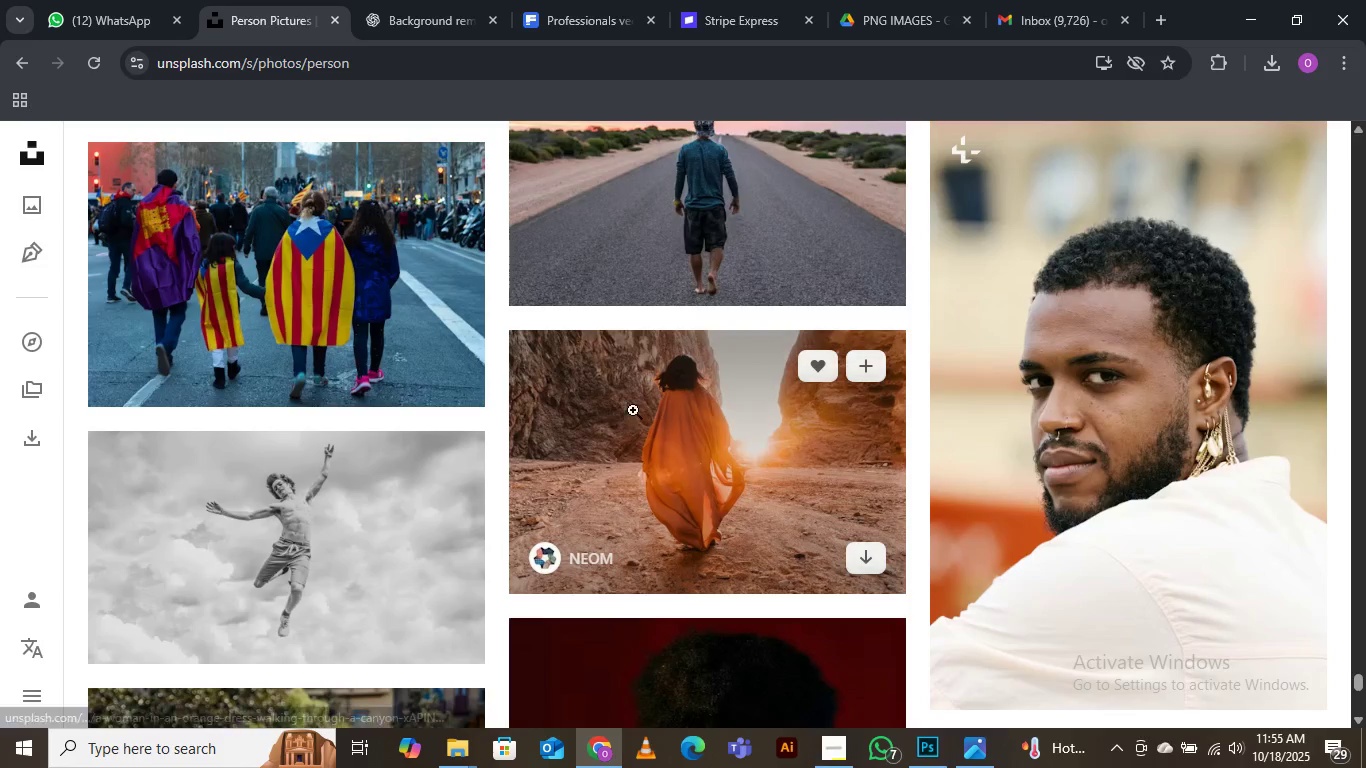 
scroll: coordinate [455, 457], scroll_direction: down, amount: 18.0
 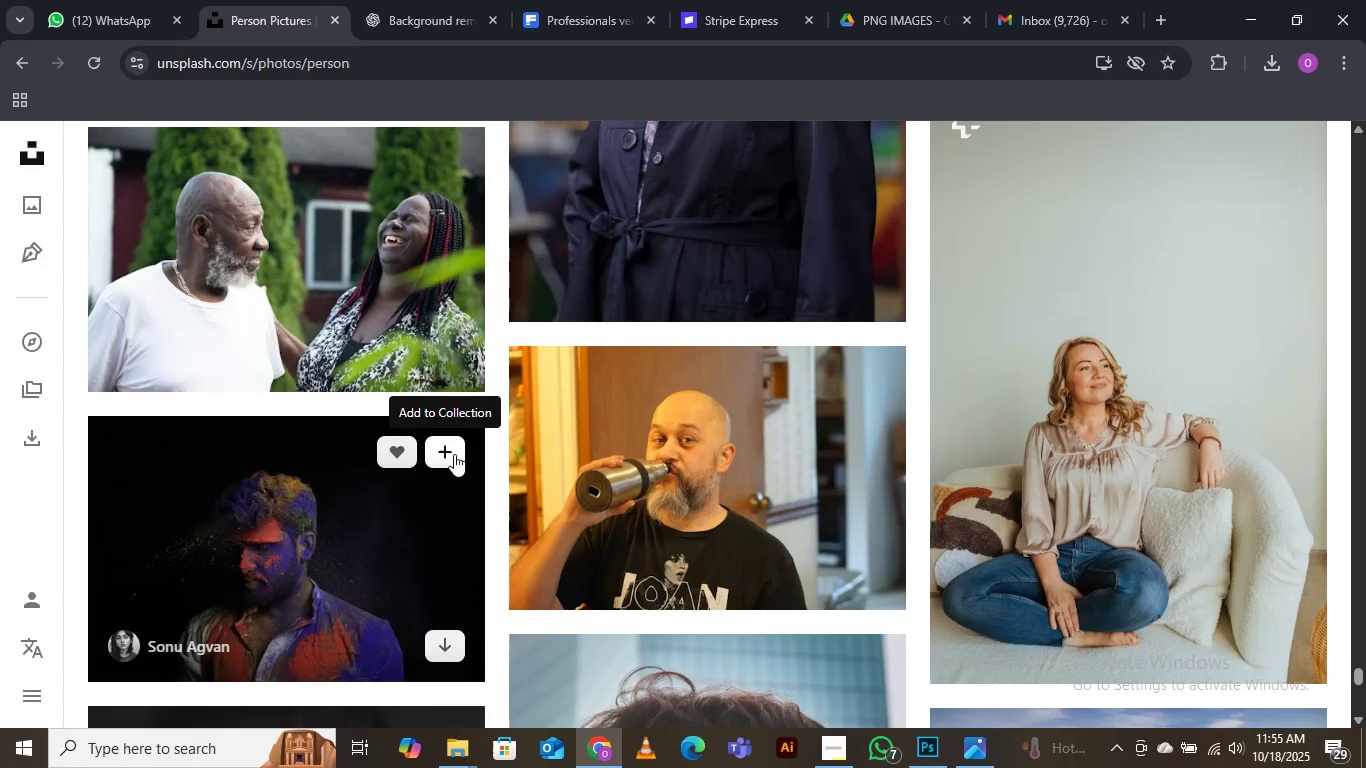 
scroll: coordinate [572, 429], scroll_direction: down, amount: 18.0
 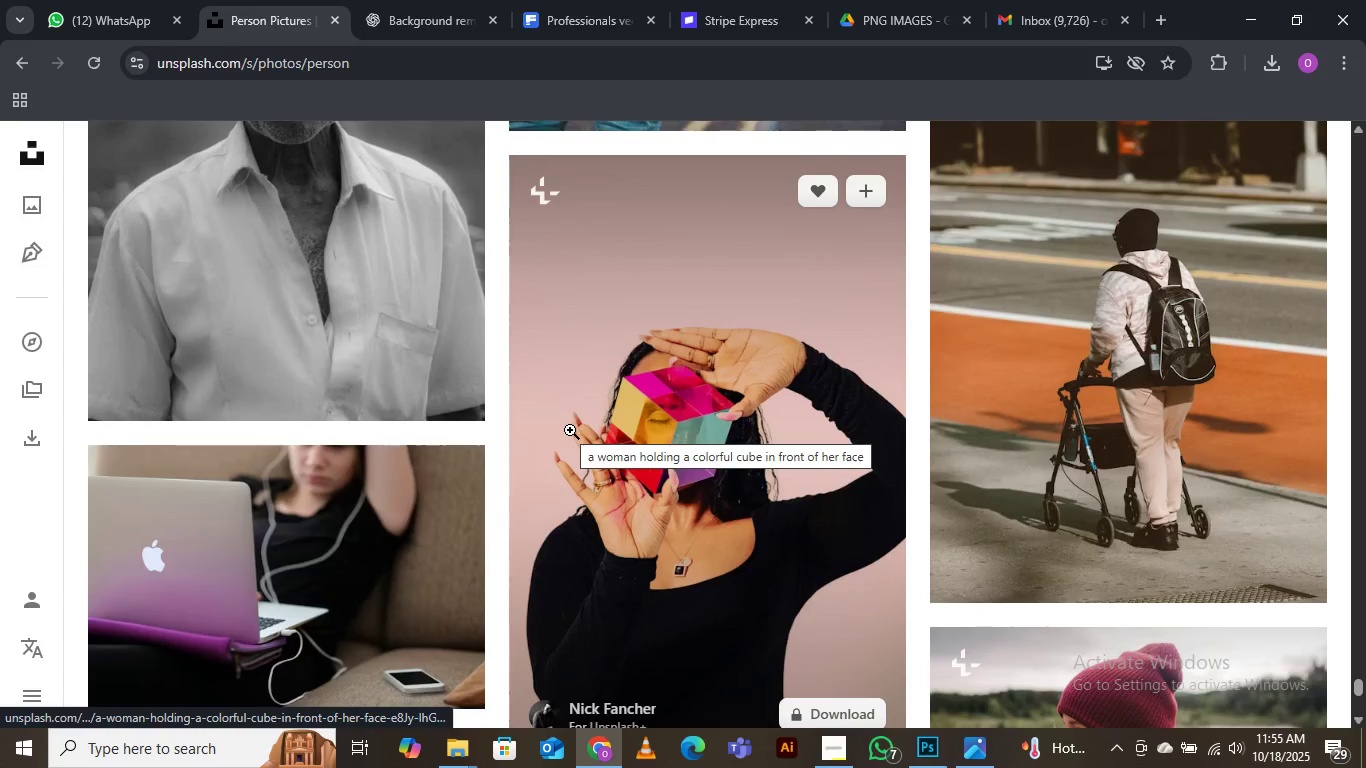 
scroll: coordinate [570, 435], scroll_direction: down, amount: 14.0
 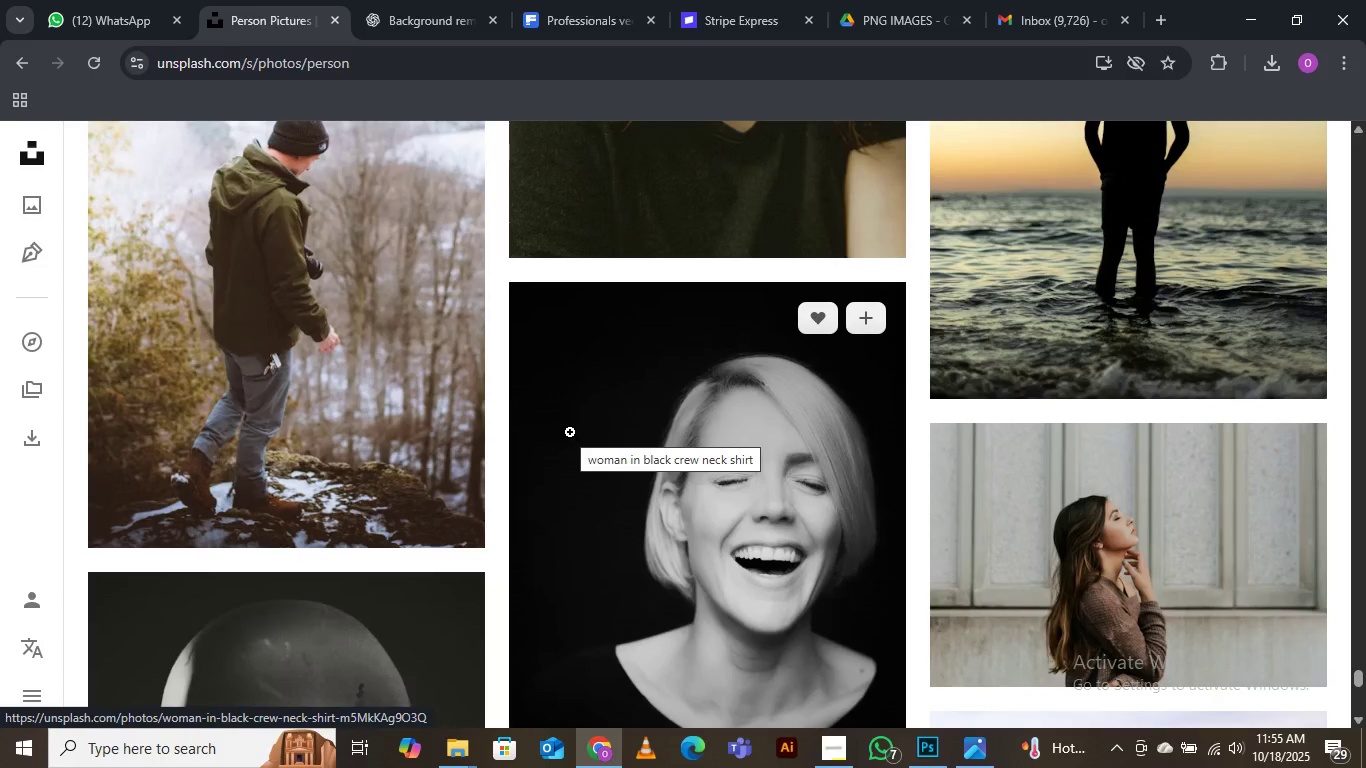 
wait(14.91)
 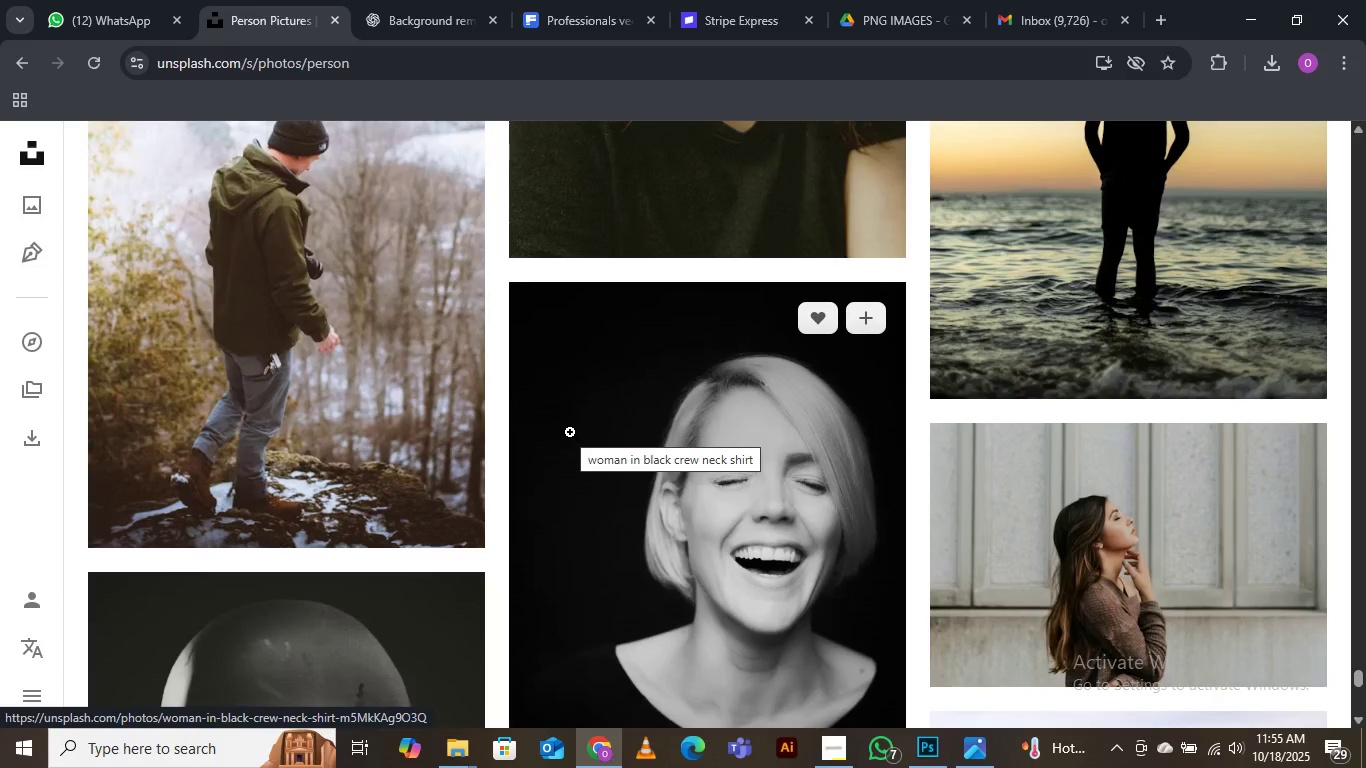 
scroll: coordinate [515, 514], scroll_direction: down, amount: 15.0
 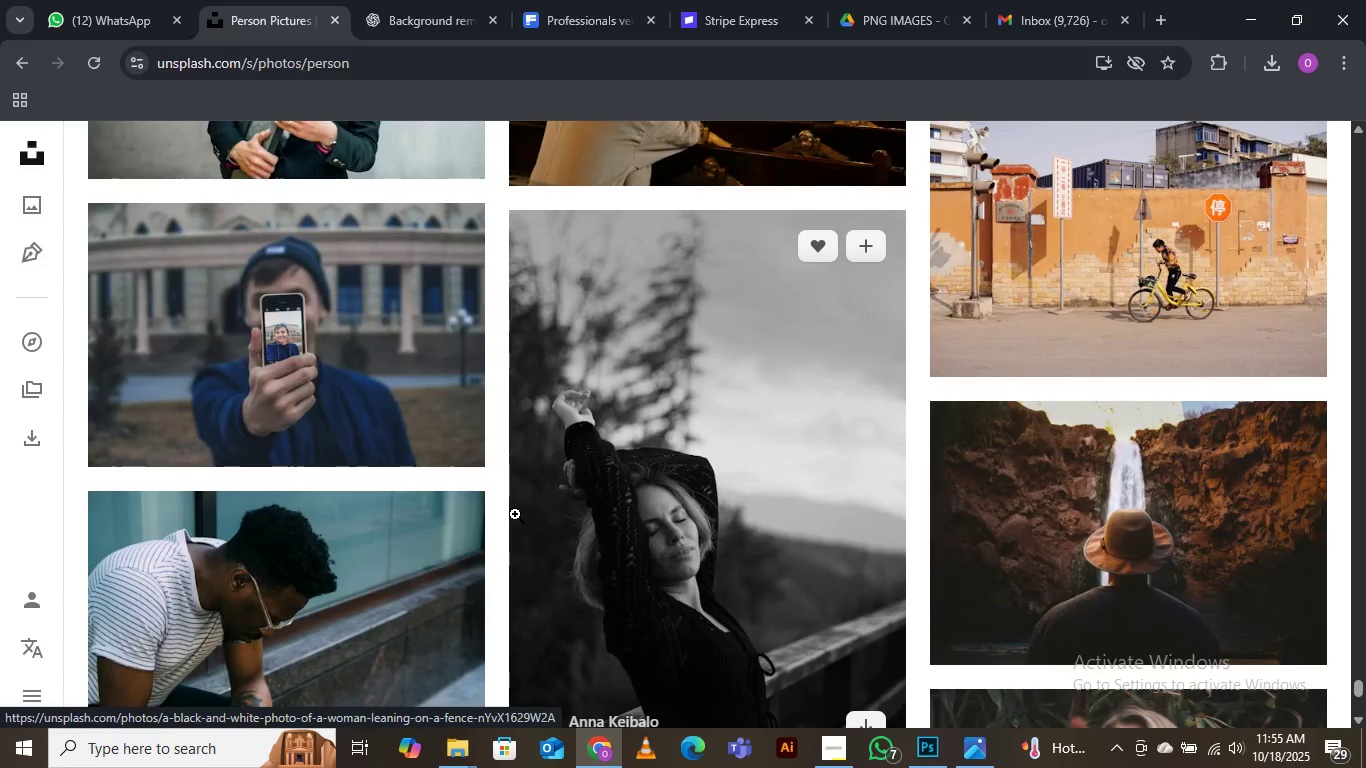 
scroll: coordinate [515, 514], scroll_direction: down, amount: 2.0
 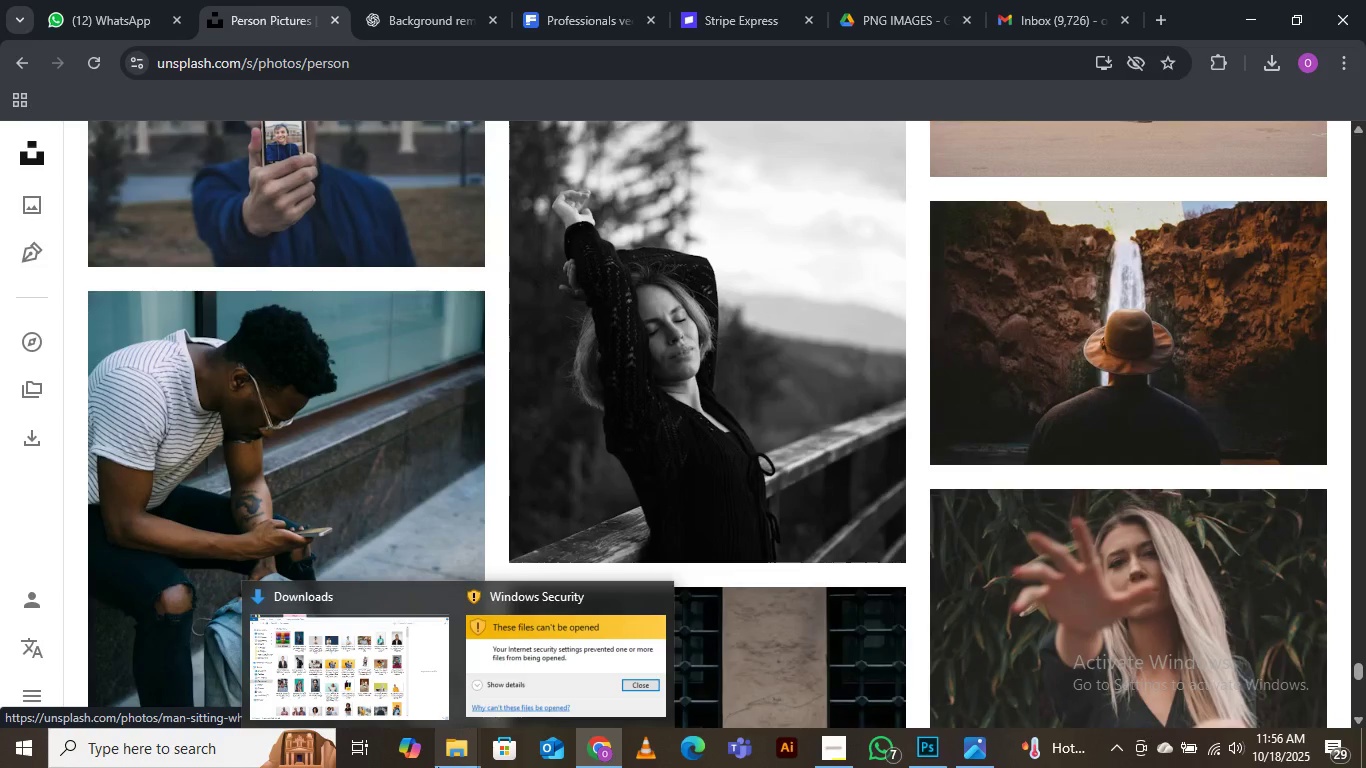 
wait(14.65)
 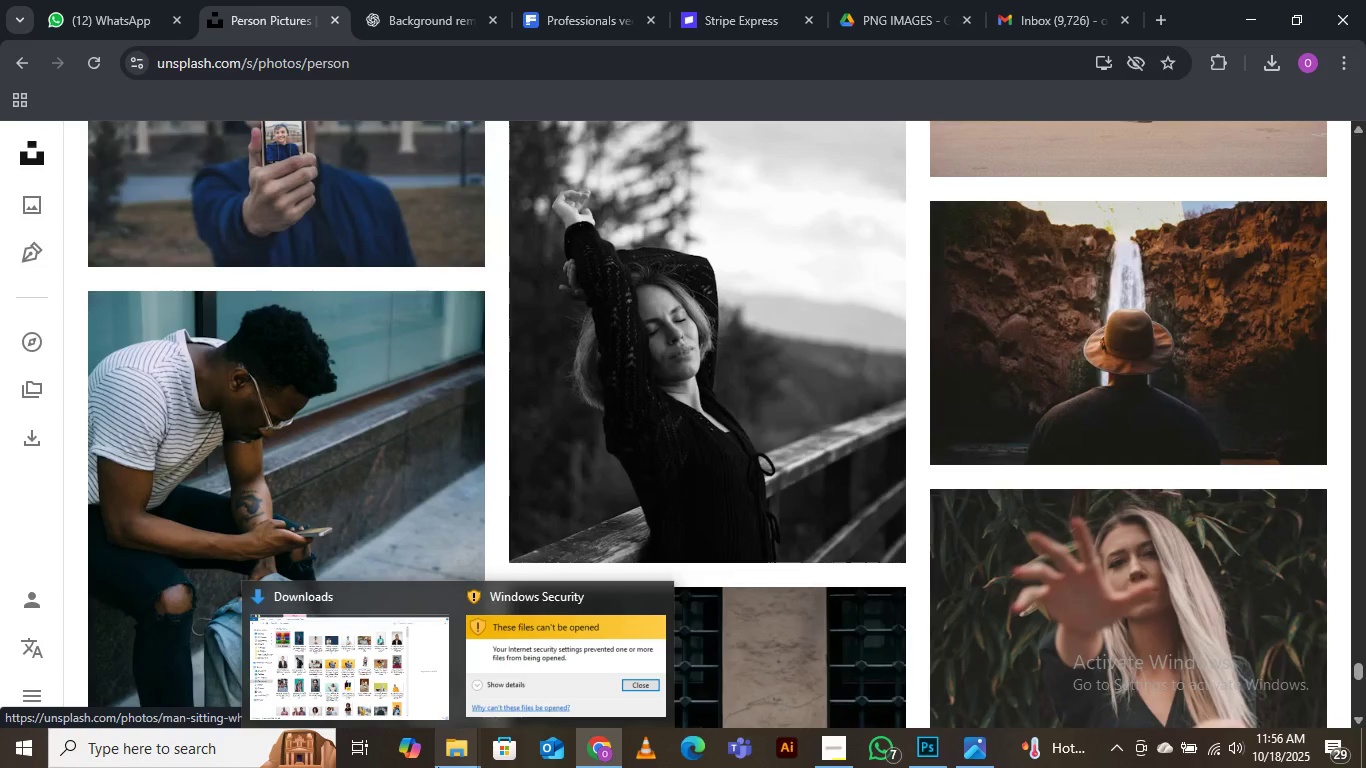 
scroll: coordinate [623, 377], scroll_direction: down, amount: 3.0
 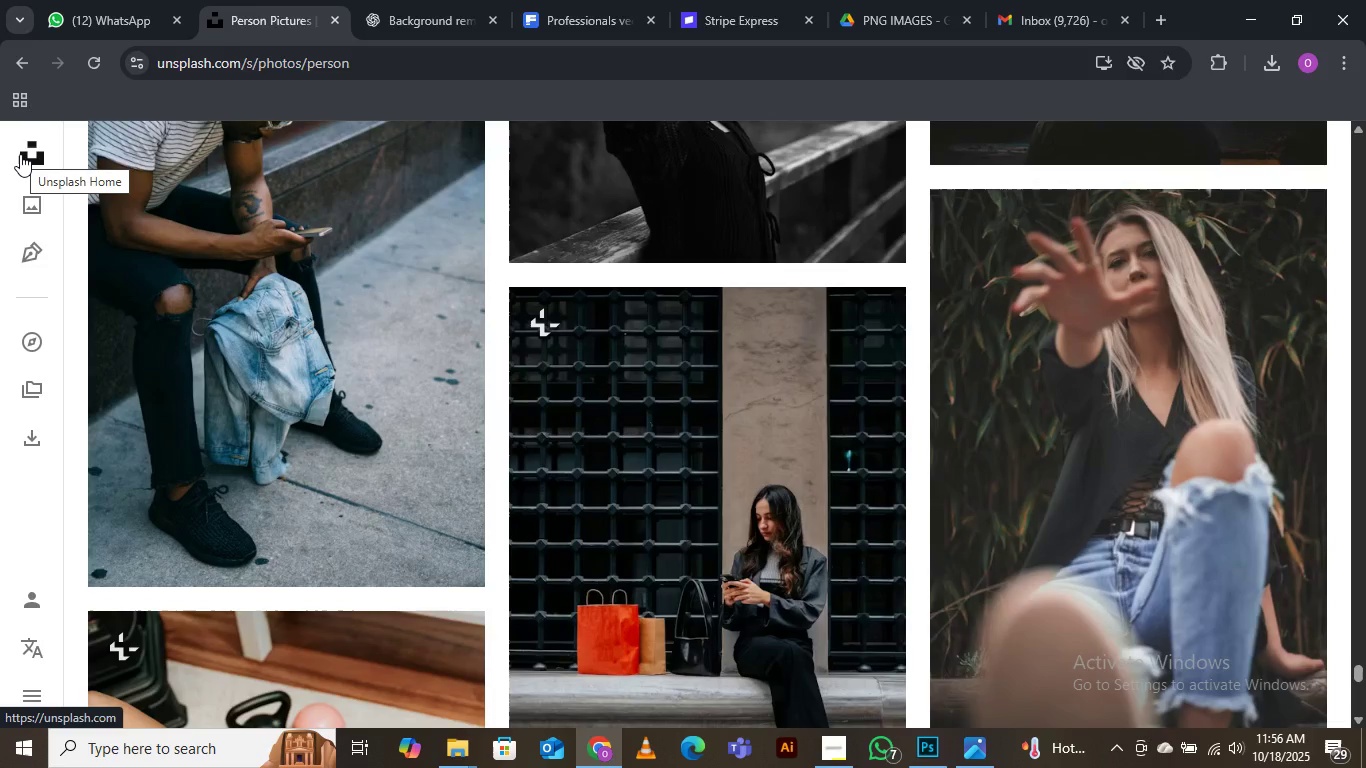 
wait(11.45)
 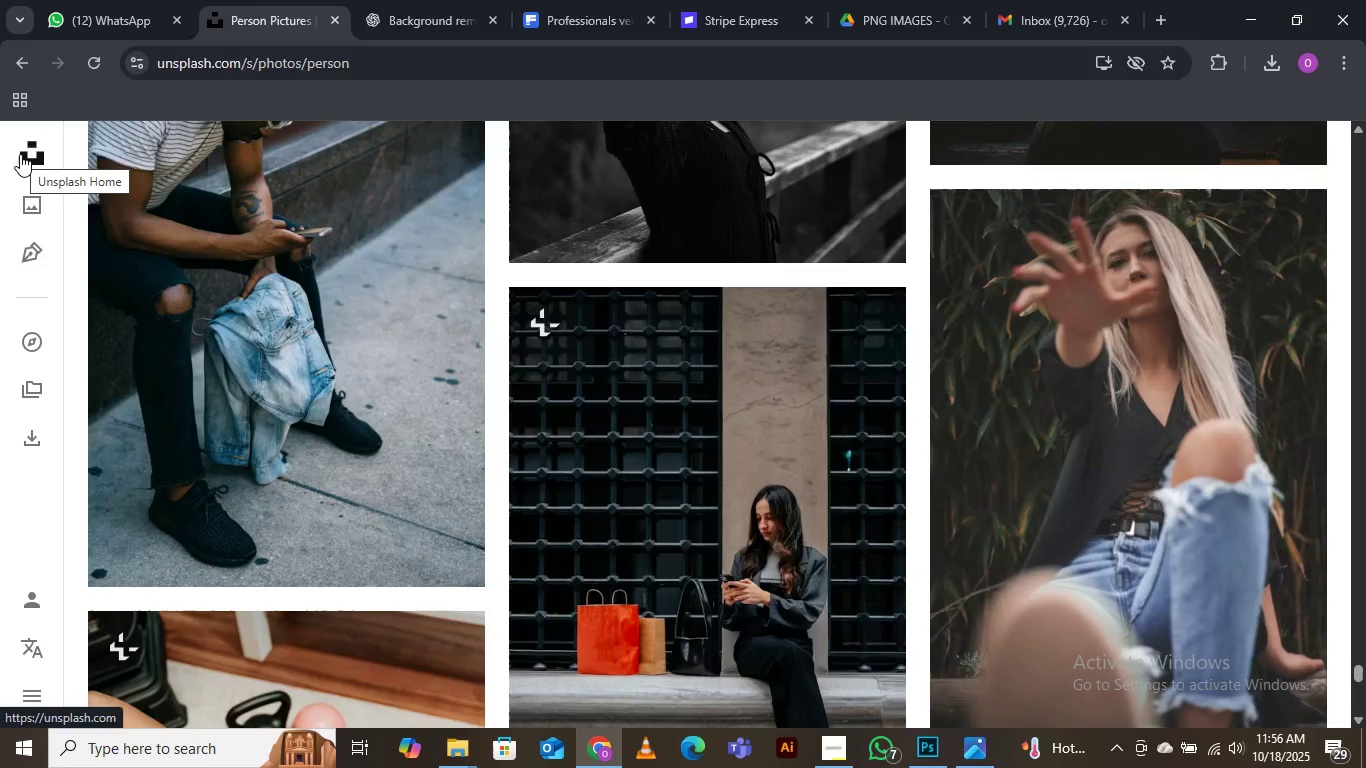 
mouse_move([194, 428])
 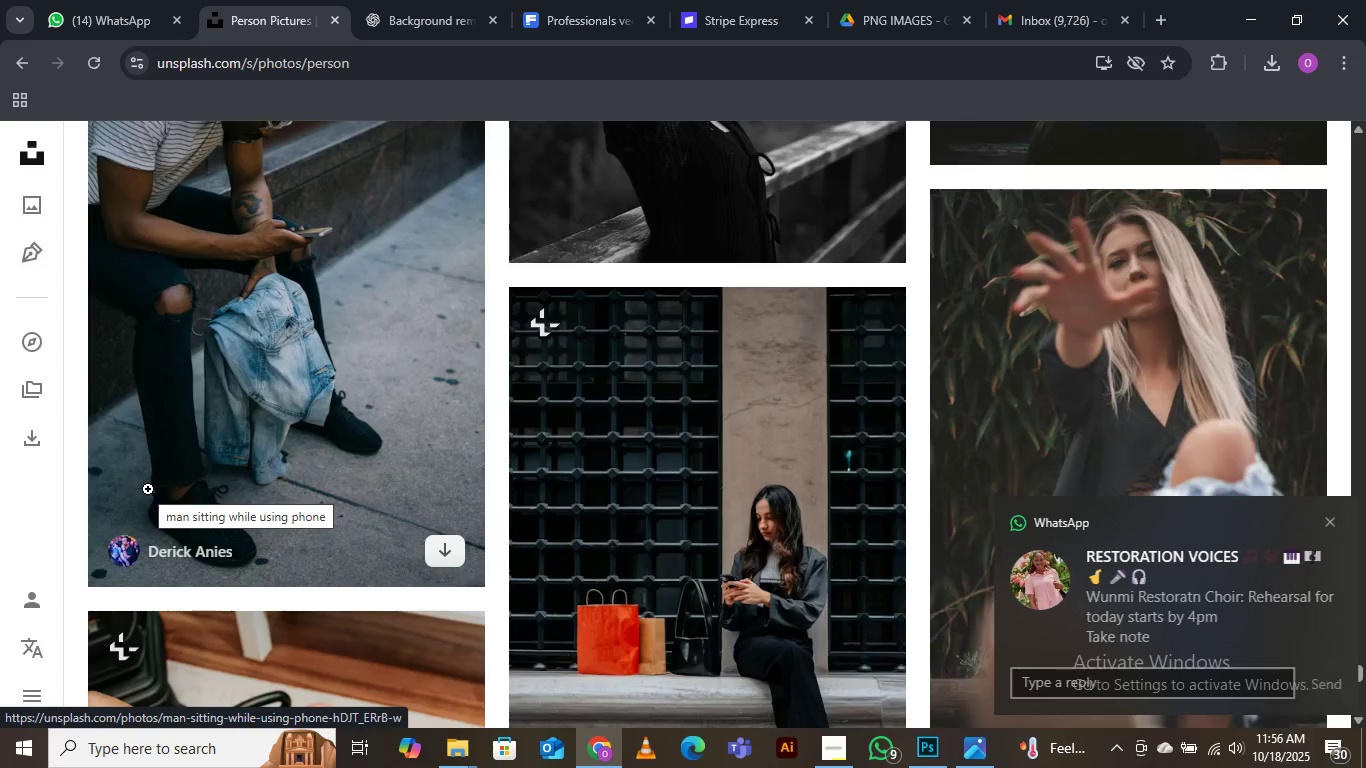 
wait(36.95)
 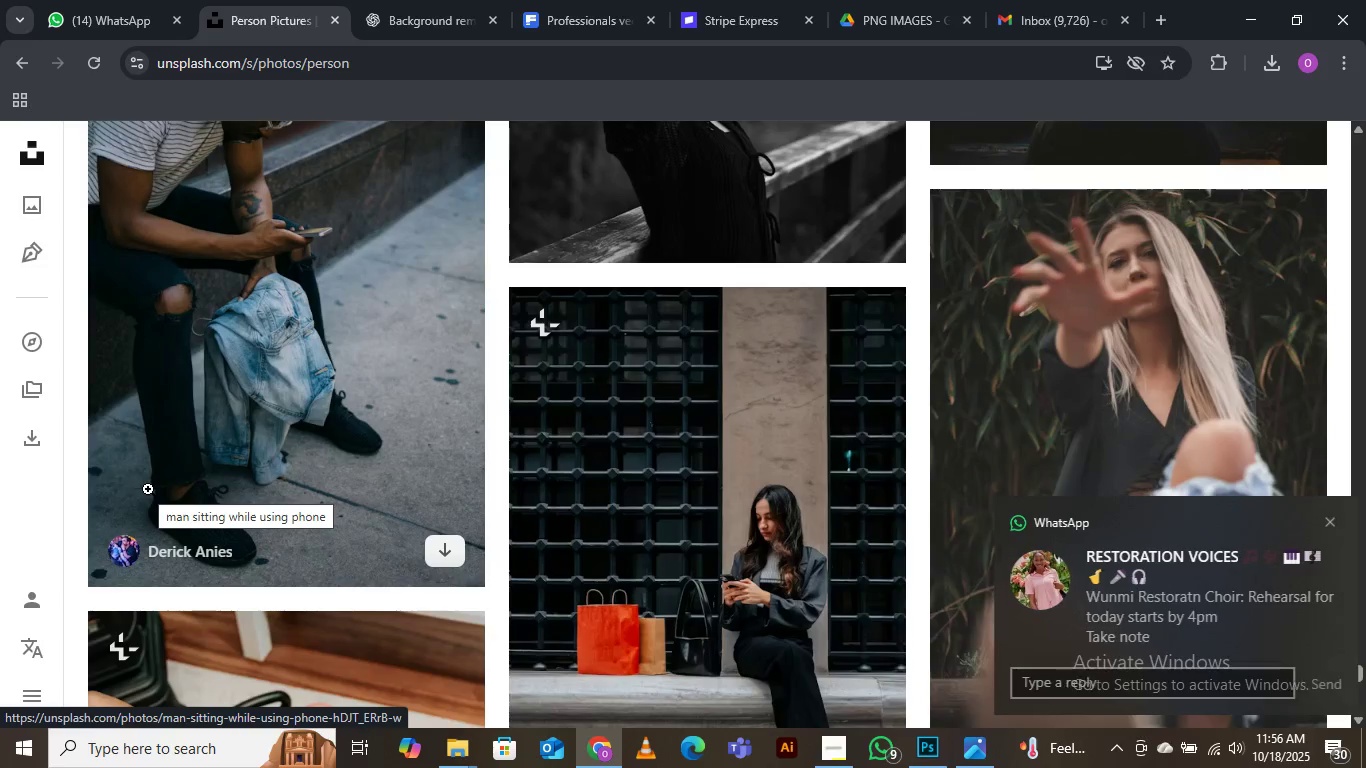 
mouse_move([336, 390])
 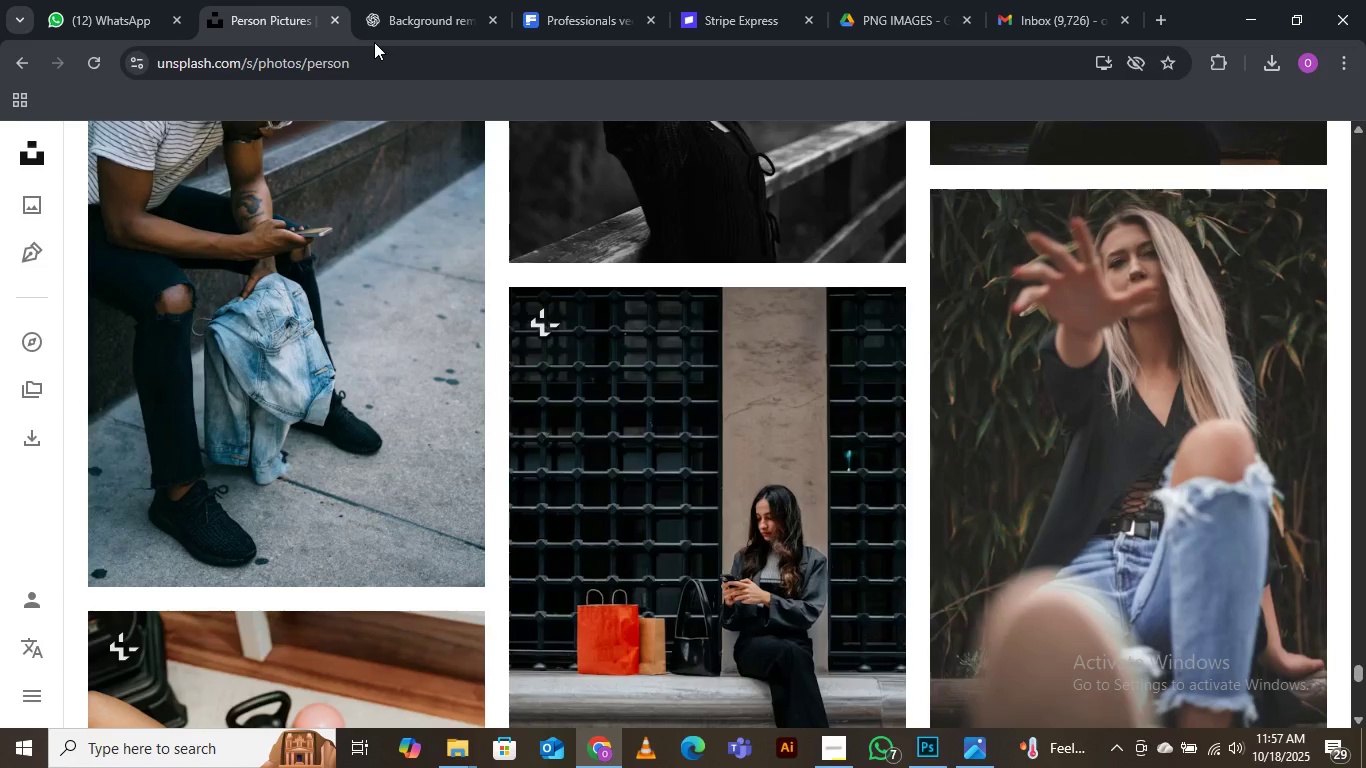 
wait(22.02)
 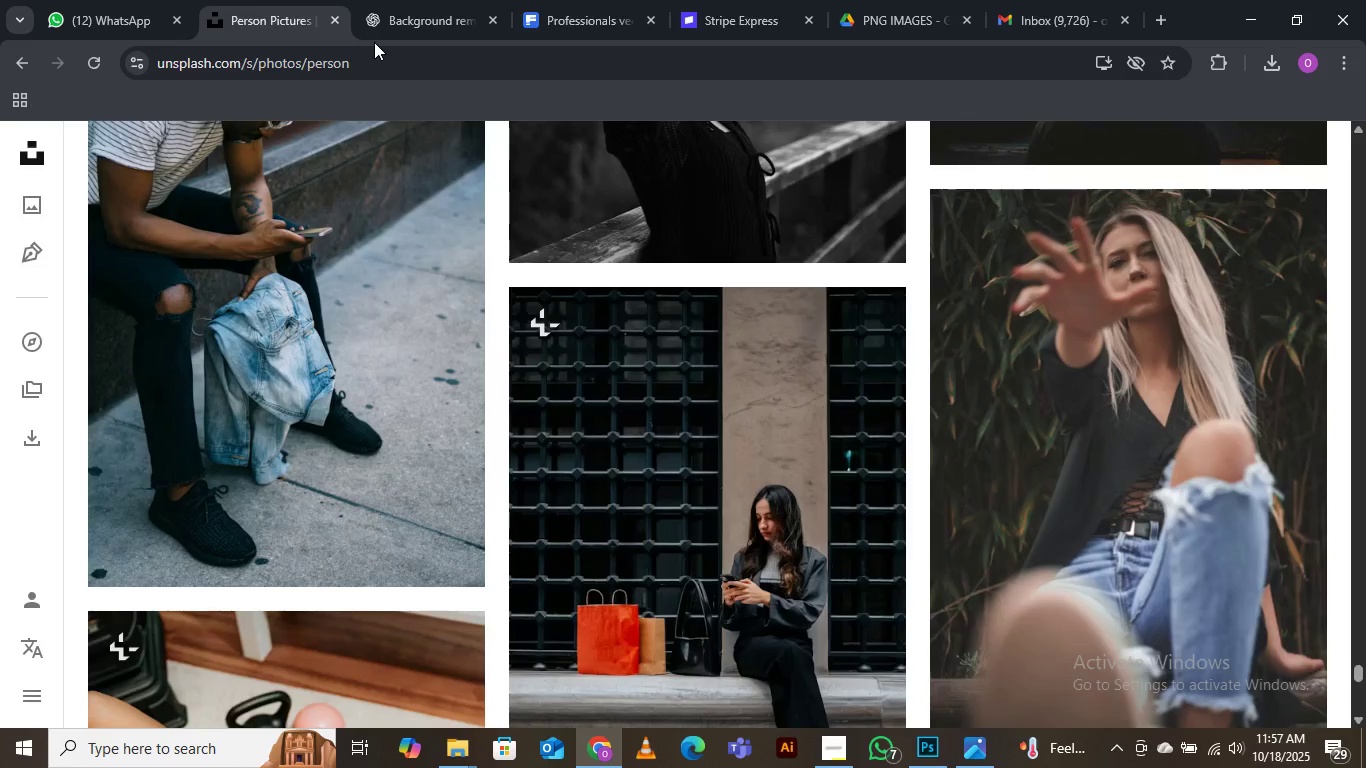 
scroll: coordinate [548, 355], scroll_direction: down, amount: 10.0
 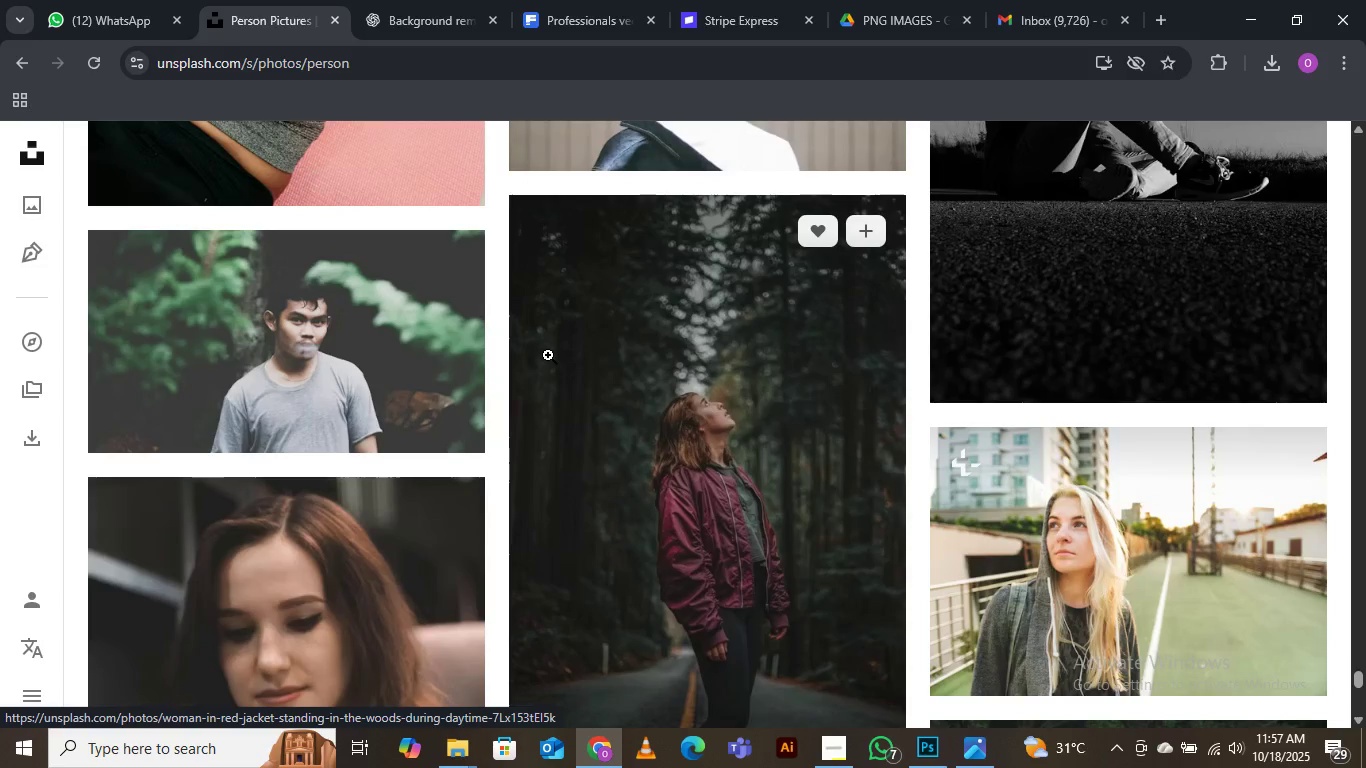 
scroll: coordinate [548, 355], scroll_direction: down, amount: 3.0
 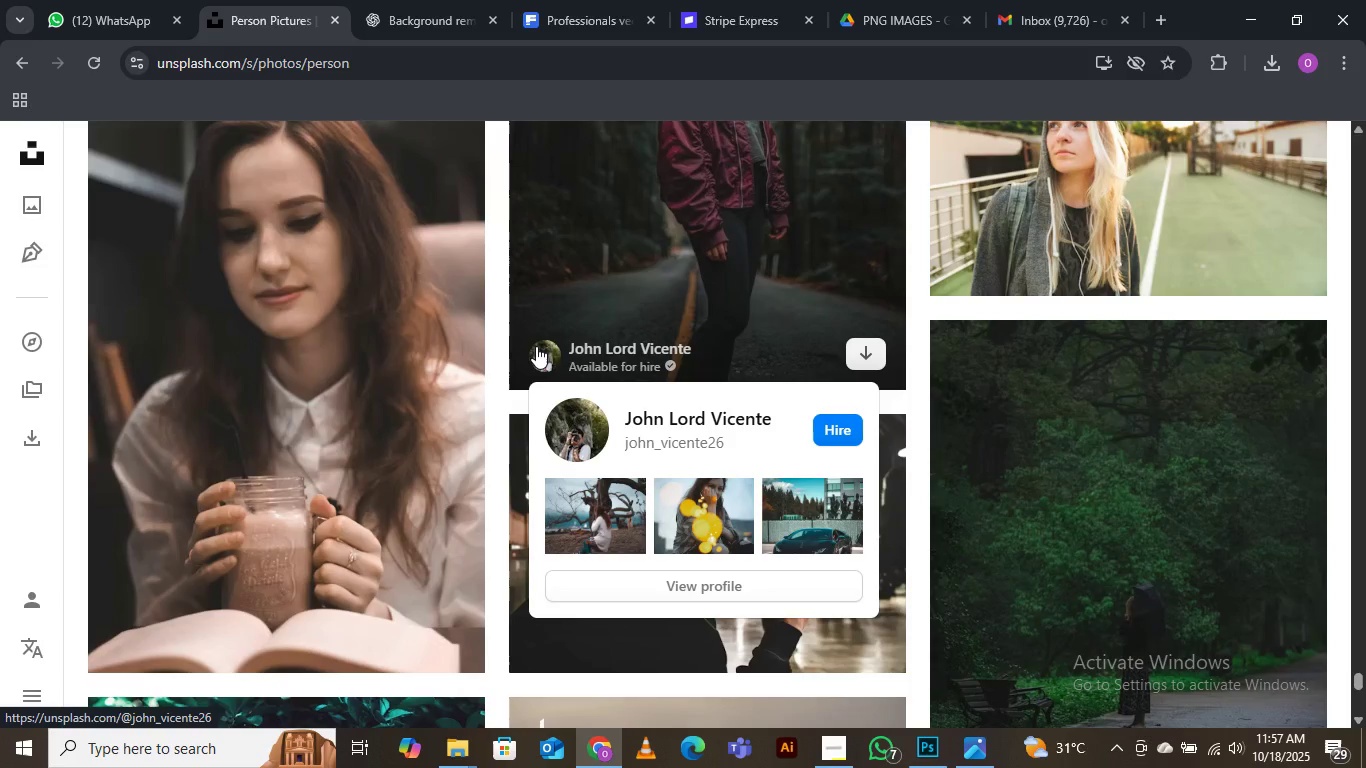 
wait(9.61)
 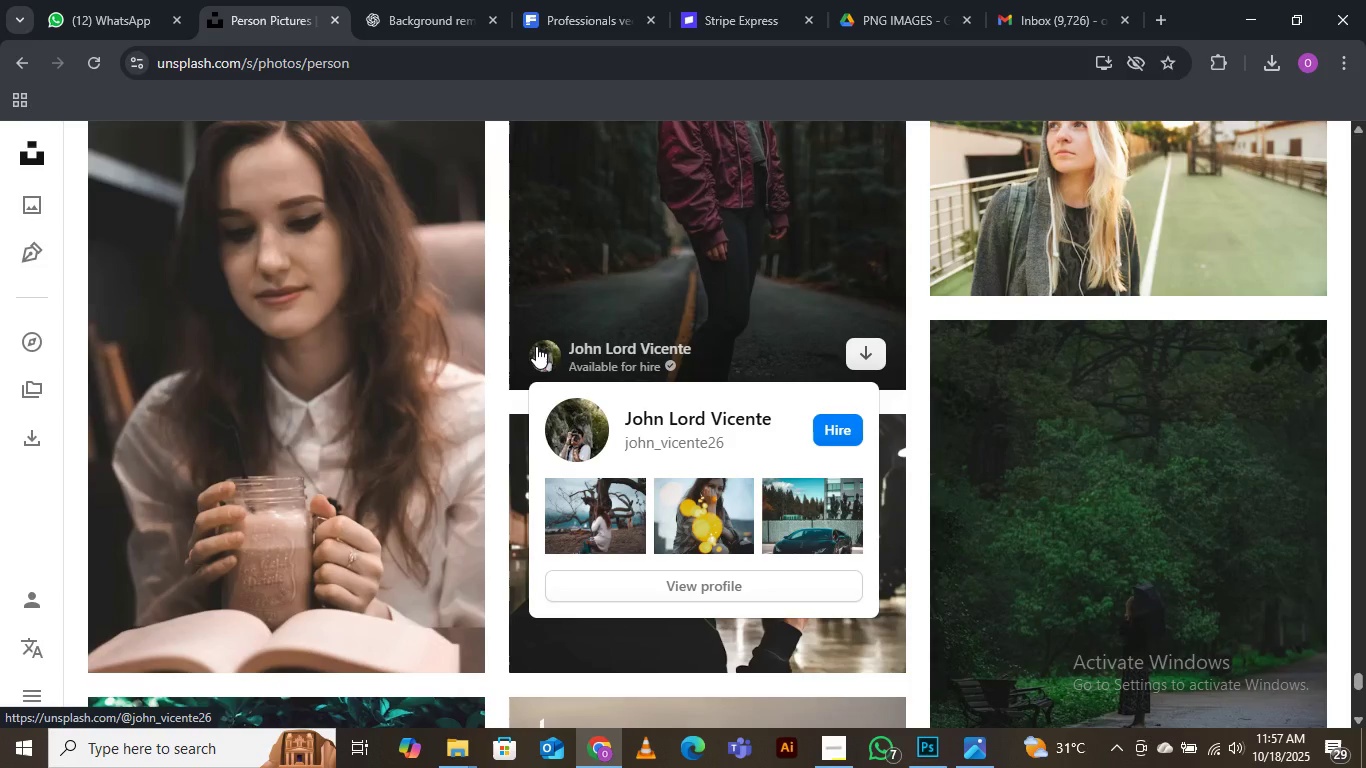 
scroll: coordinate [536, 356], scroll_direction: down, amount: 2.0
 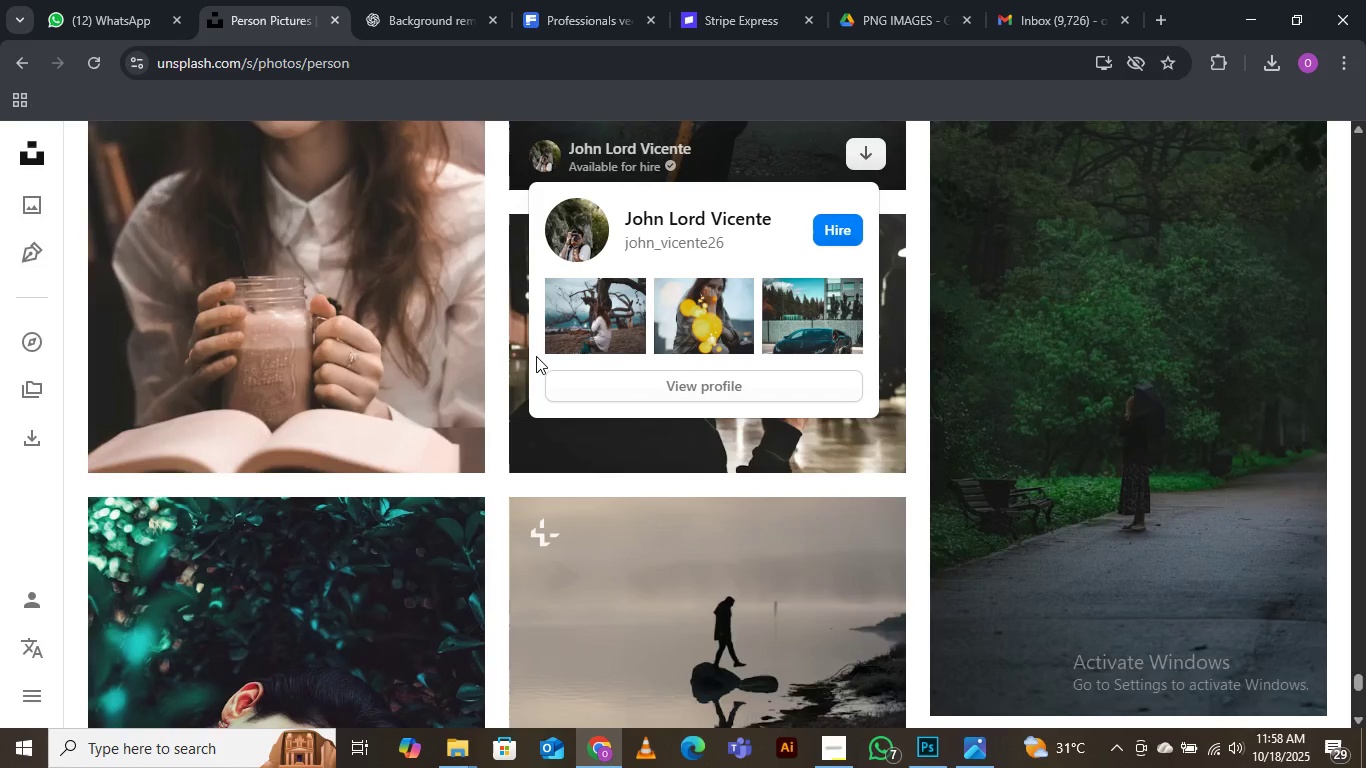 
wait(5.84)
 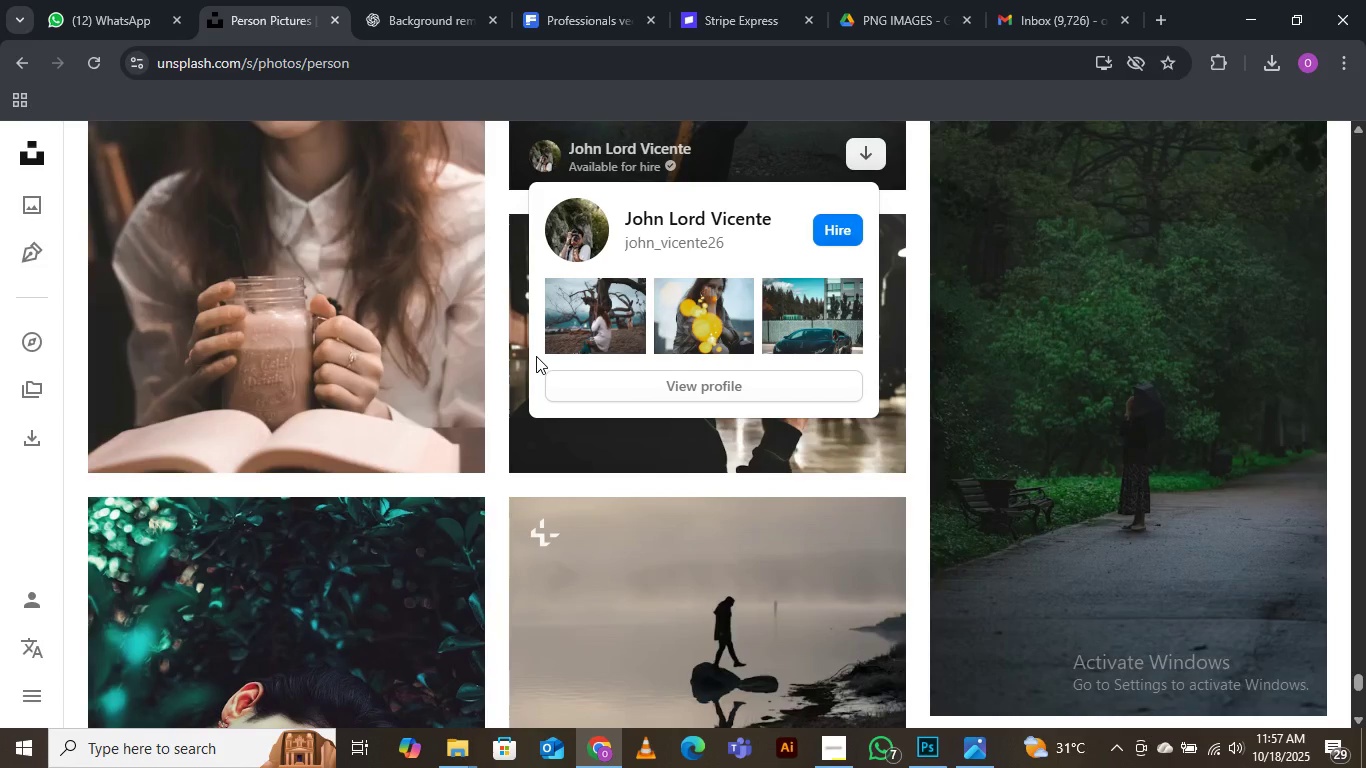 
scroll: coordinate [536, 356], scroll_direction: down, amount: 1.0
 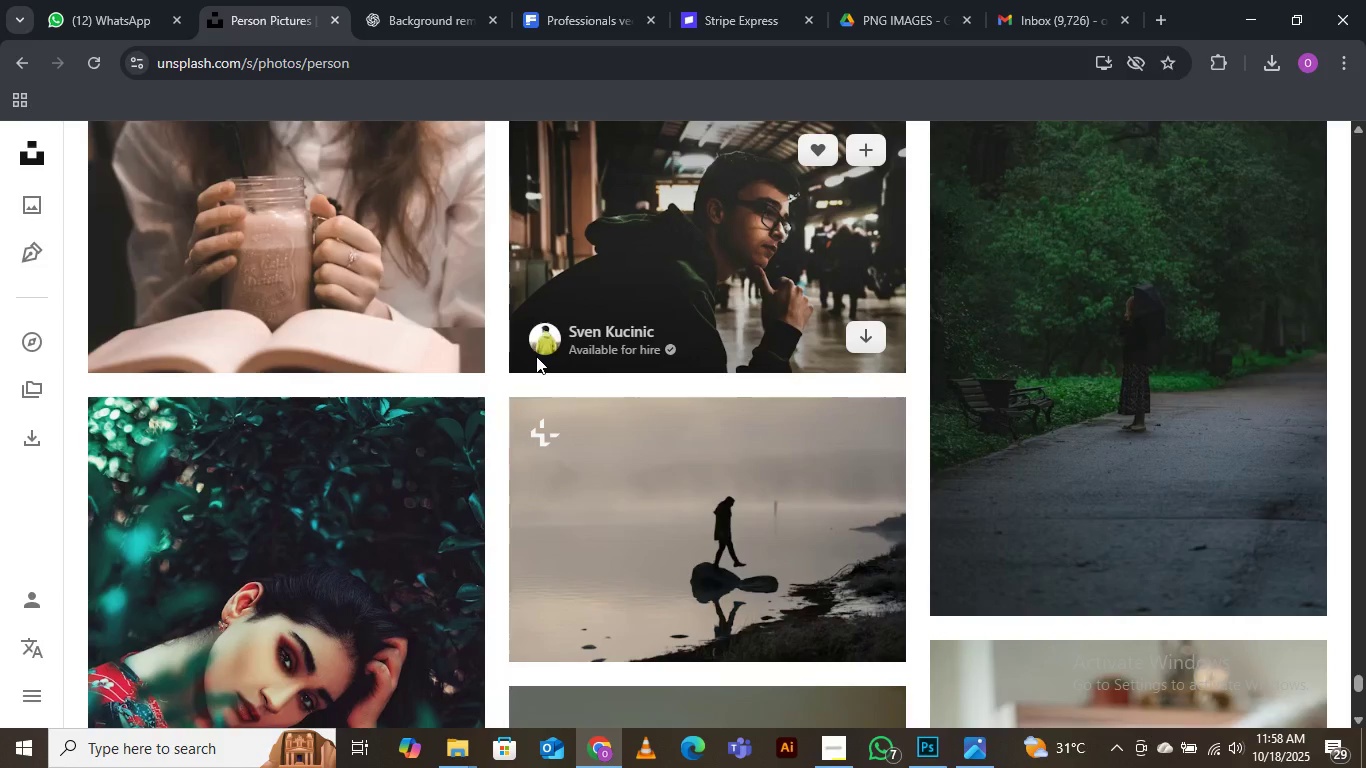 
wait(9.69)
 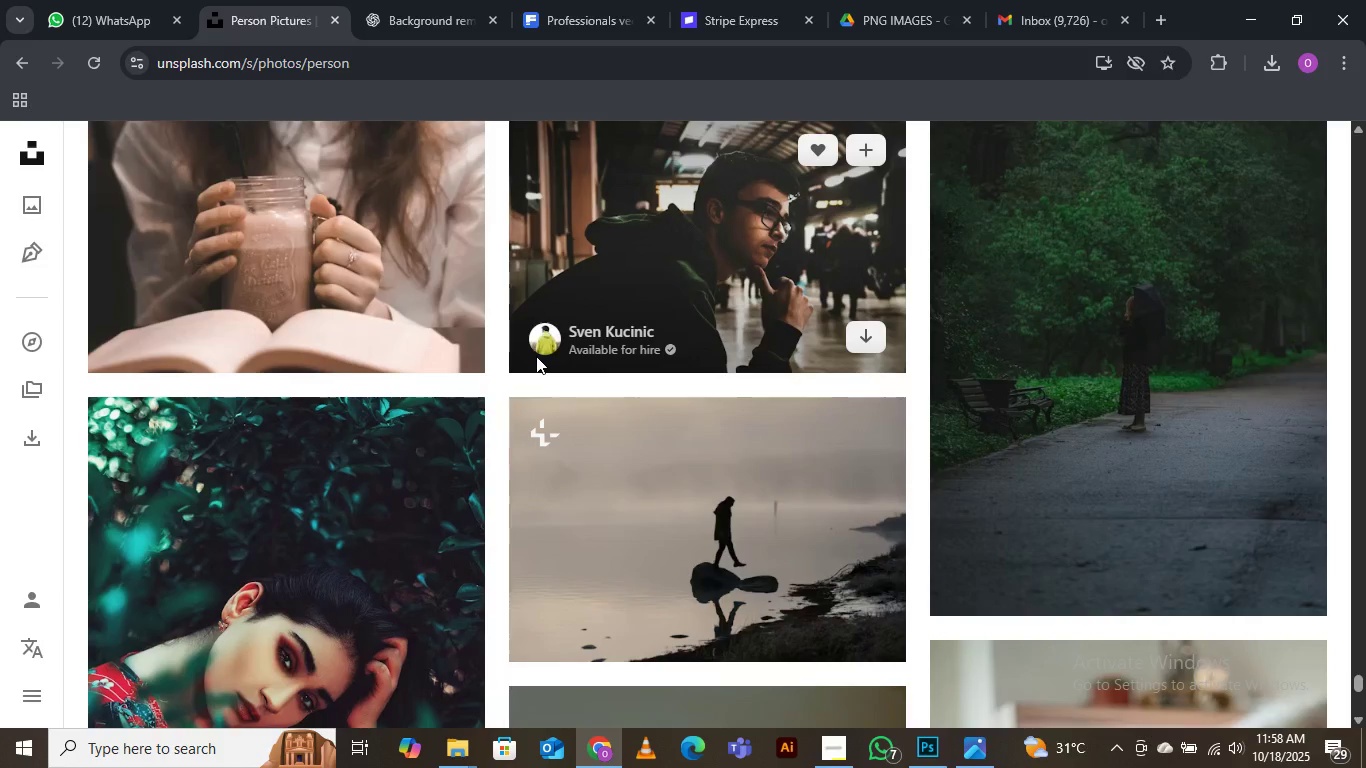 
scroll: coordinate [530, 354], scroll_direction: down, amount: 5.0
 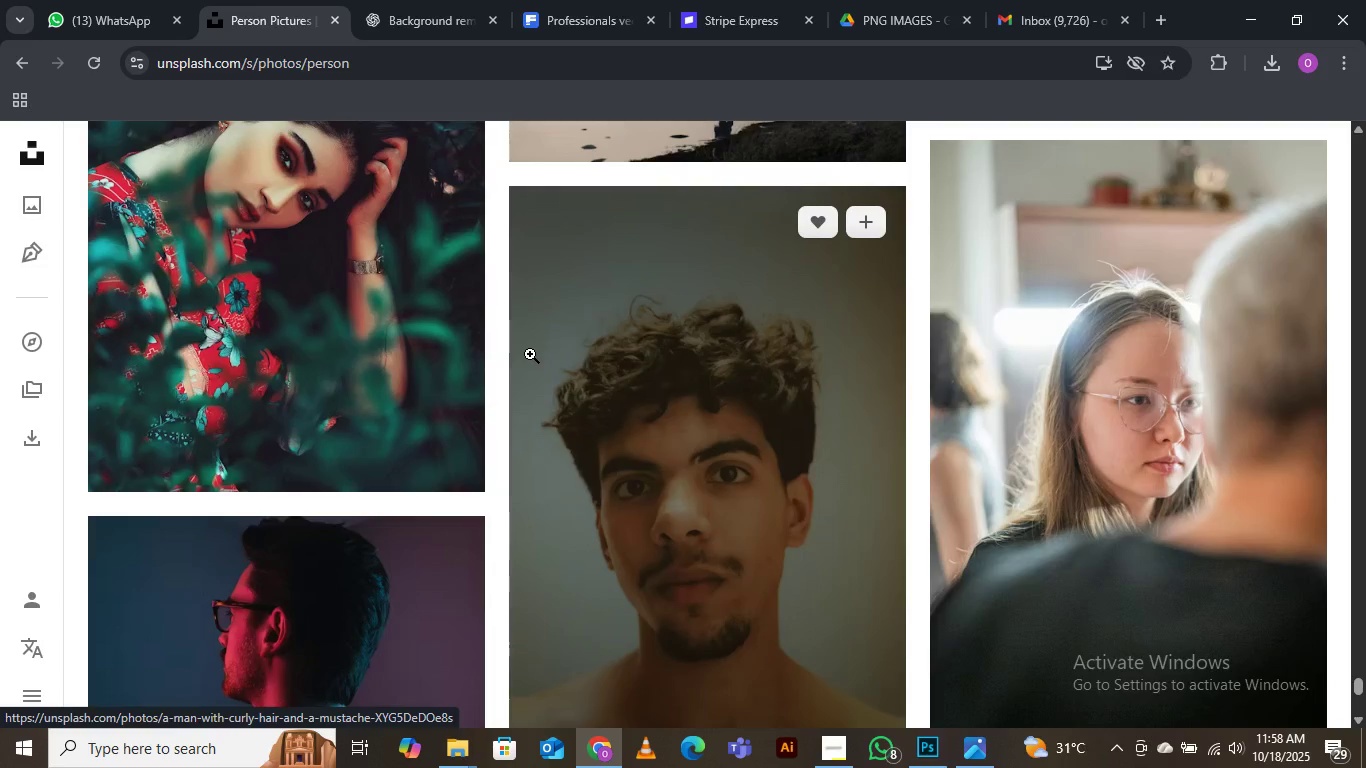 
scroll: coordinate [530, 354], scroll_direction: down, amount: 4.0
 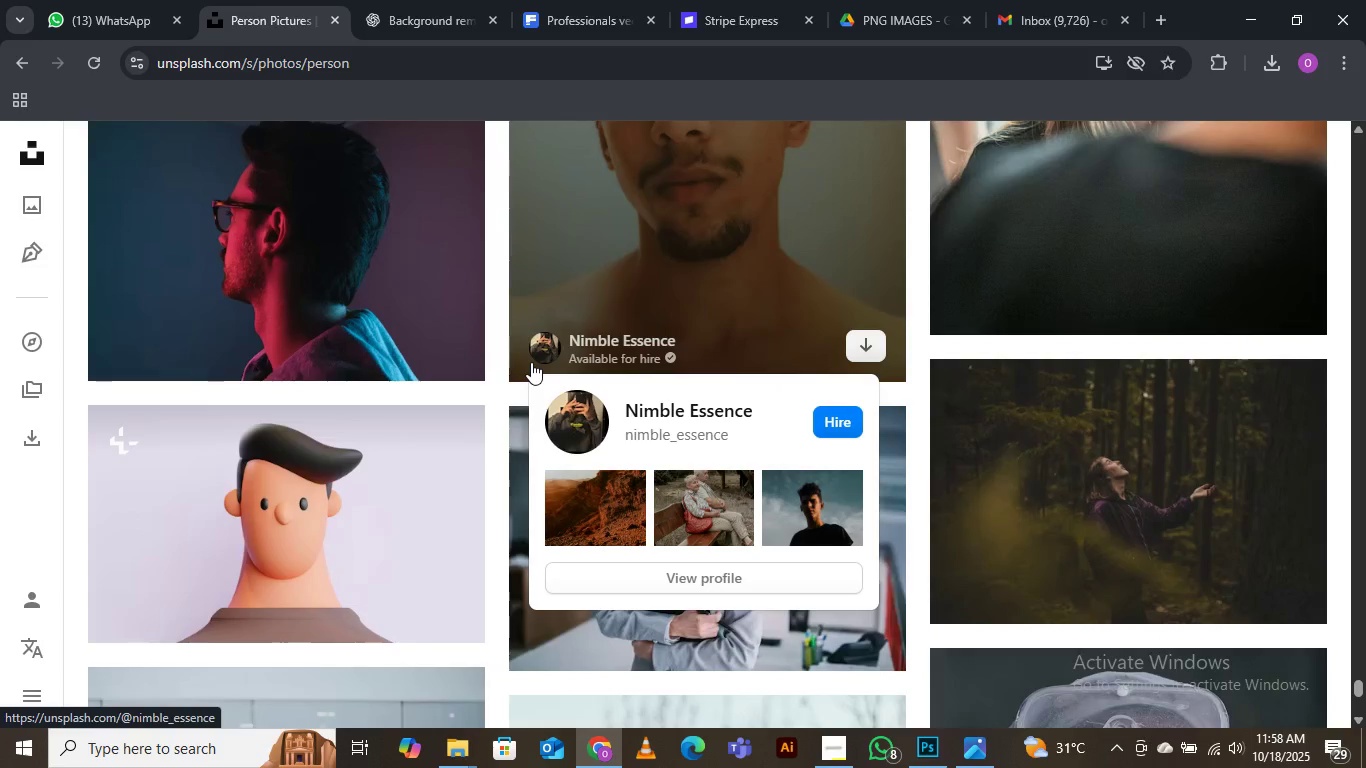 
wait(7.87)
 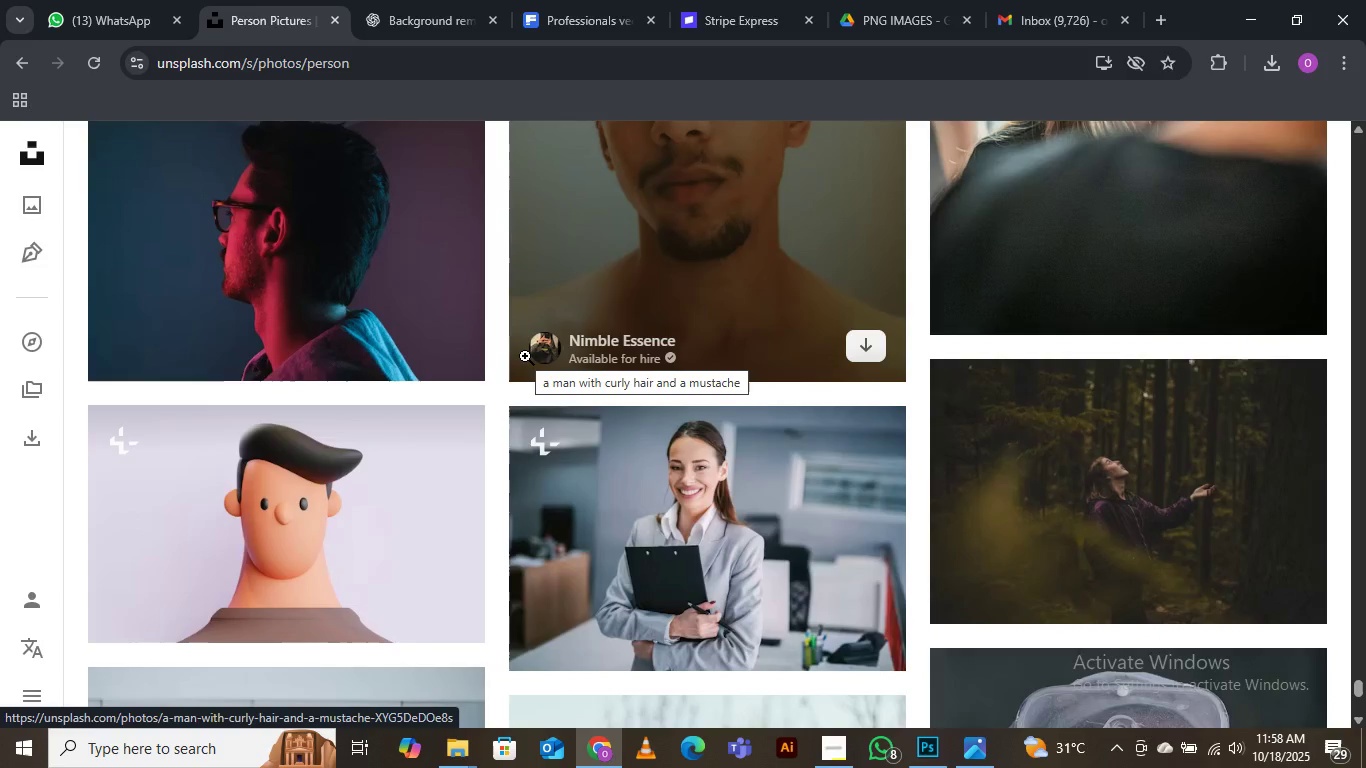 
scroll: coordinate [419, 507], scroll_direction: down, amount: 10.0
 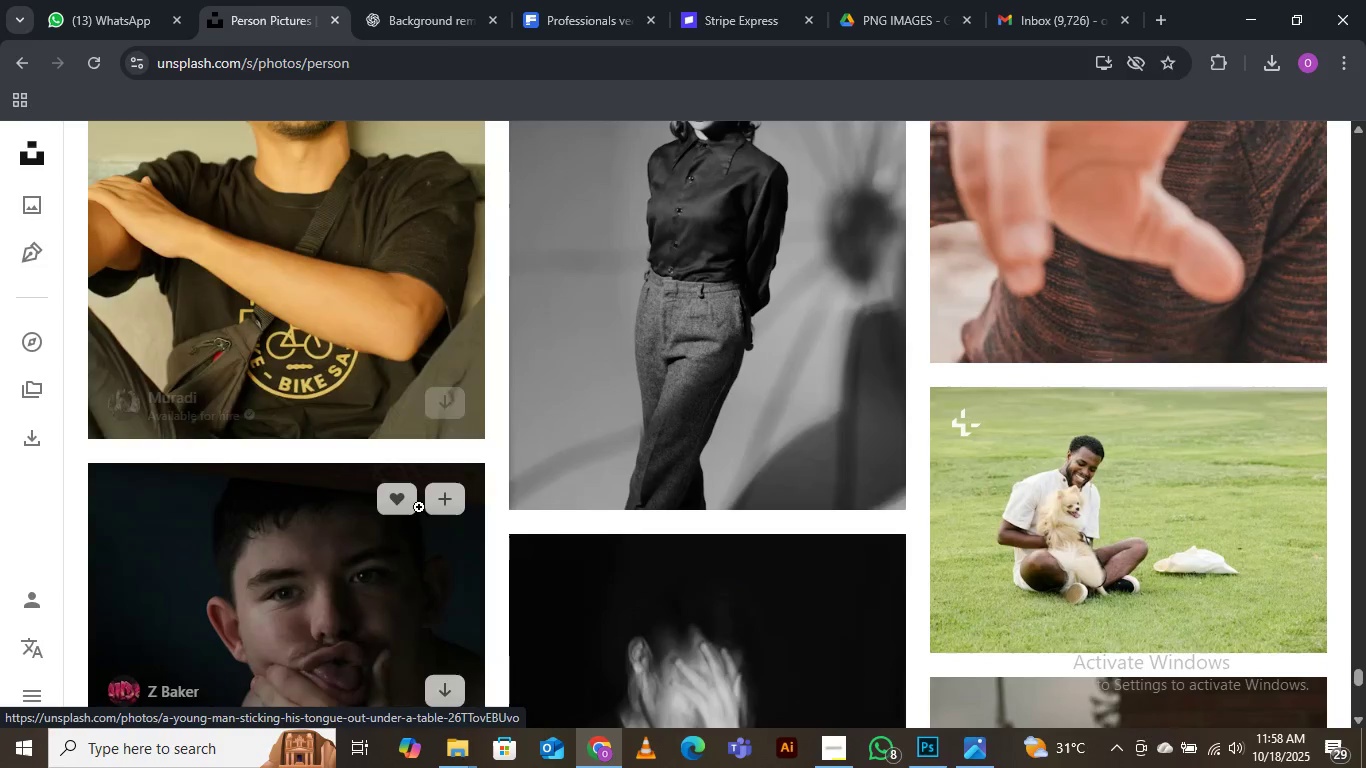 
scroll: coordinate [414, 524], scroll_direction: down, amount: 5.0
 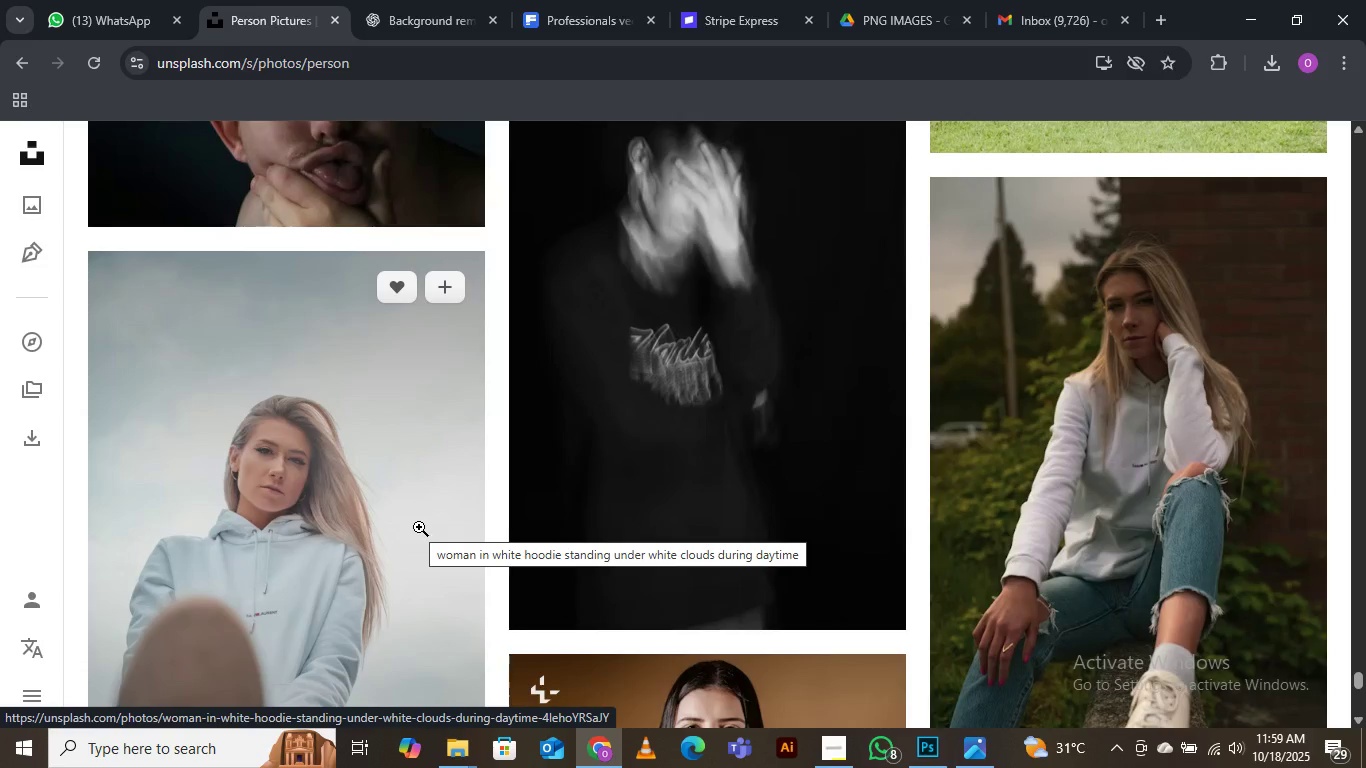 
wait(10.54)
 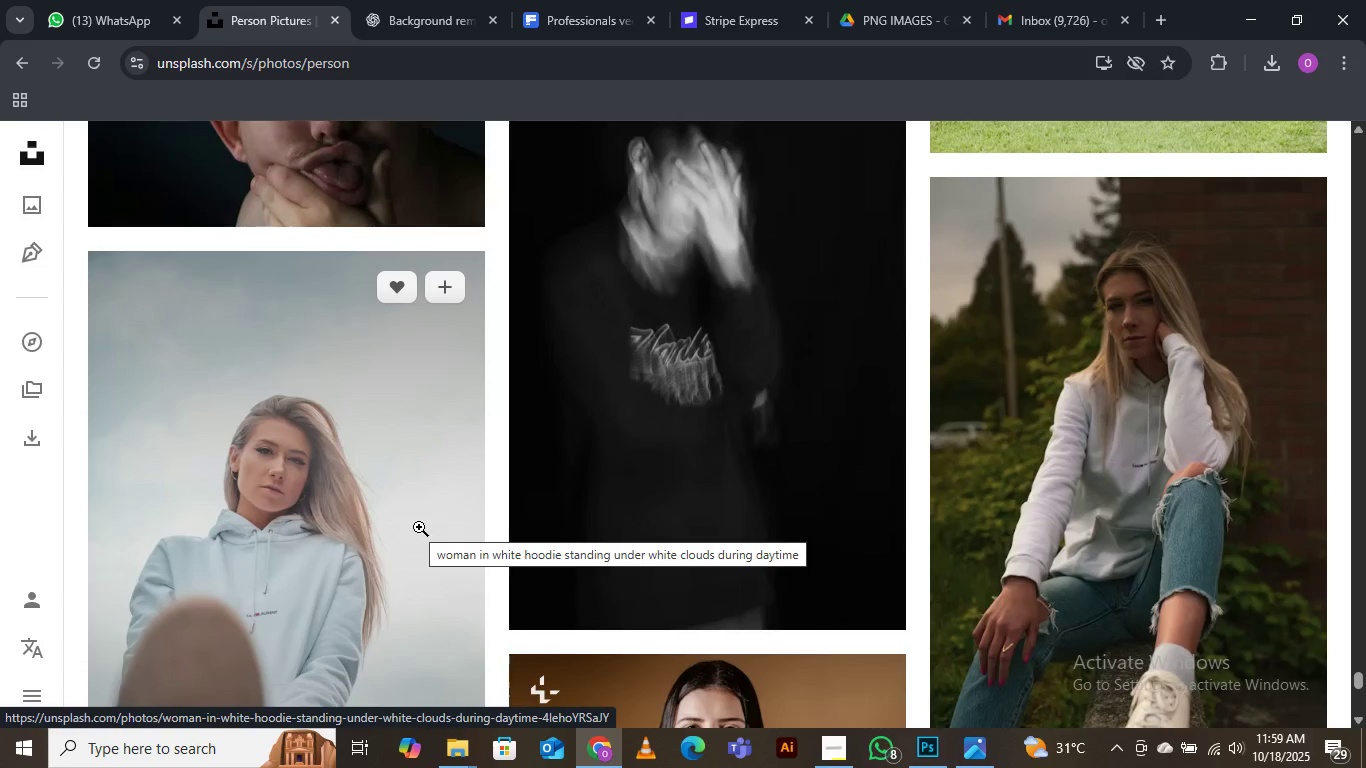 
scroll: coordinate [447, 496], scroll_direction: down, amount: 11.0
 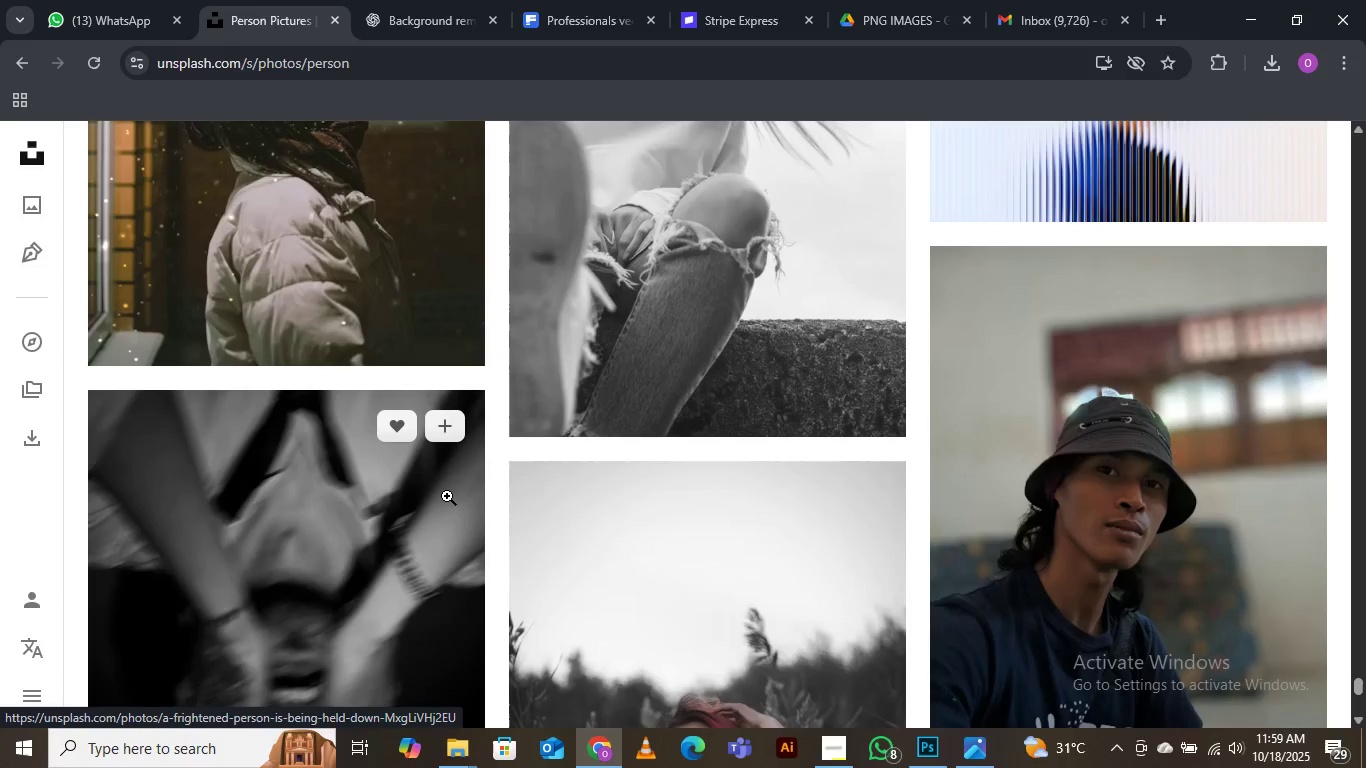 
scroll: coordinate [446, 492], scroll_direction: down, amount: 6.0
 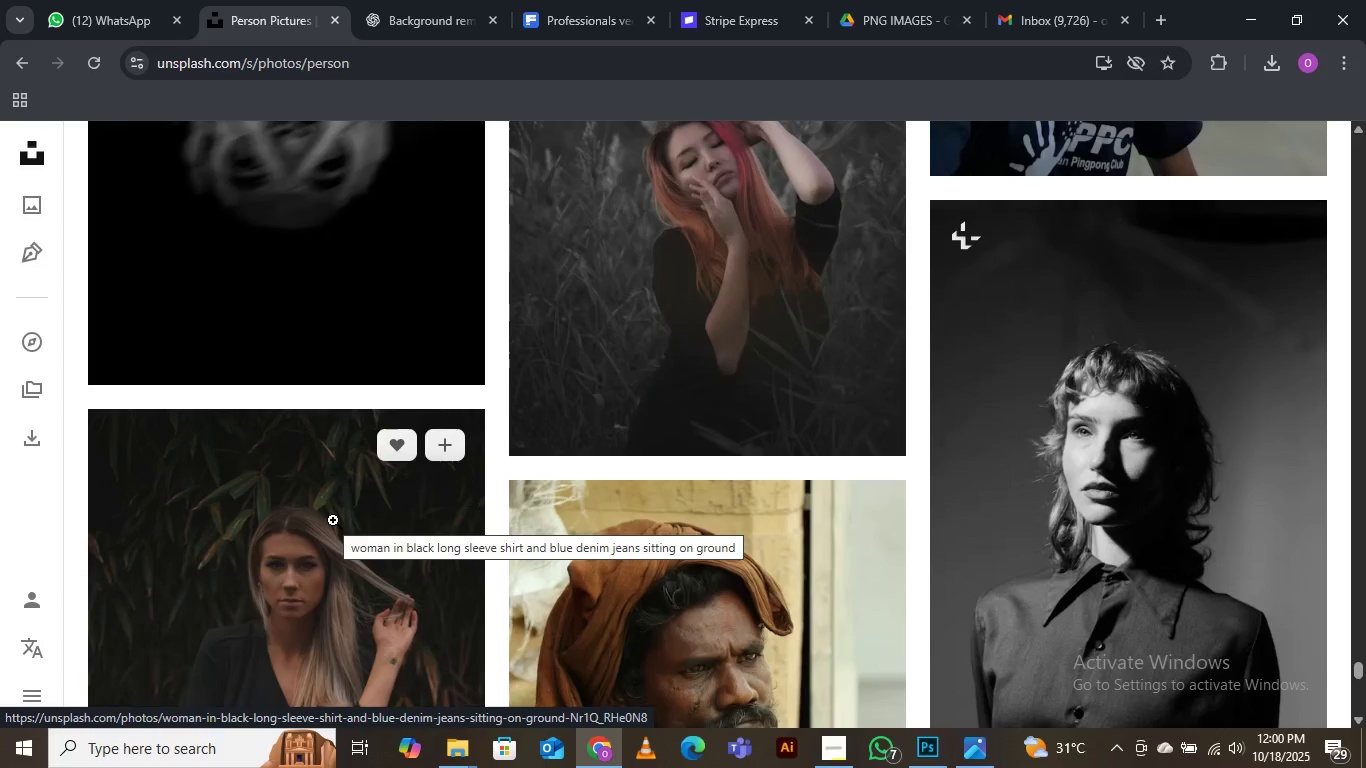 
wait(47.21)
 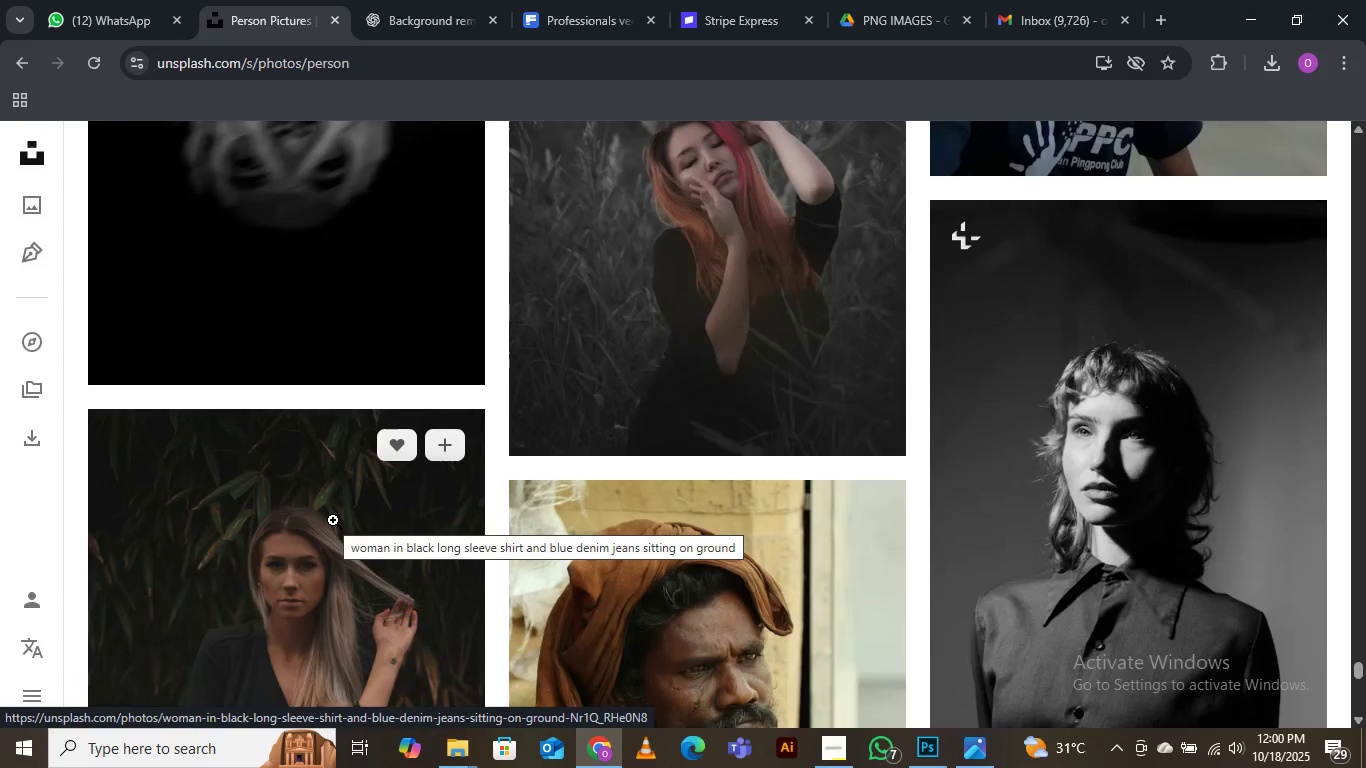 
scroll: coordinate [467, 541], scroll_direction: down, amount: 6.0
 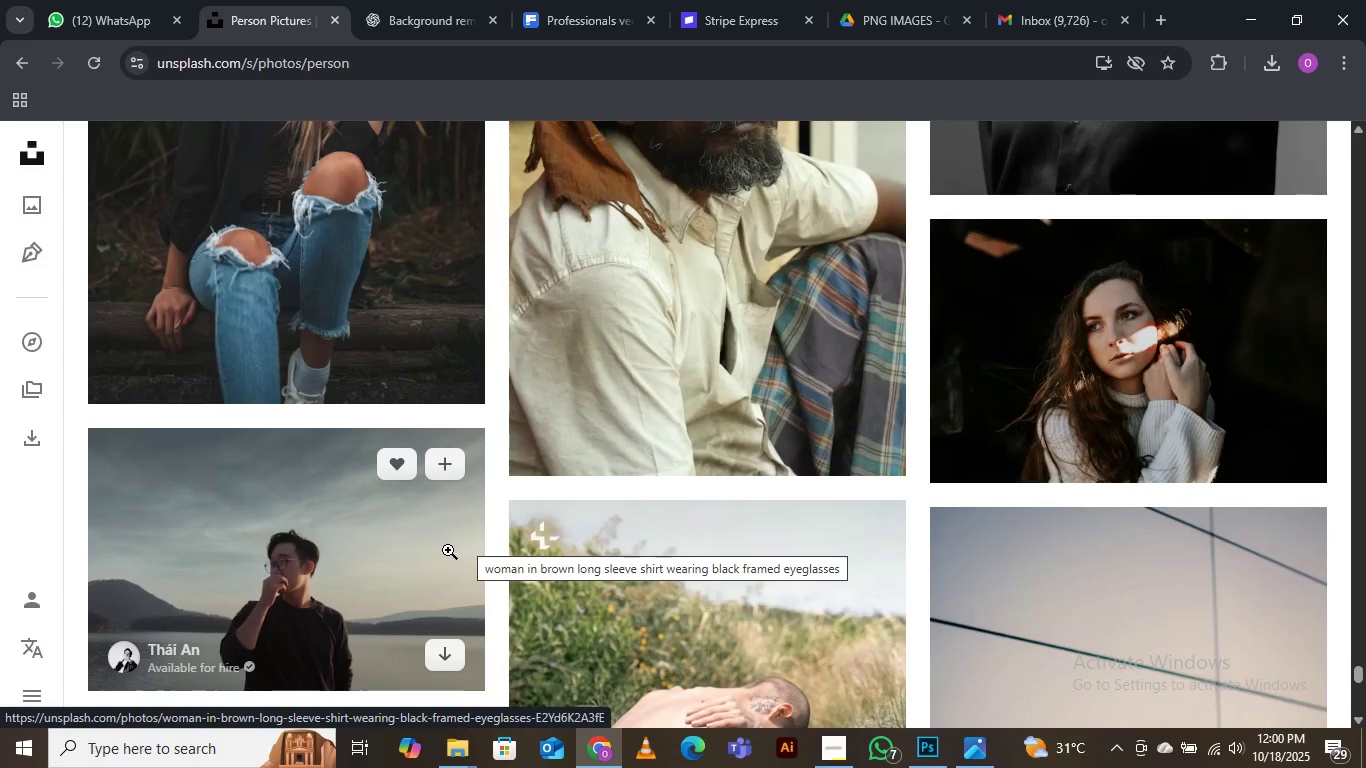 
wait(31.22)
 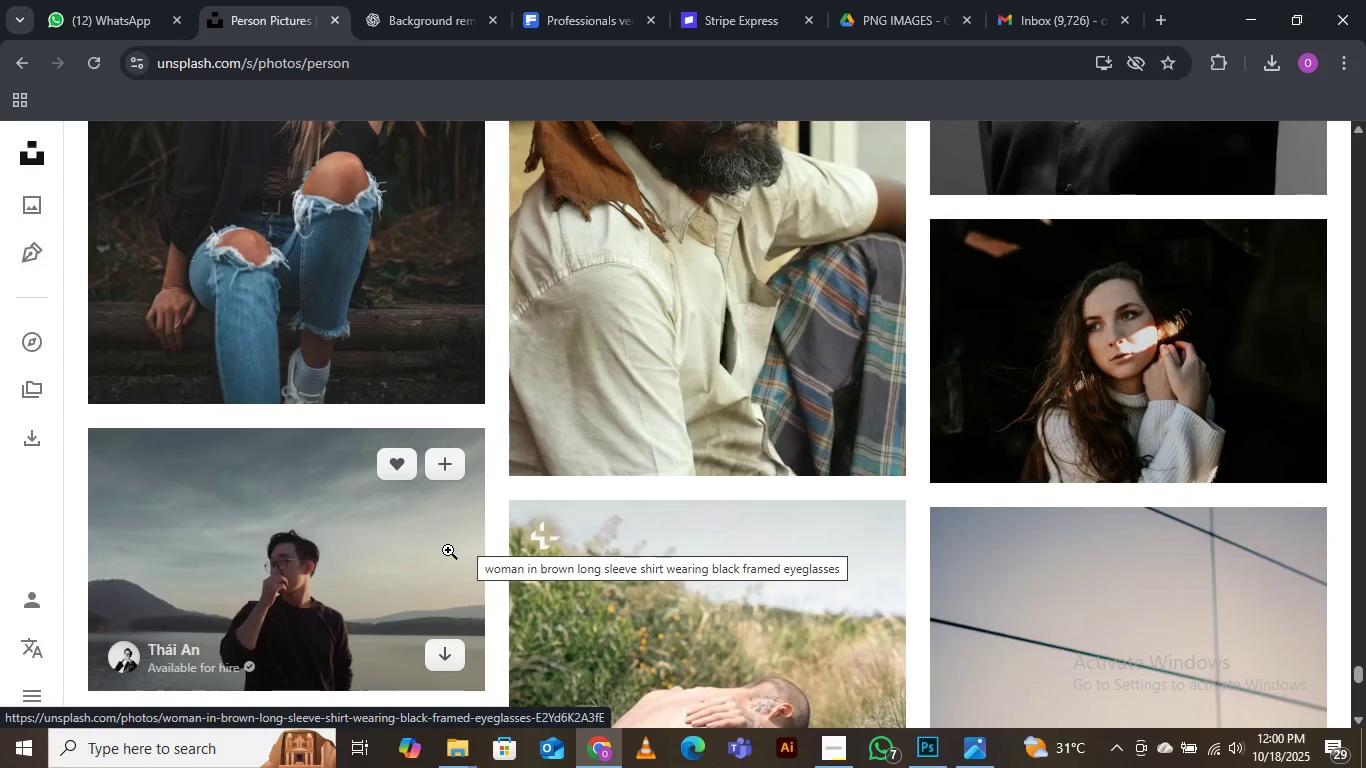 
scroll: coordinate [344, 528], scroll_direction: down, amount: 5.0
 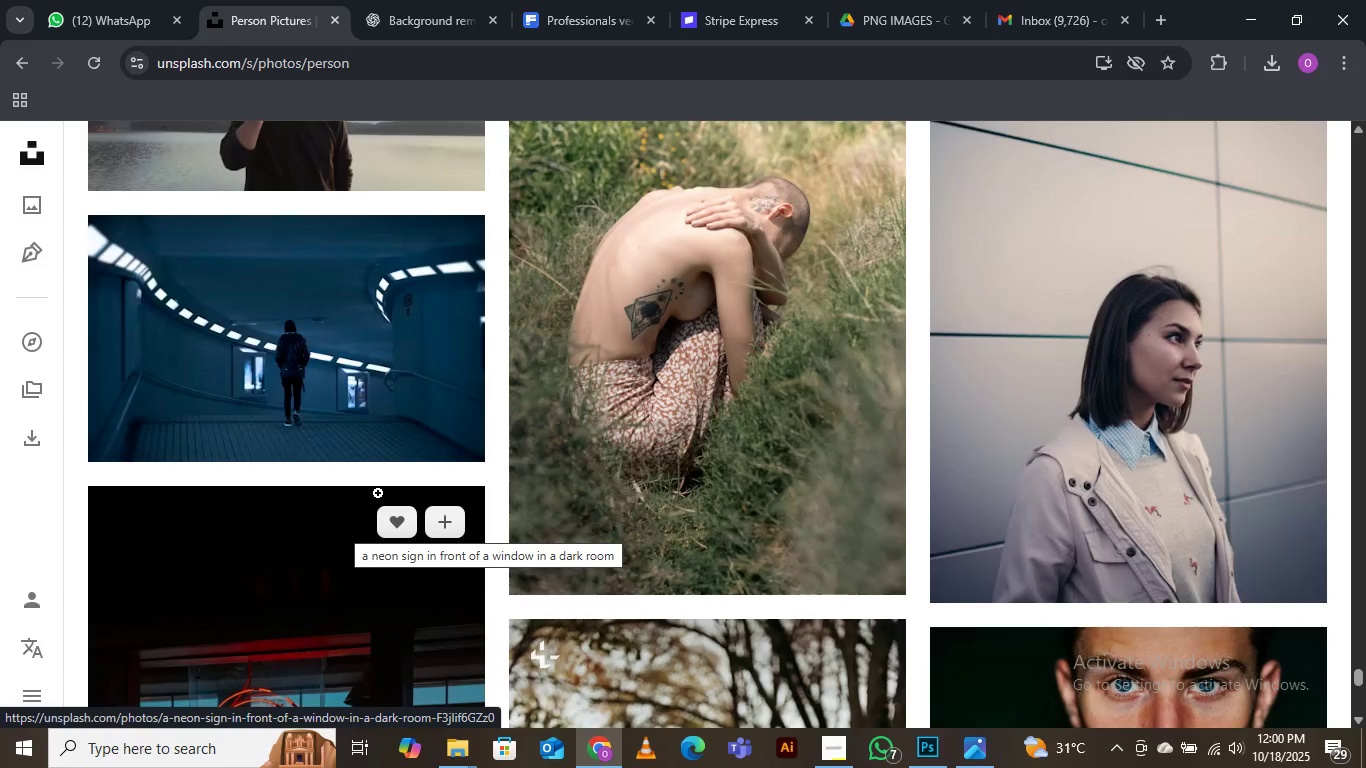 
wait(6.44)
 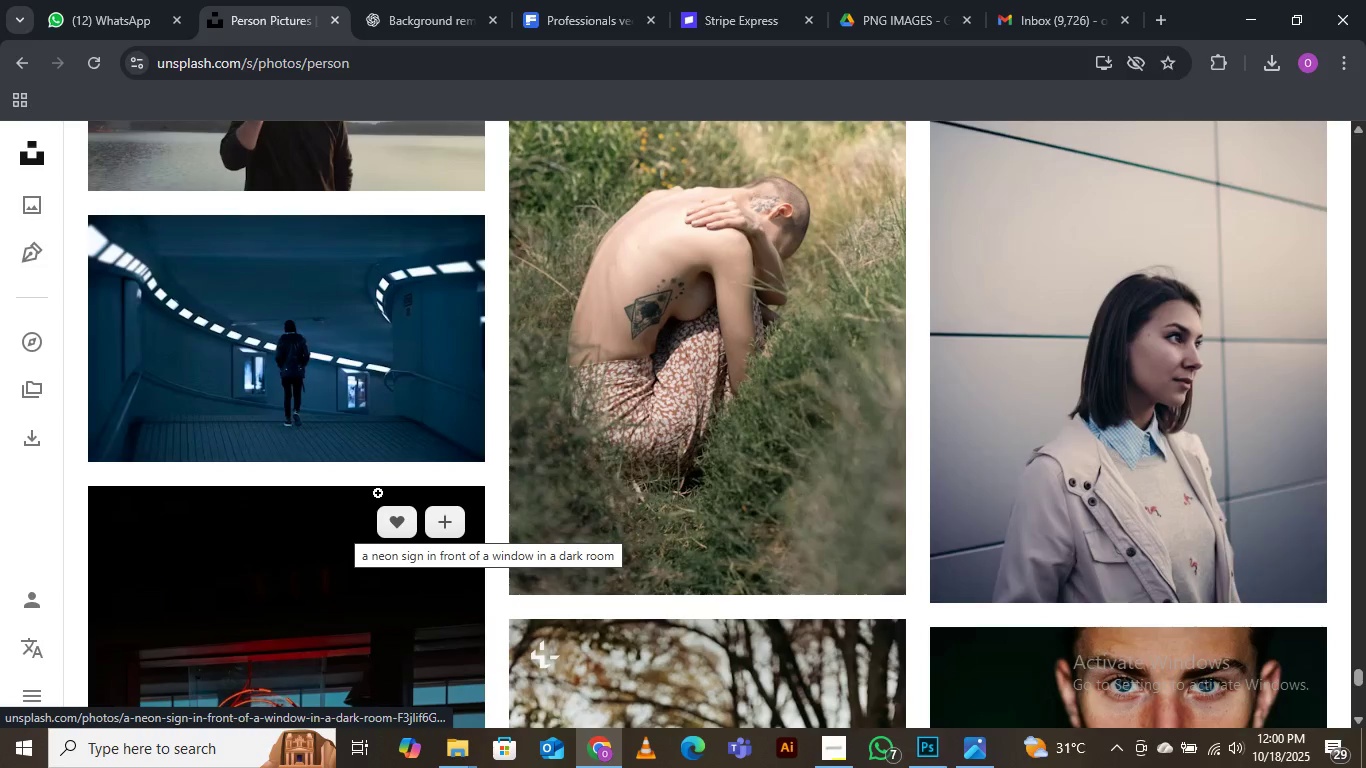 
scroll: coordinate [382, 326], scroll_direction: down, amount: 7.0
 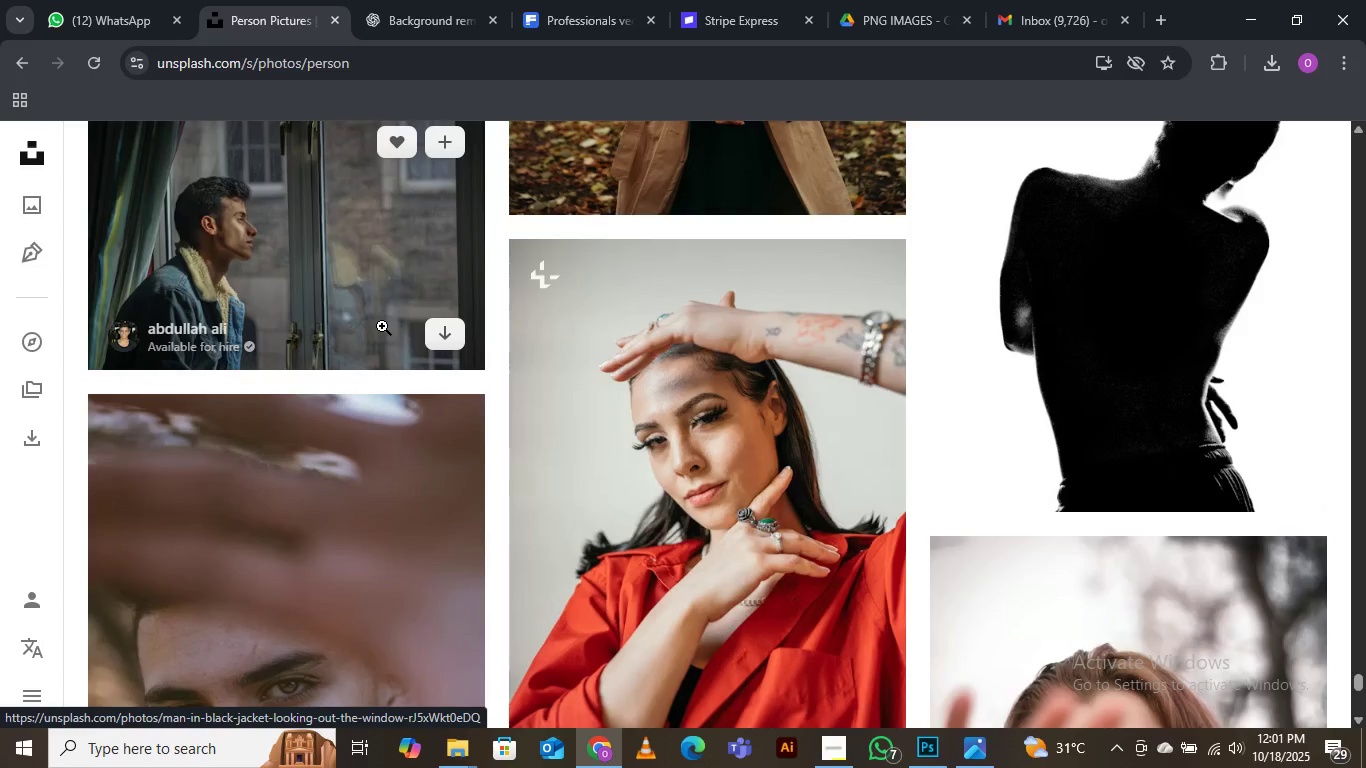 
scroll: coordinate [382, 326], scroll_direction: down, amount: 3.0
 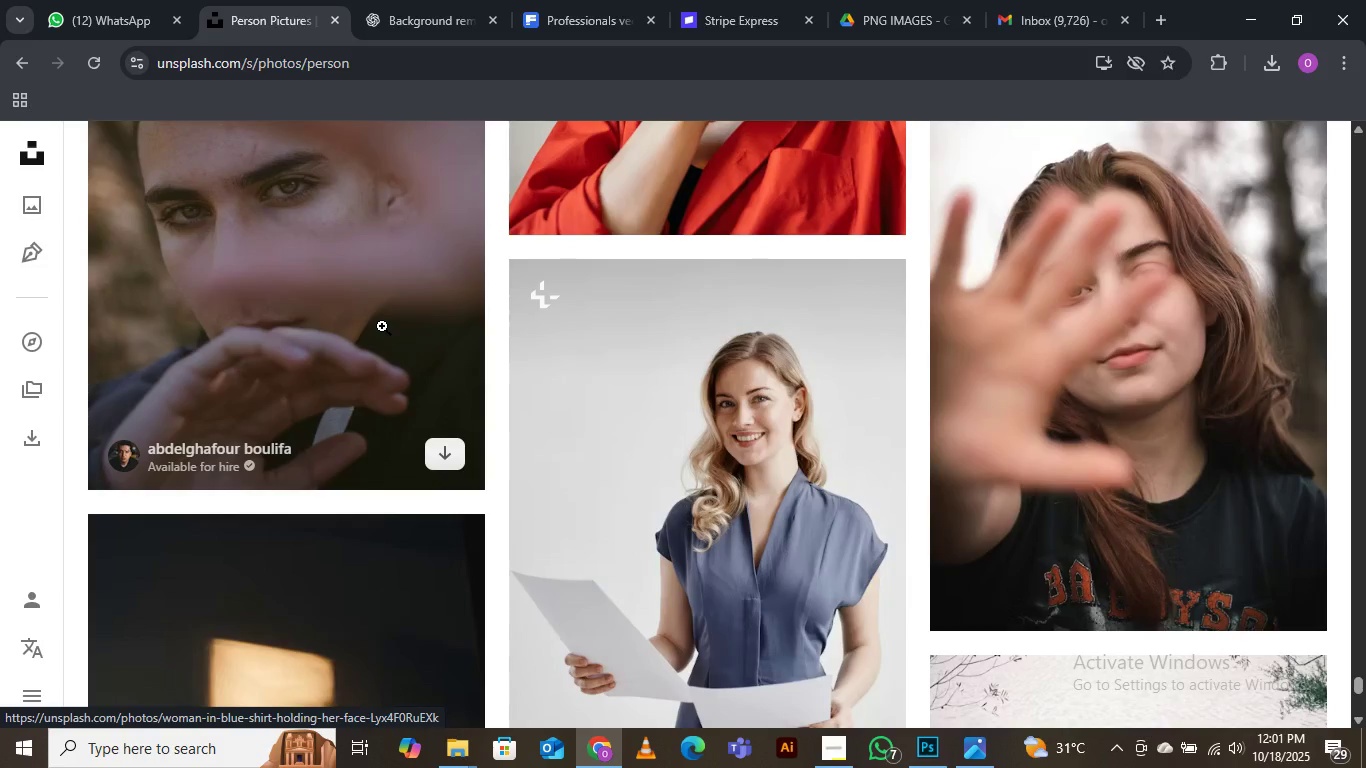 
wait(5.38)
 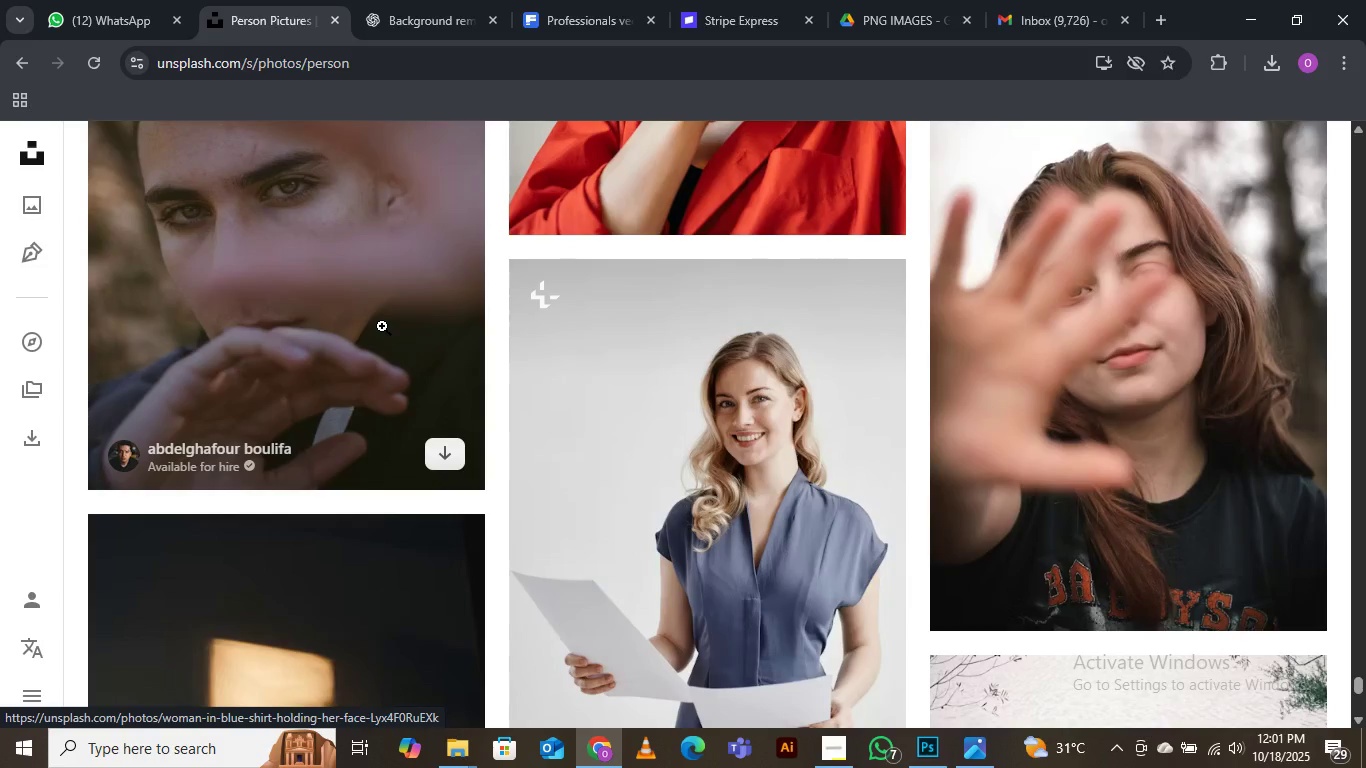 
scroll: coordinate [382, 326], scroll_direction: down, amount: 2.0
 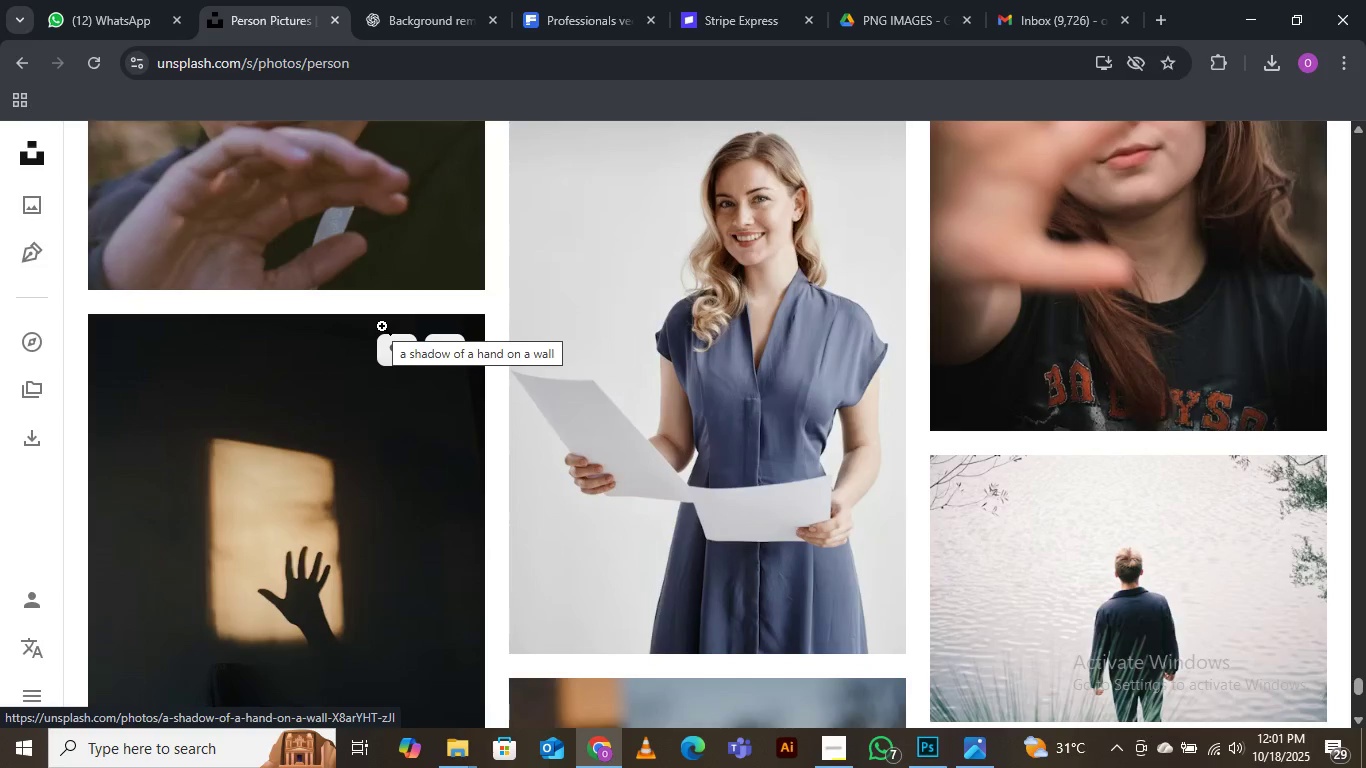 
wait(7.26)
 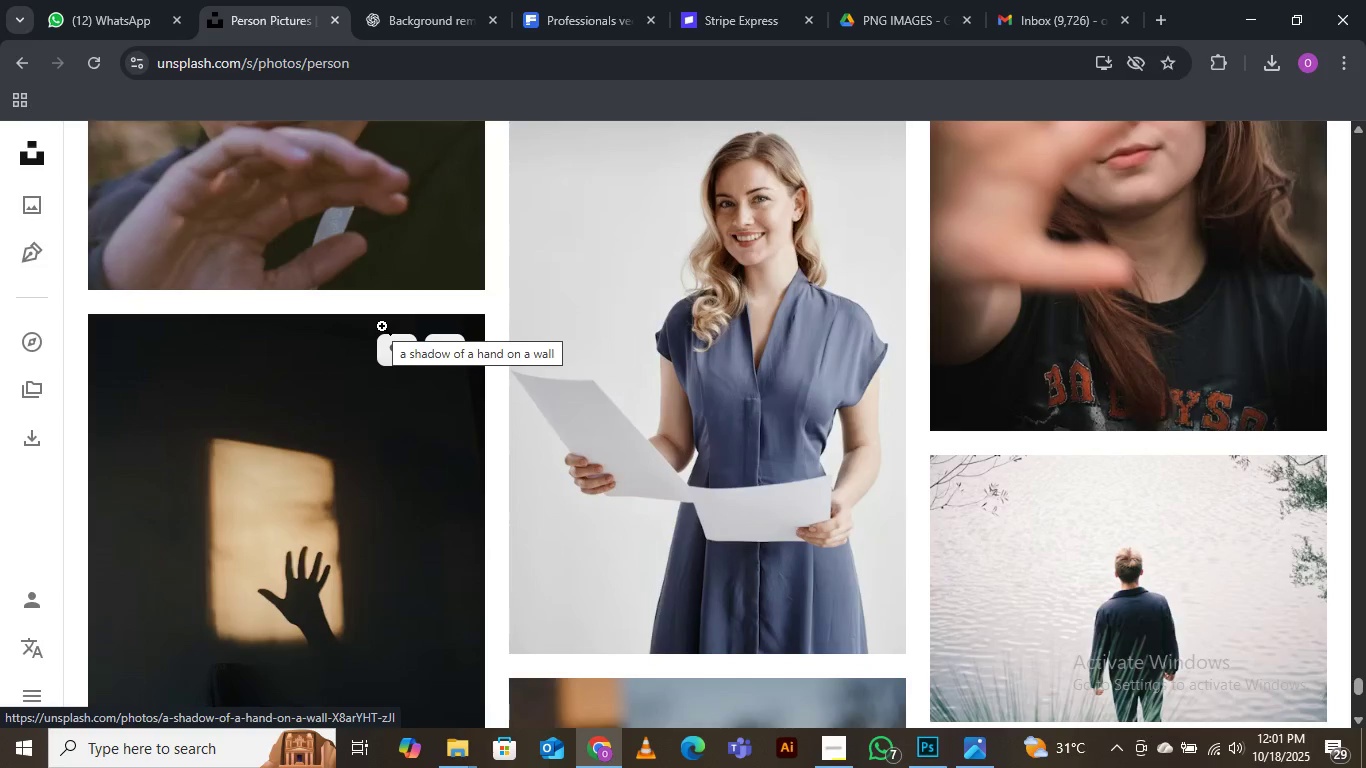 
scroll: coordinate [382, 326], scroll_direction: down, amount: 5.0
 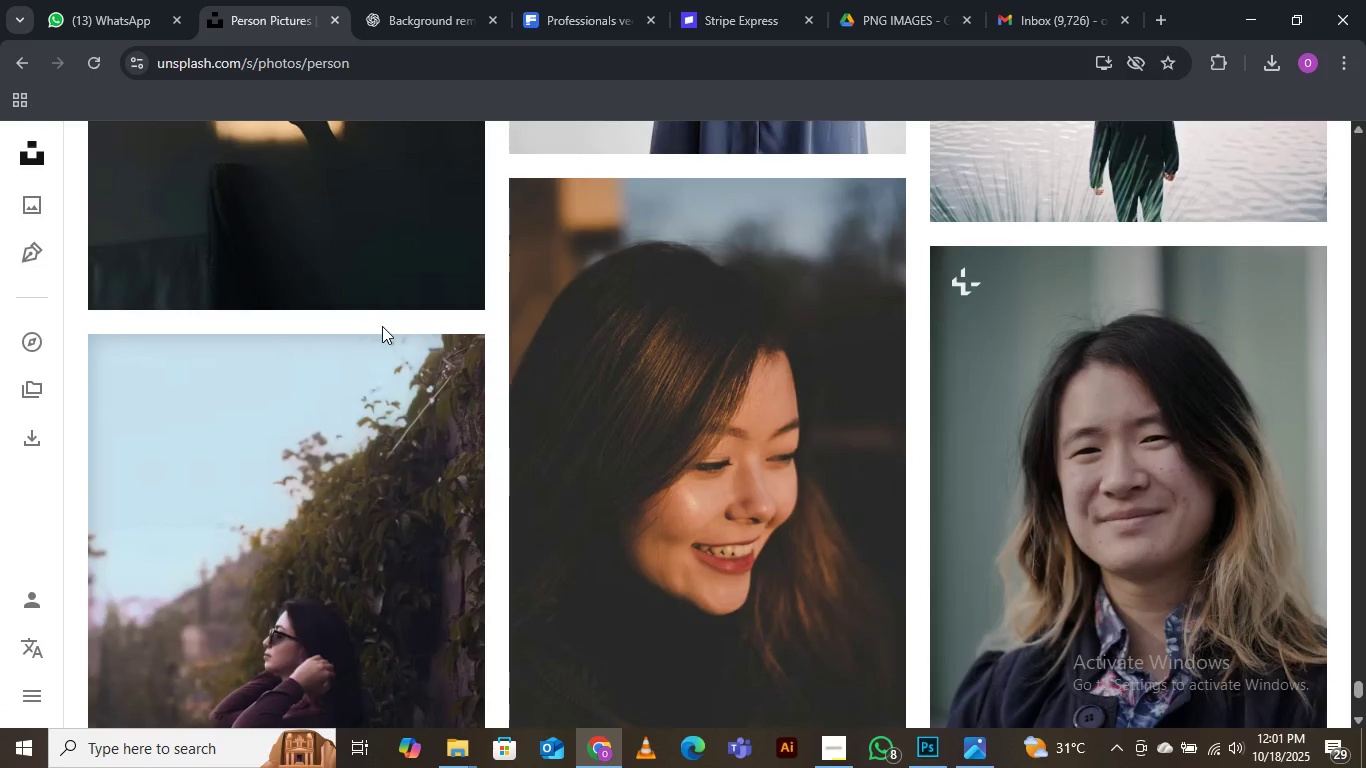 
scroll: coordinate [382, 326], scroll_direction: down, amount: 2.0
 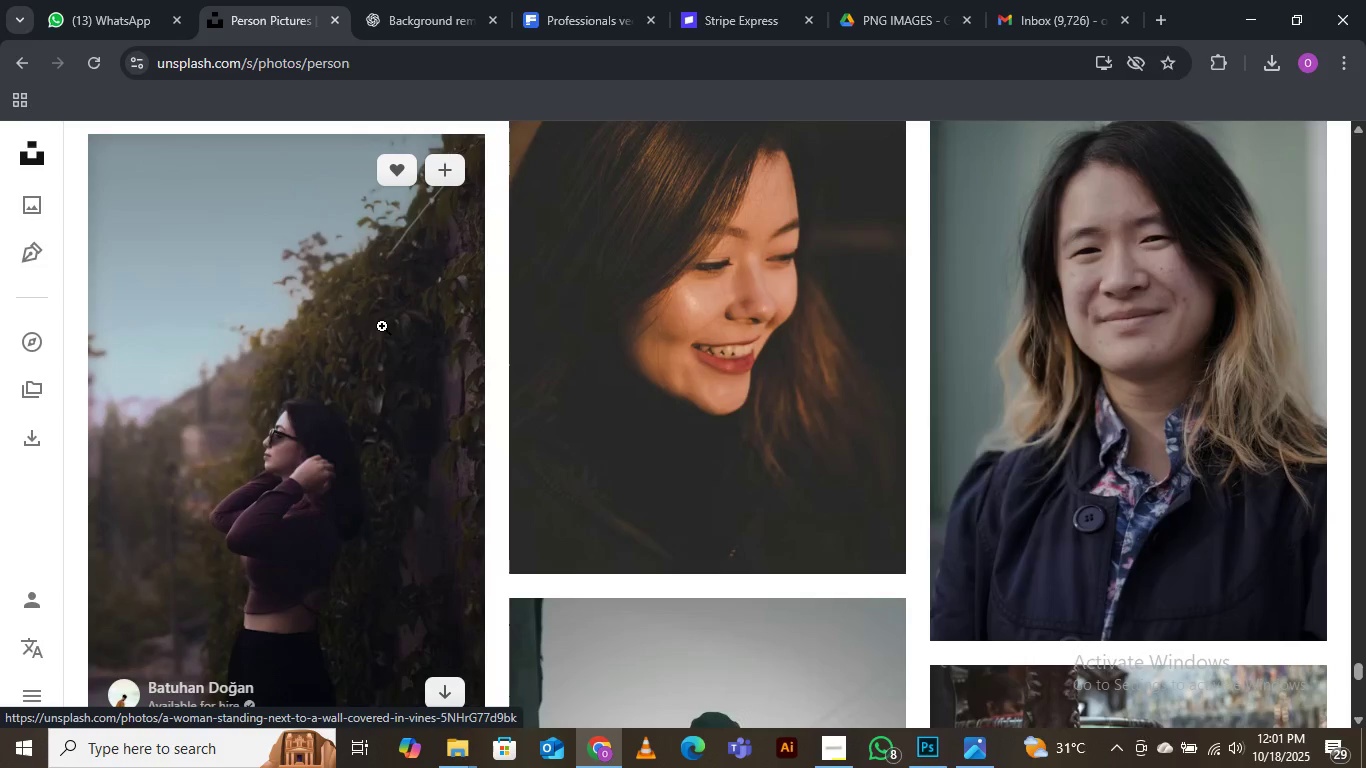 
wait(8.28)
 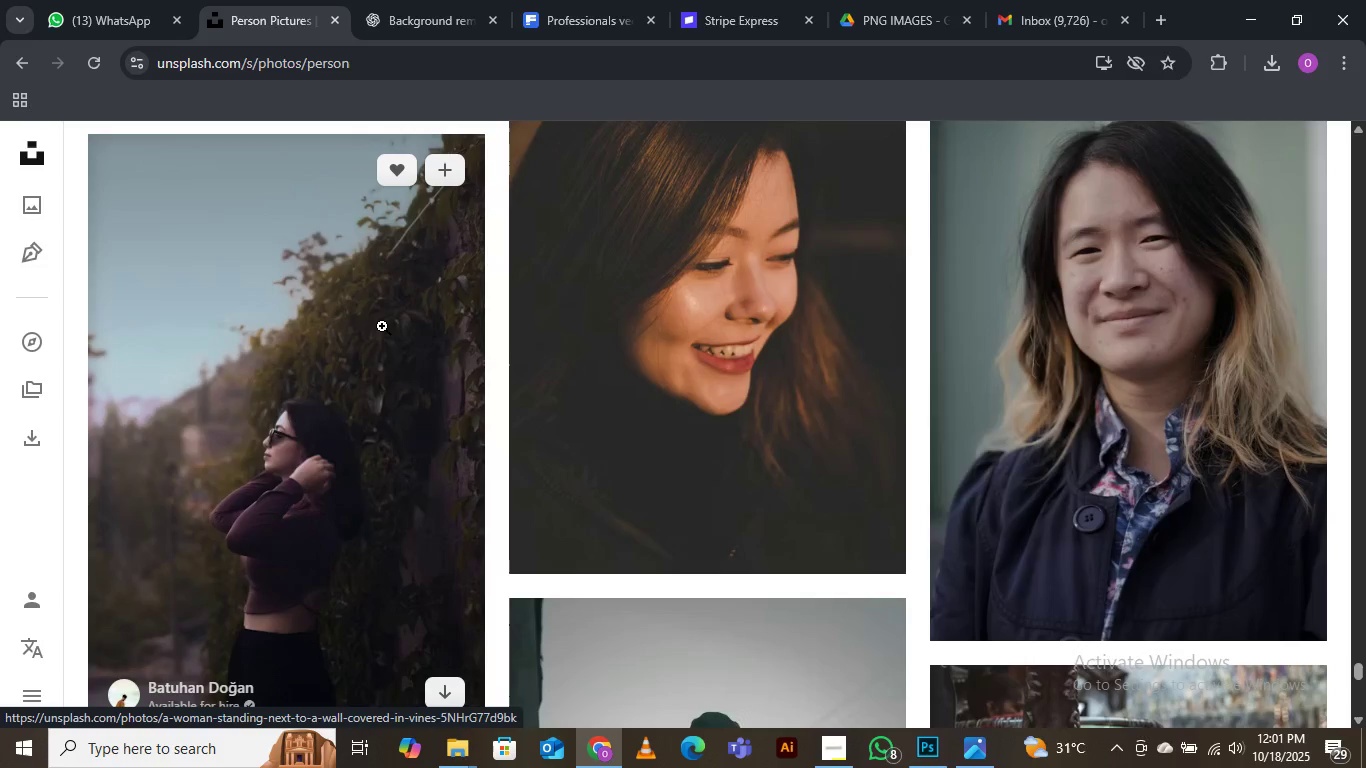 
scroll: coordinate [382, 326], scroll_direction: down, amount: 1.0
 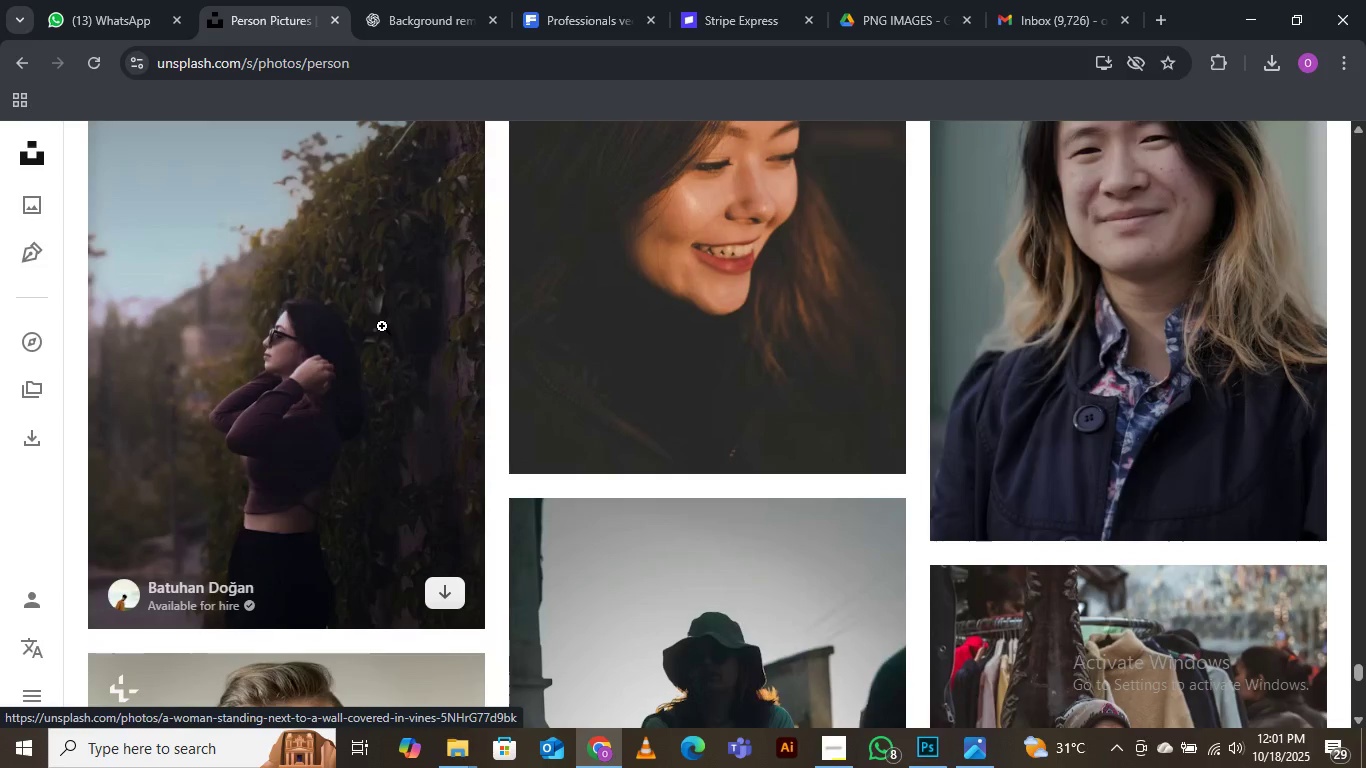 
wait(5.24)
 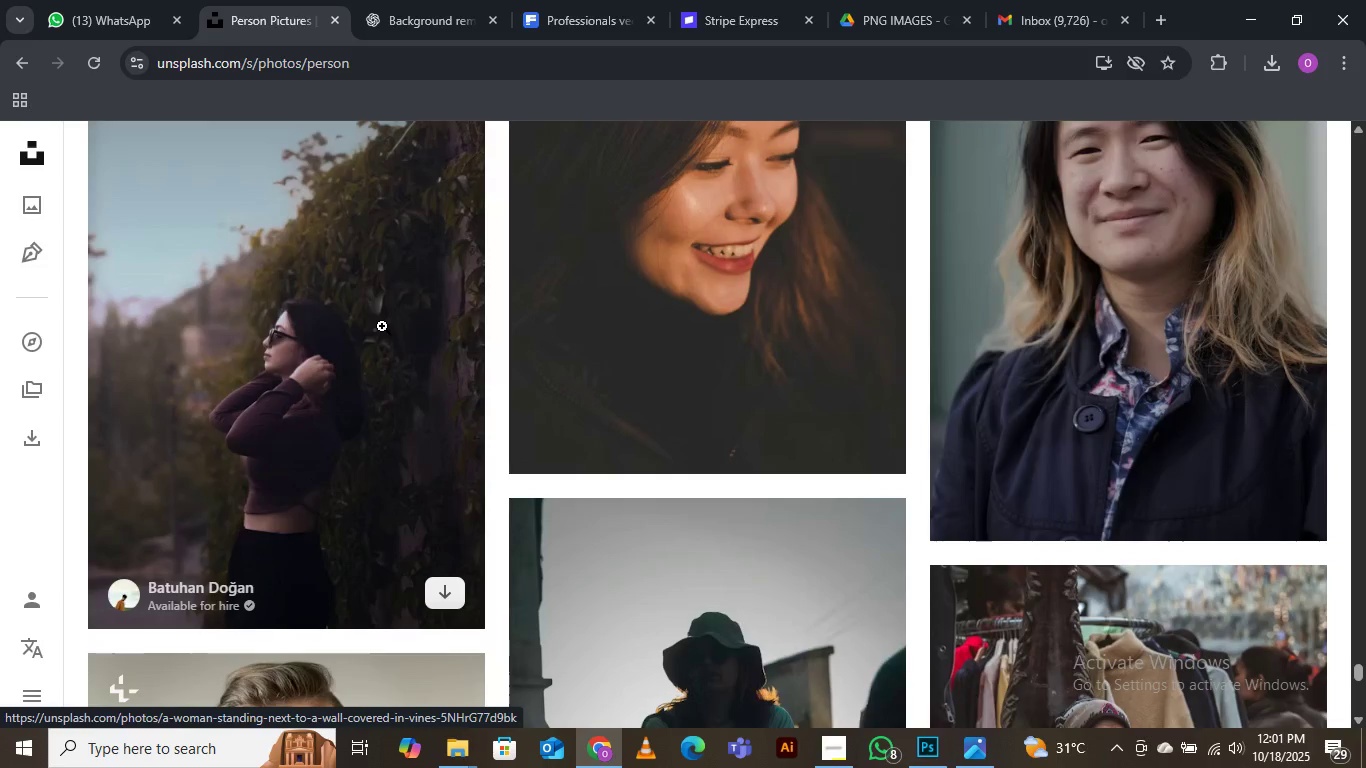 
scroll: coordinate [382, 326], scroll_direction: down, amount: 1.0
 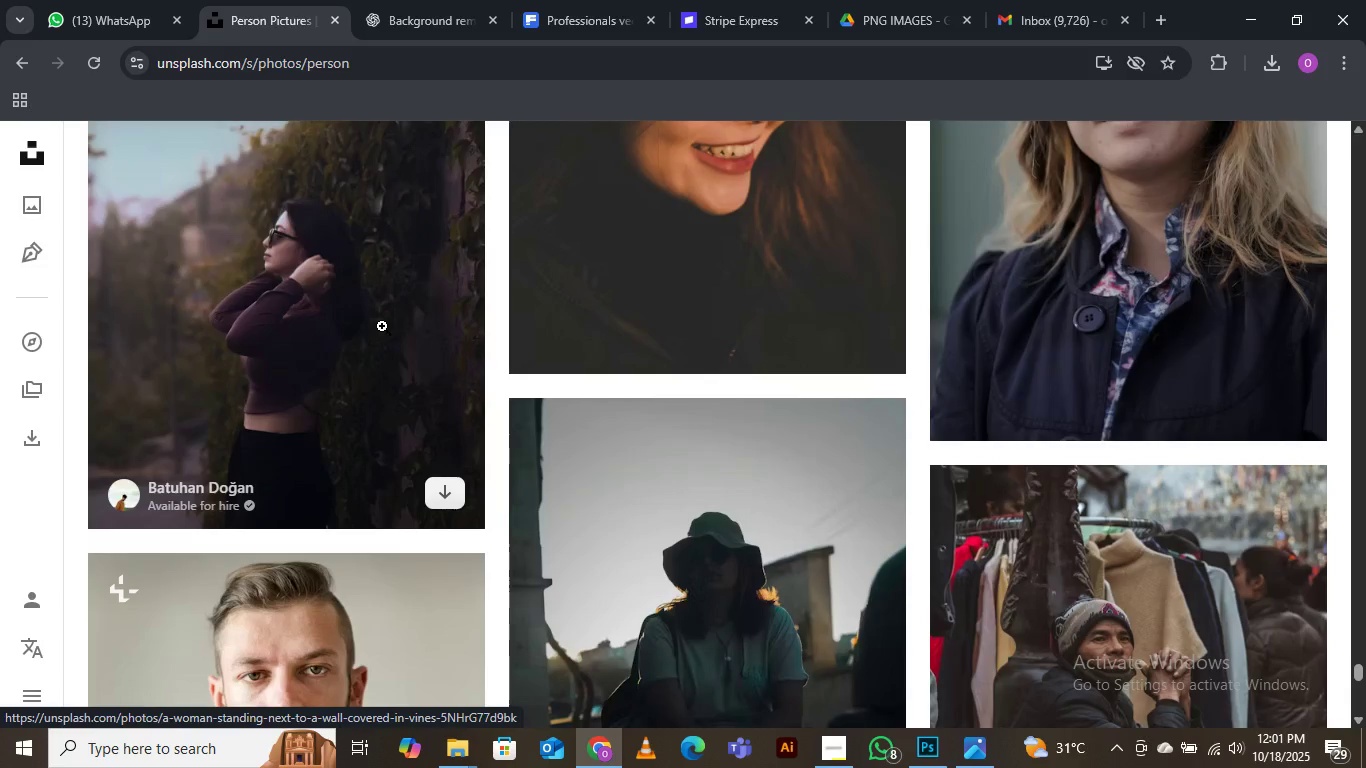 
wait(5.4)
 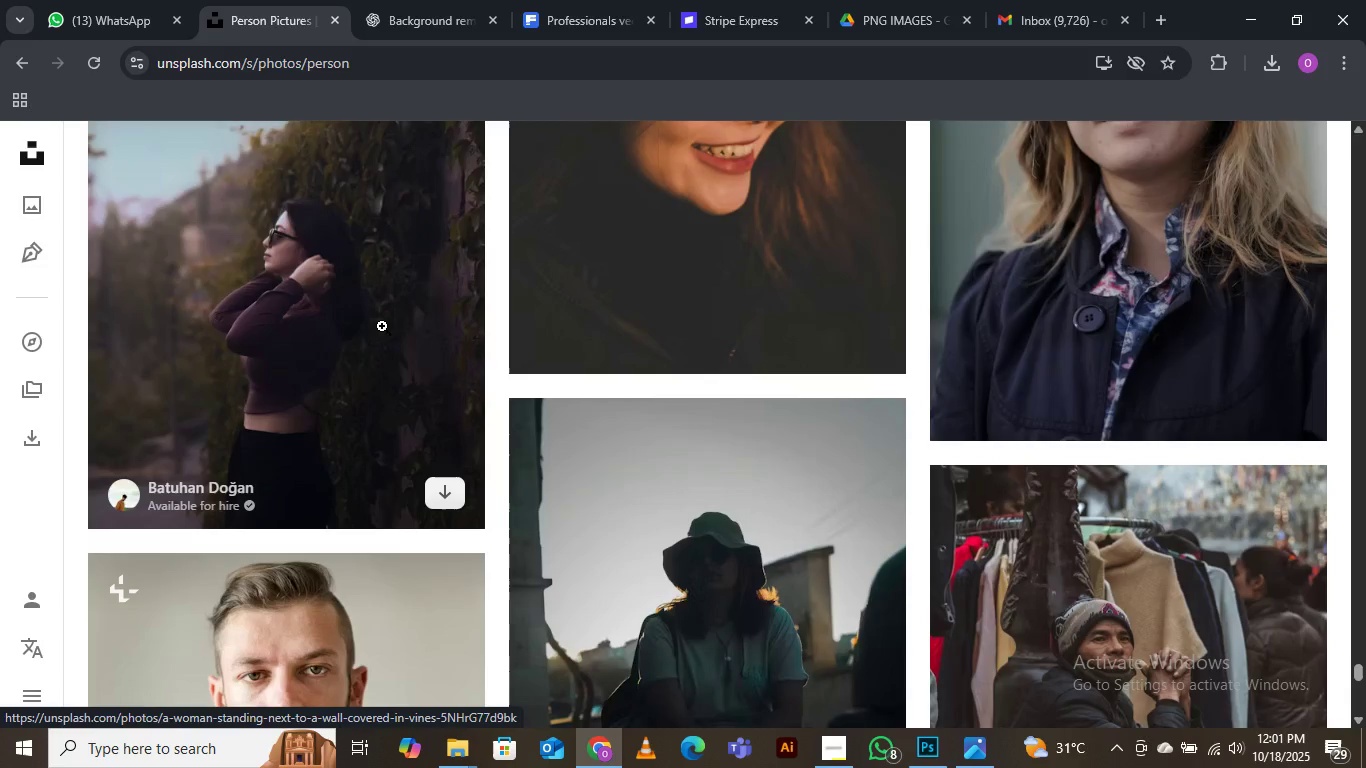 
scroll: coordinate [382, 326], scroll_direction: down, amount: 1.0
 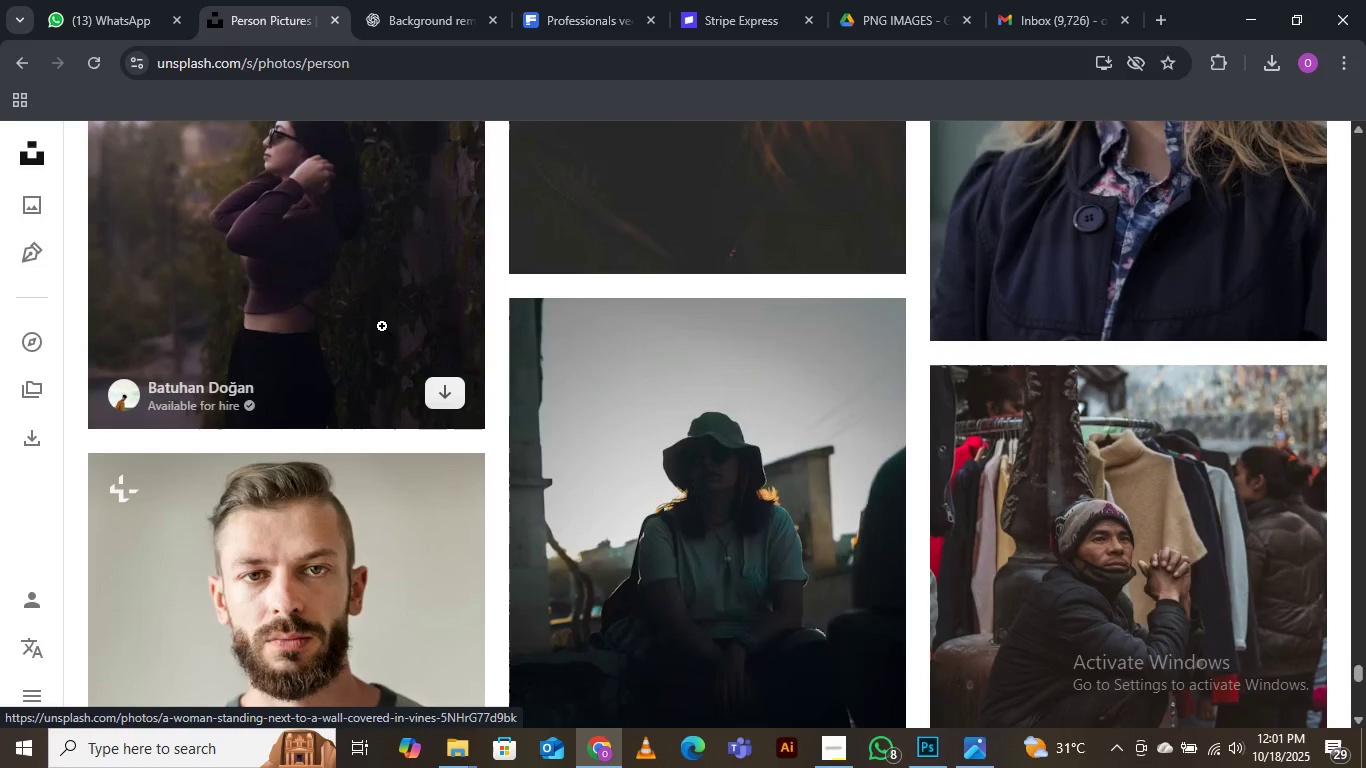 
wait(8.3)
 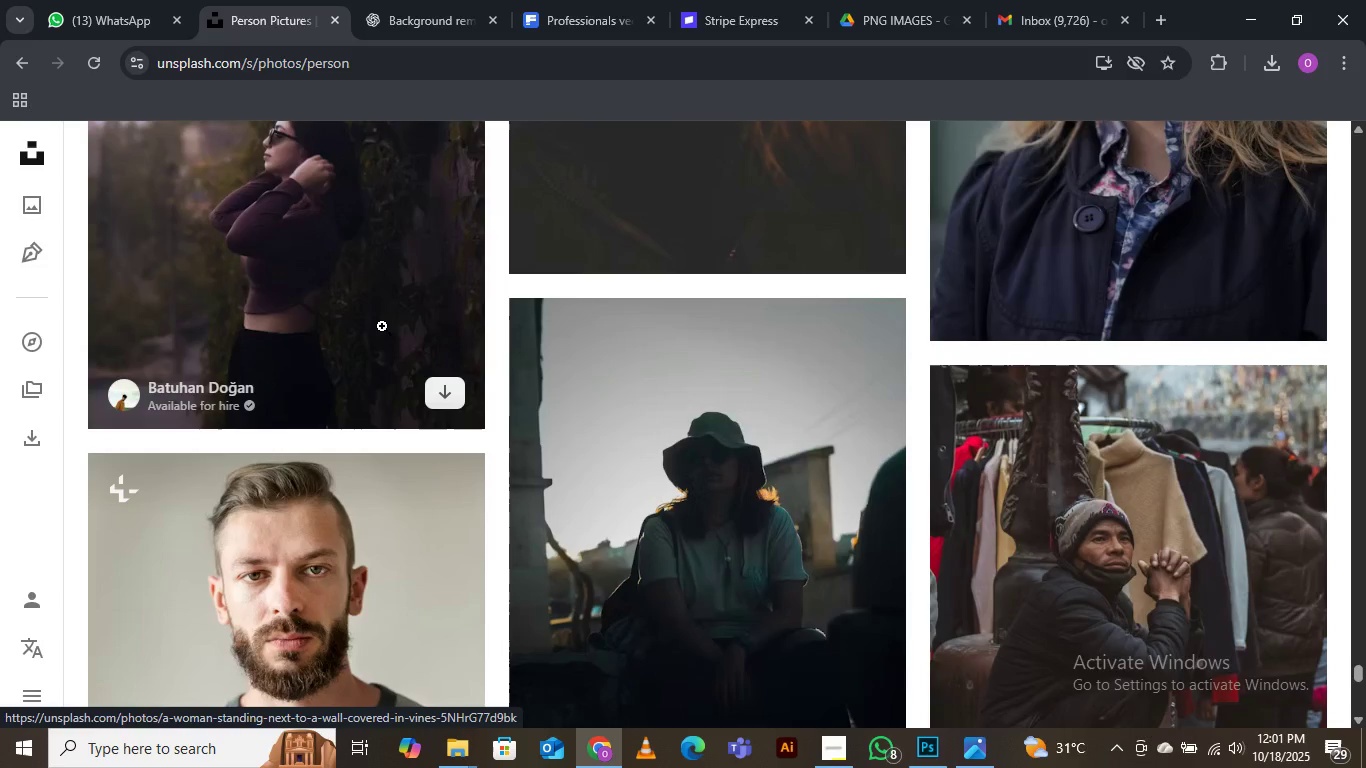 
scroll: coordinate [382, 326], scroll_direction: down, amount: 4.0
 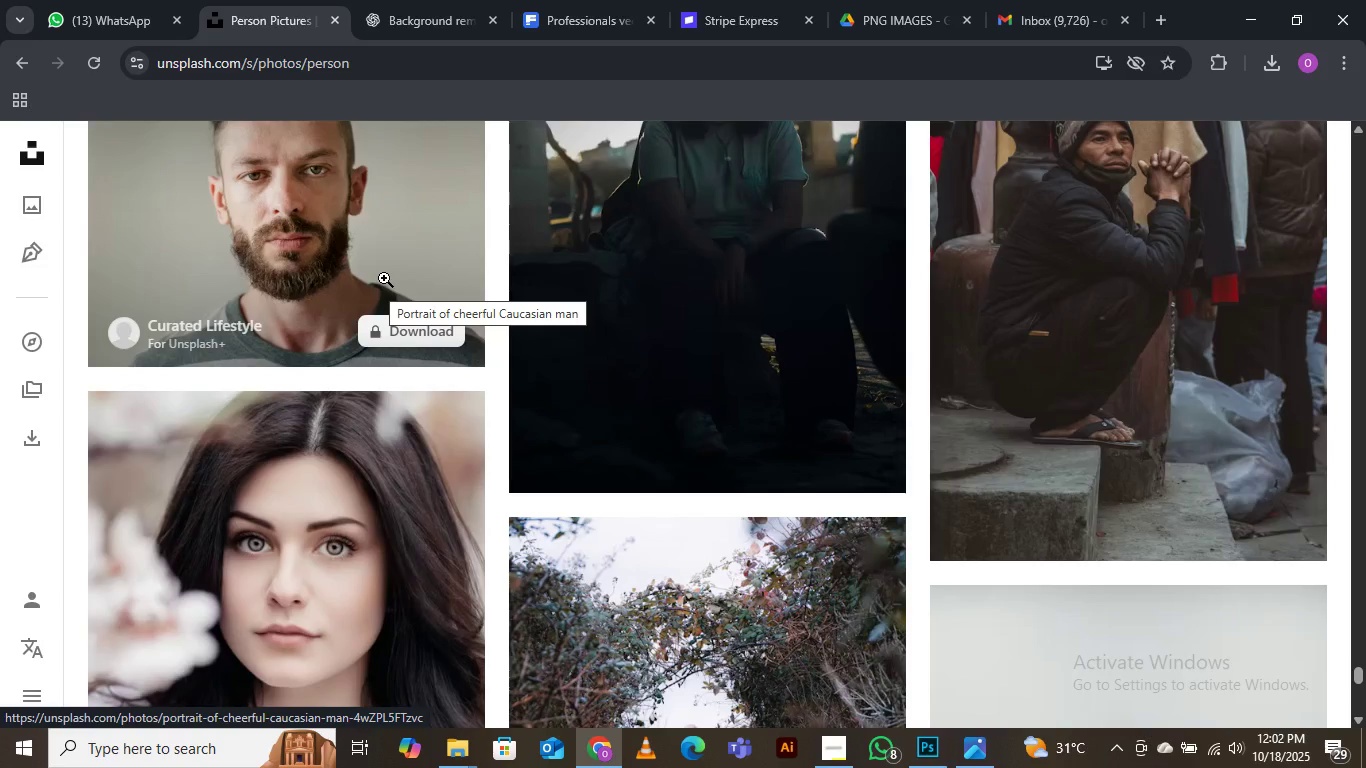 
wait(12.98)
 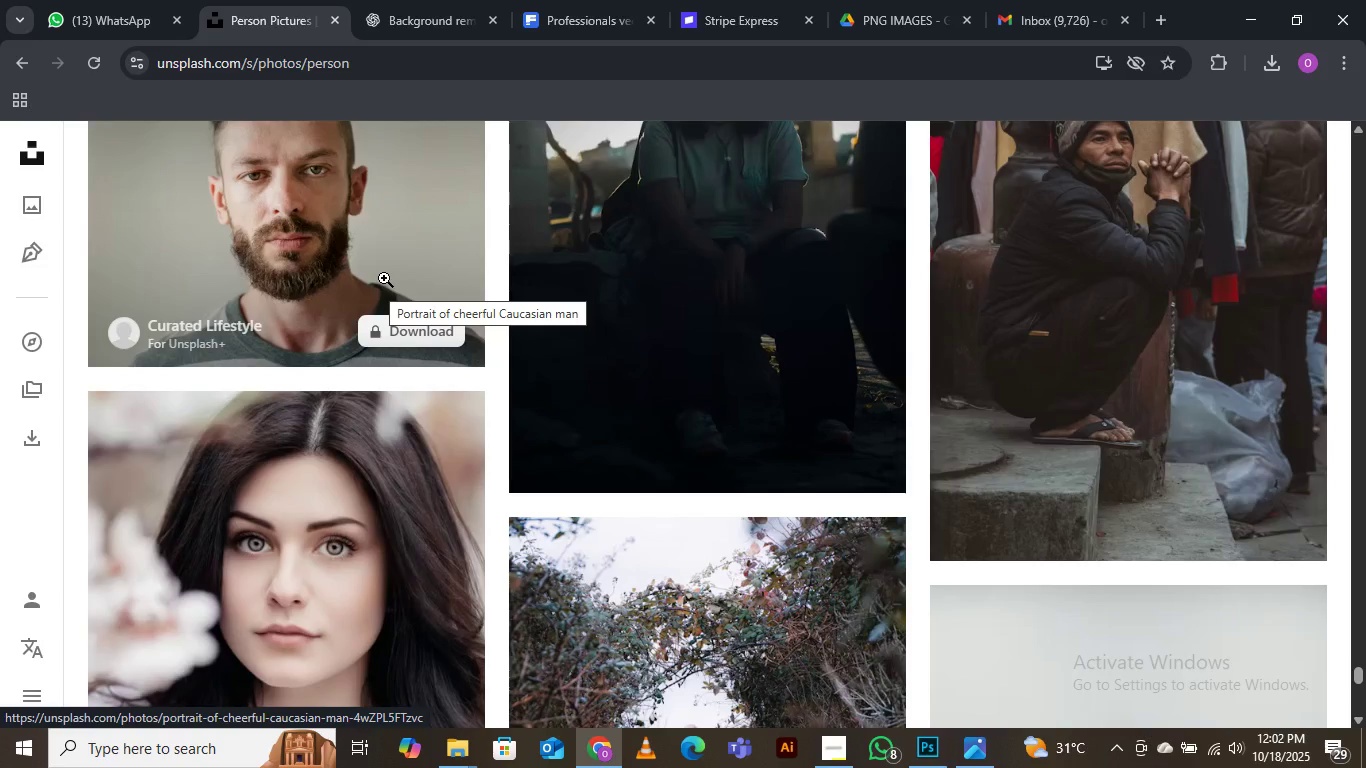 
scroll: coordinate [384, 278], scroll_direction: down, amount: 3.0
 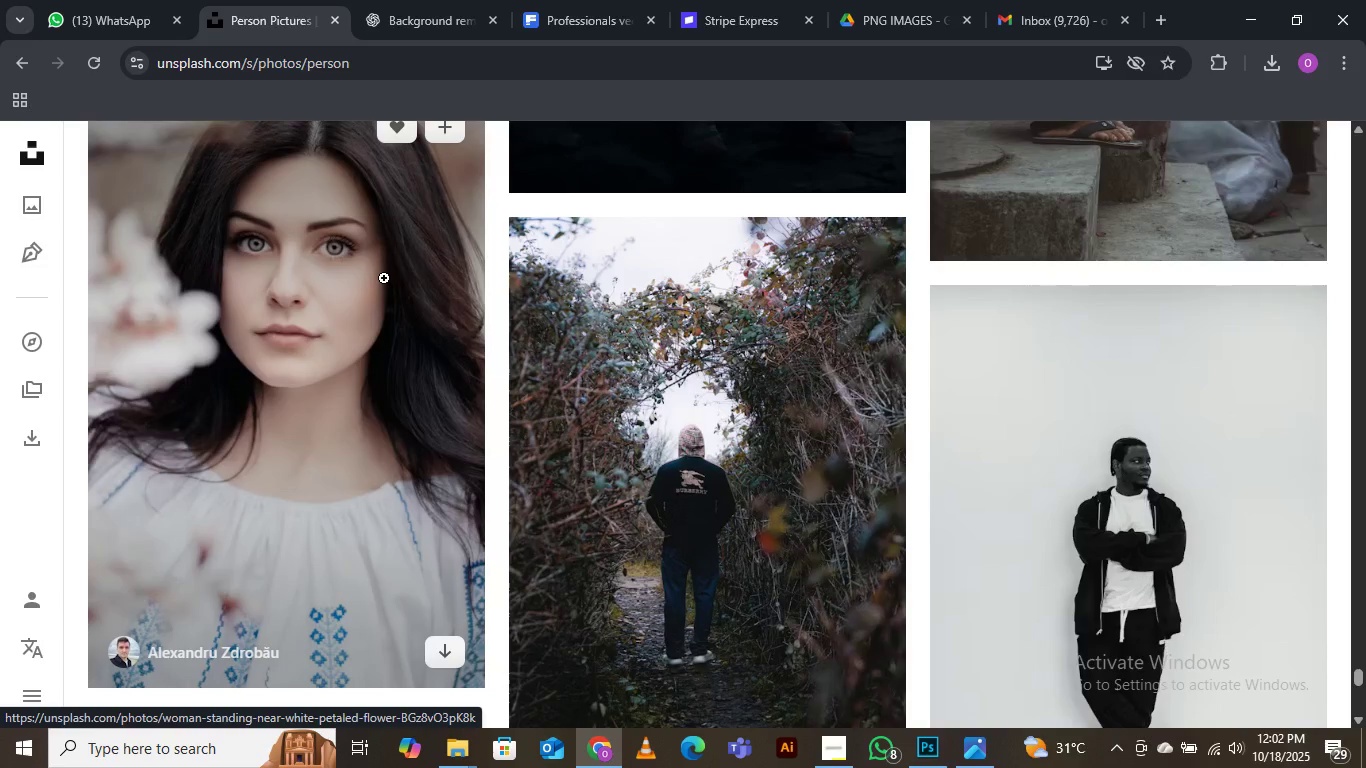 
wait(10.13)
 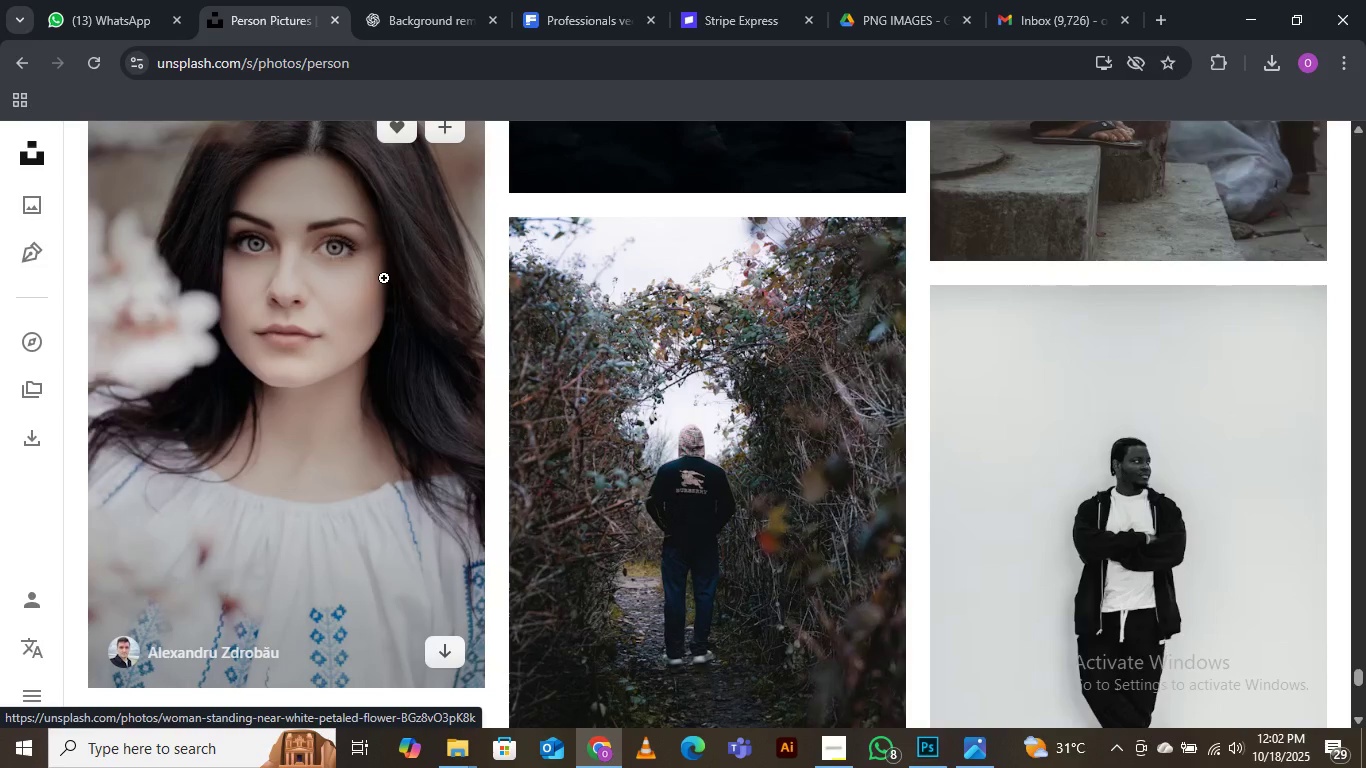 
scroll: coordinate [384, 278], scroll_direction: down, amount: 4.0
 